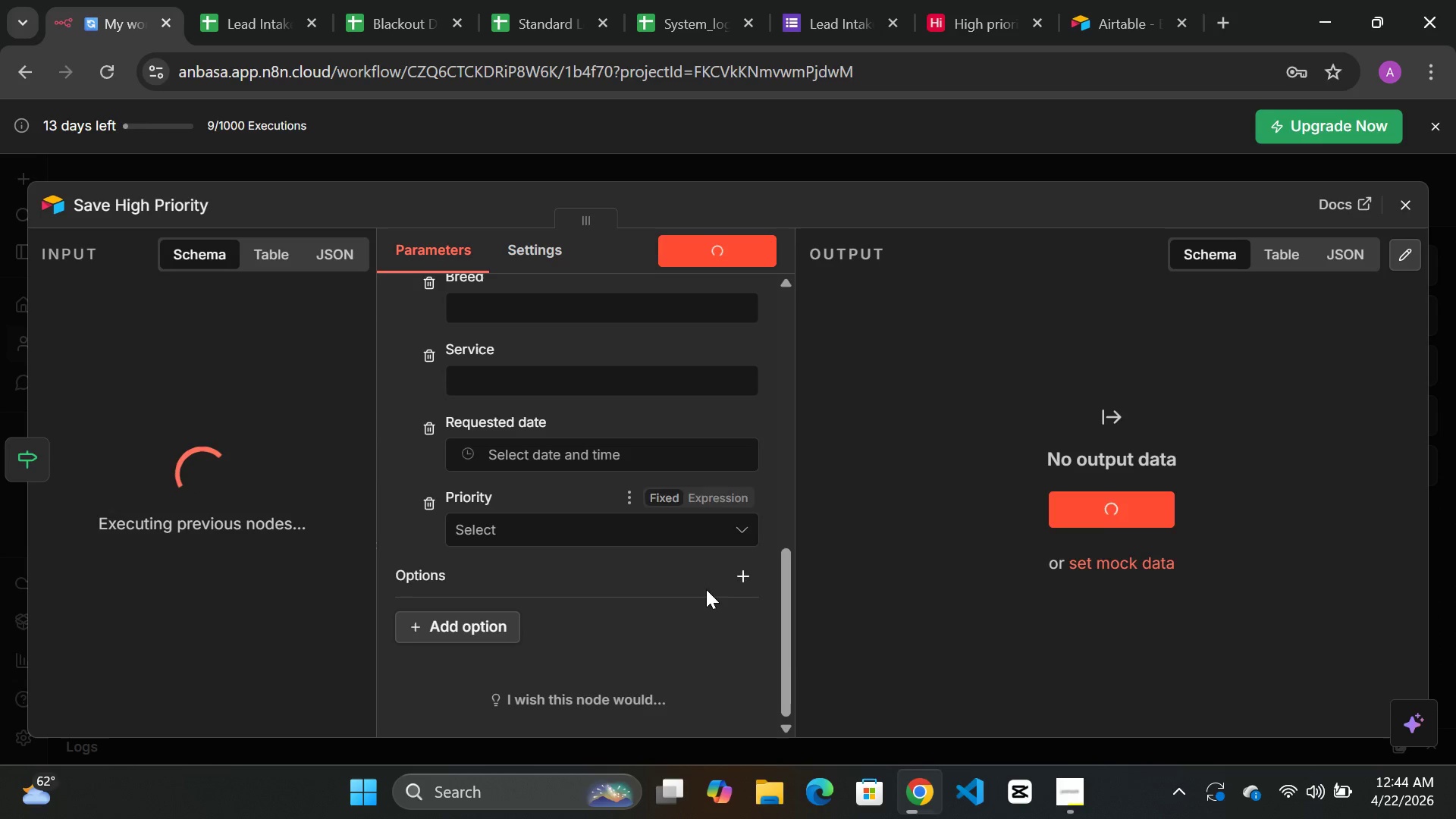 
scroll: coordinate [611, 563], scroll_direction: up, amount: 4.0
 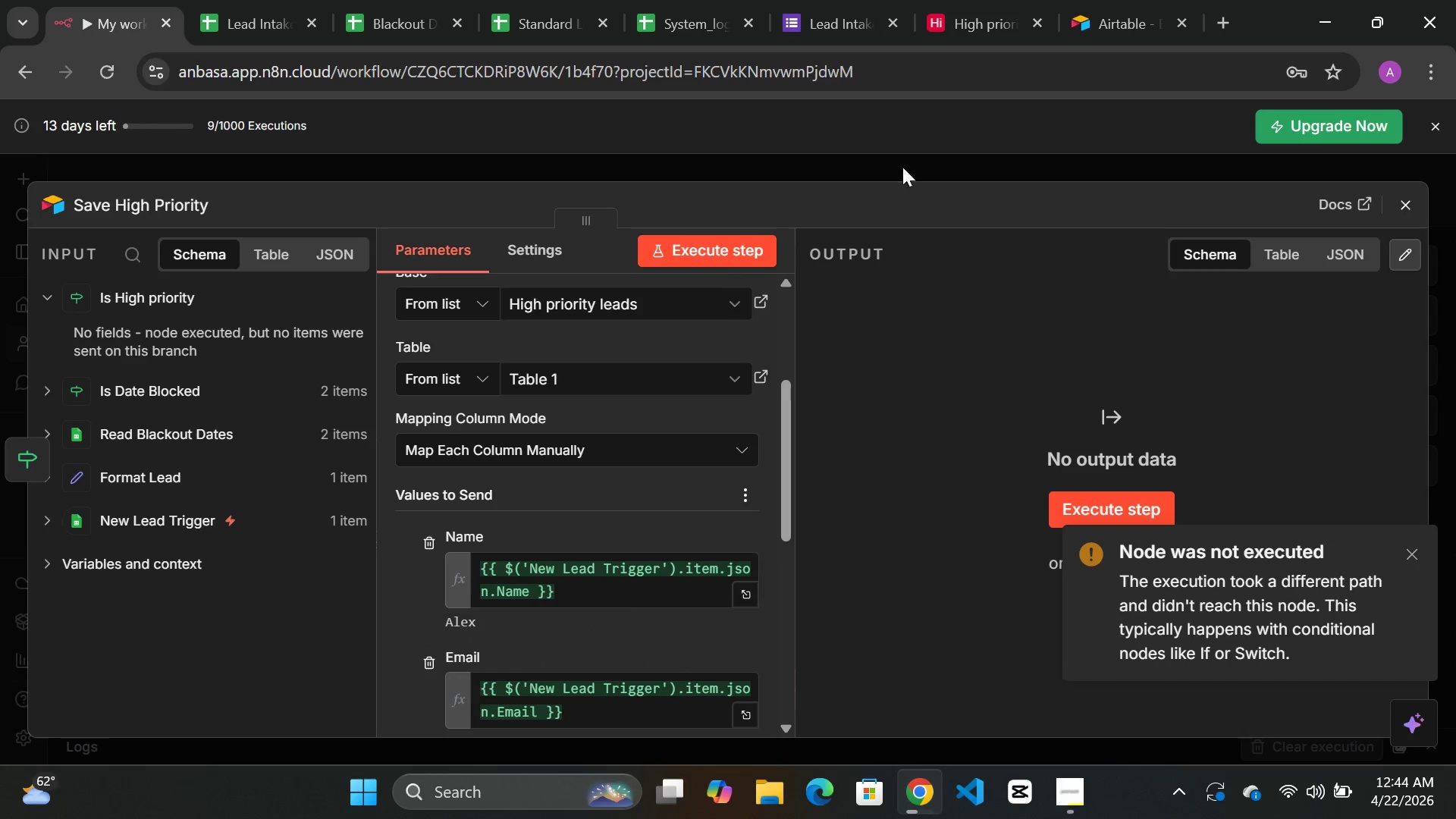 
wait(8.57)
 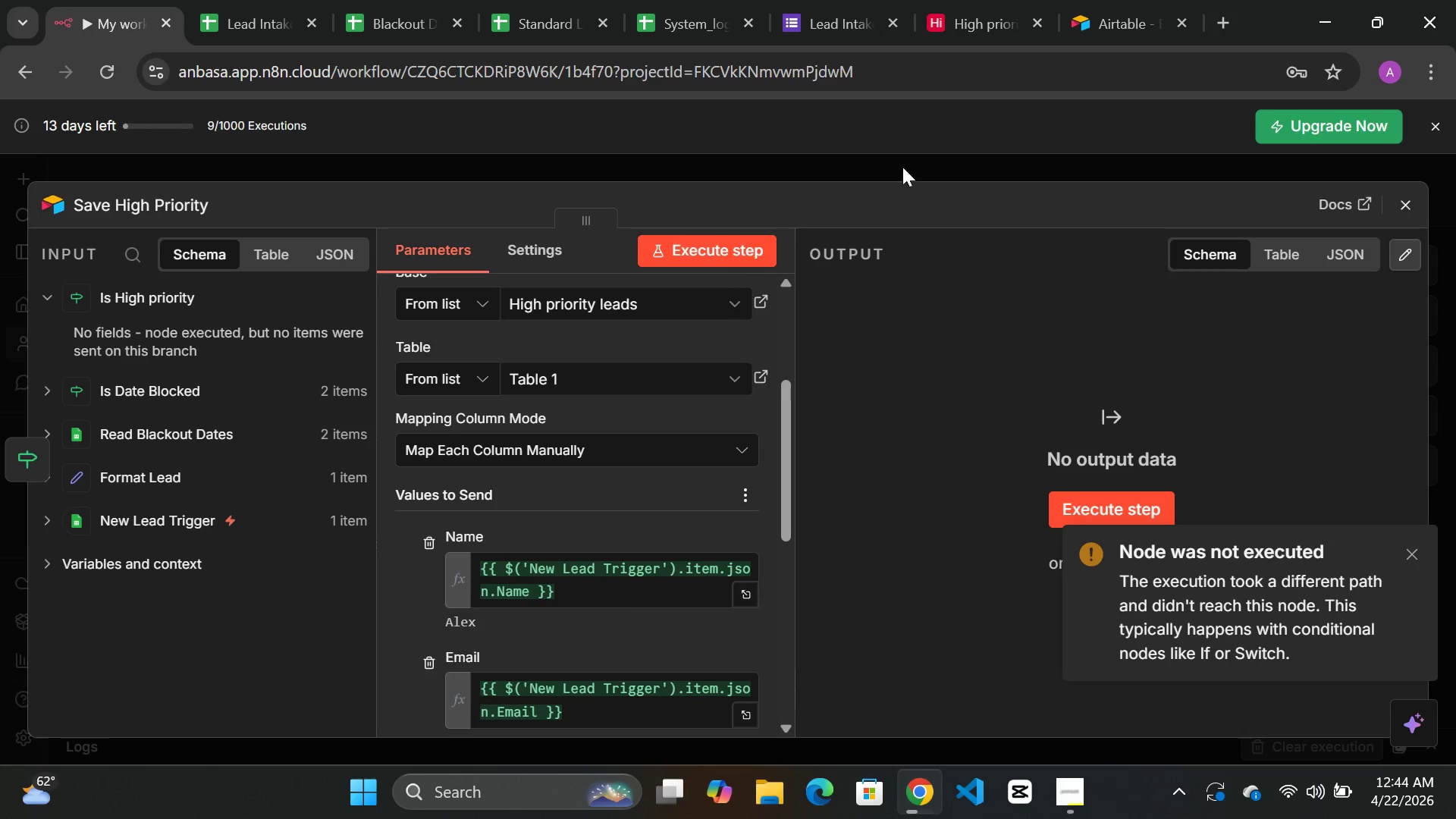 
left_click([129, 387])
 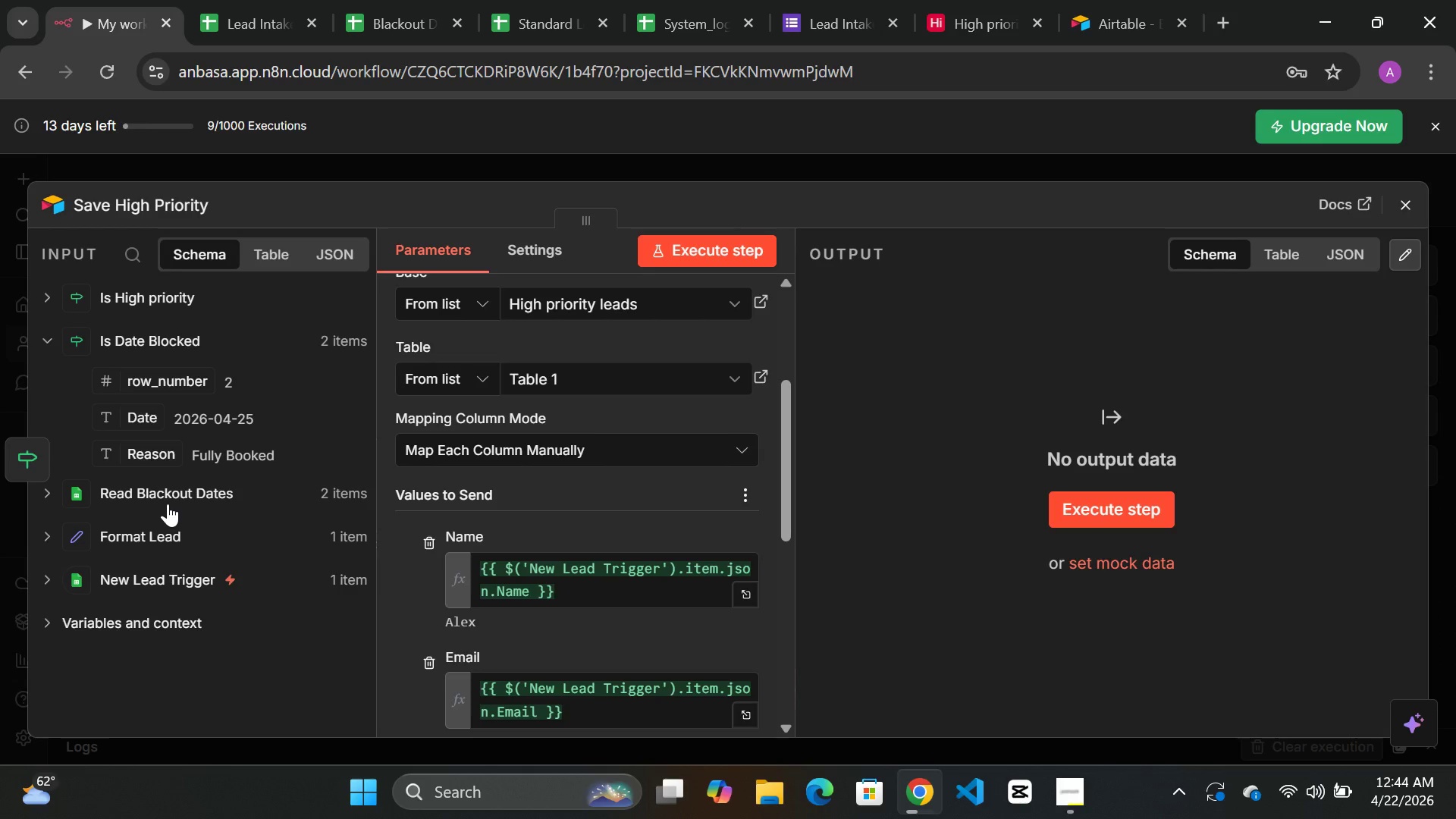 
left_click([162, 495])
 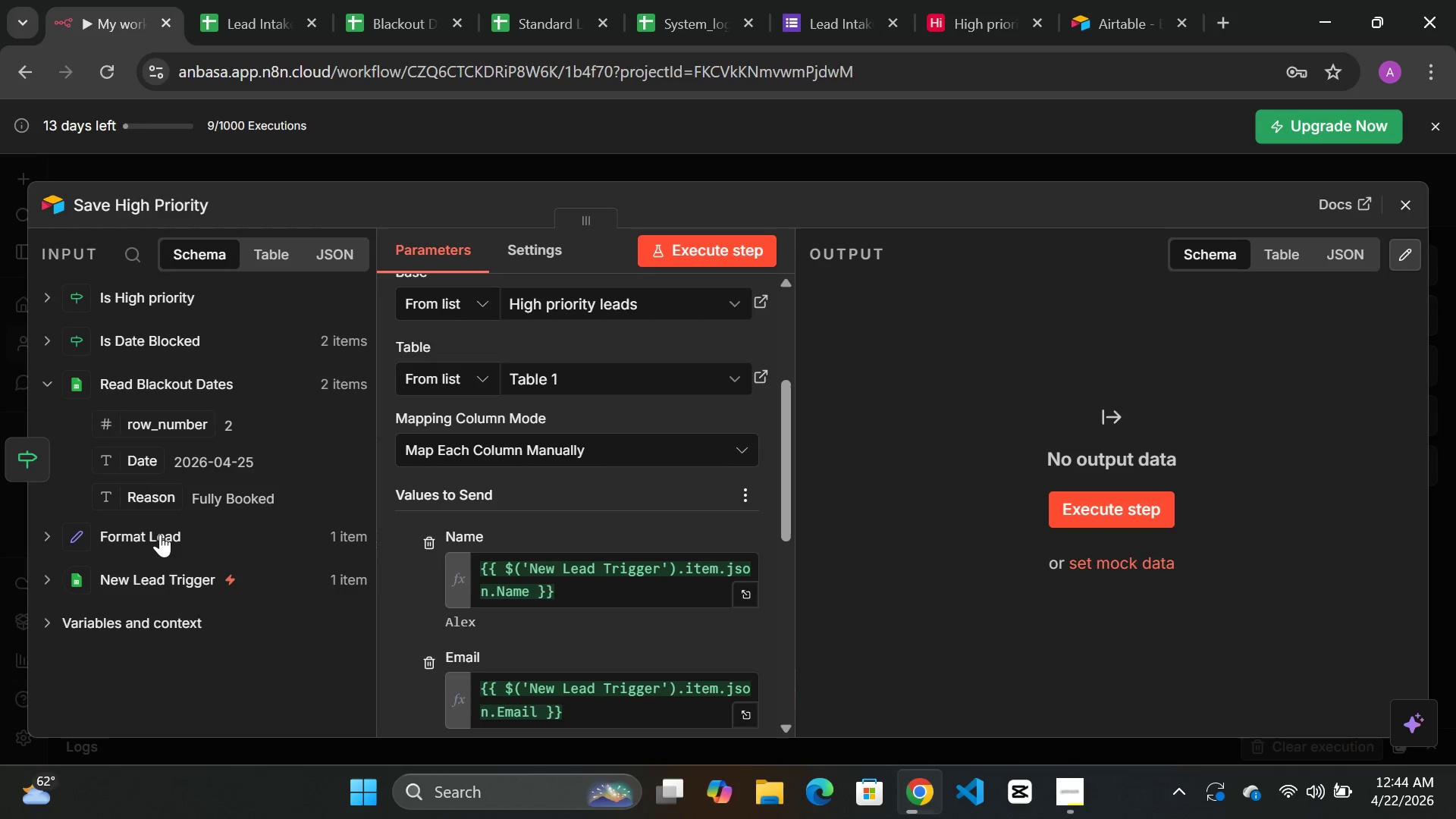 
left_click([155, 538])
 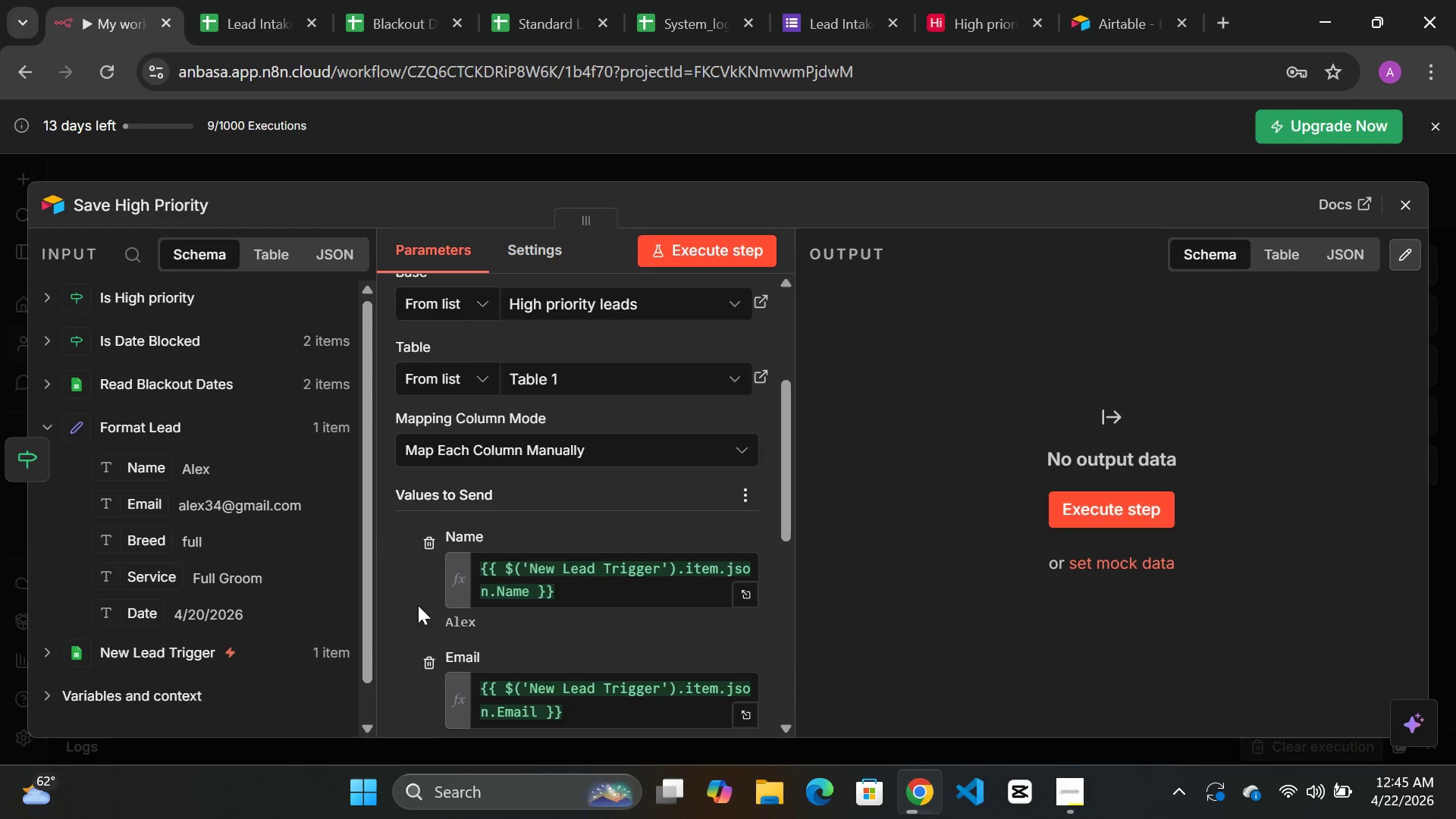 
scroll: coordinate [548, 622], scroll_direction: down, amount: 1.0
 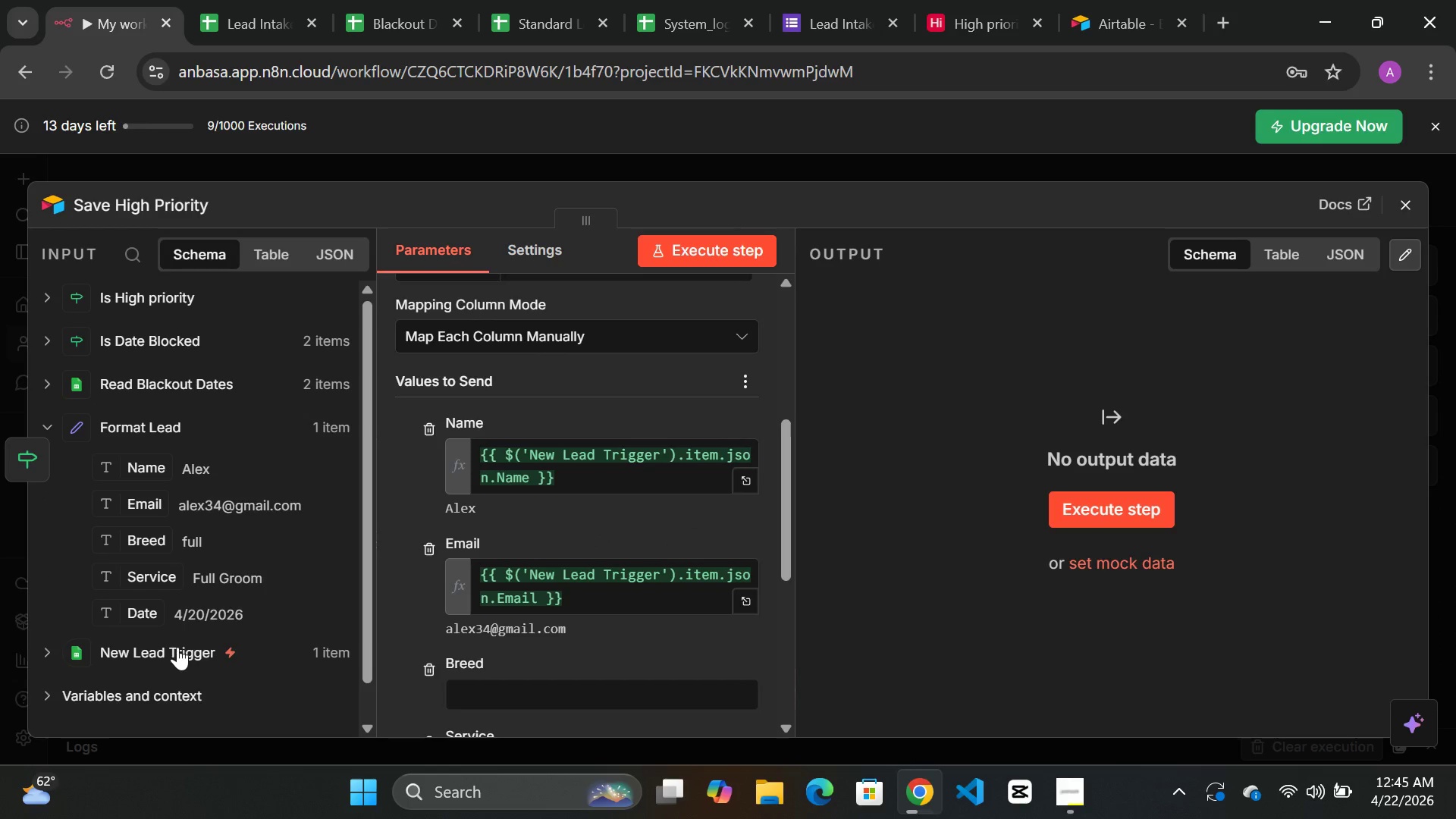 
left_click([177, 647])
 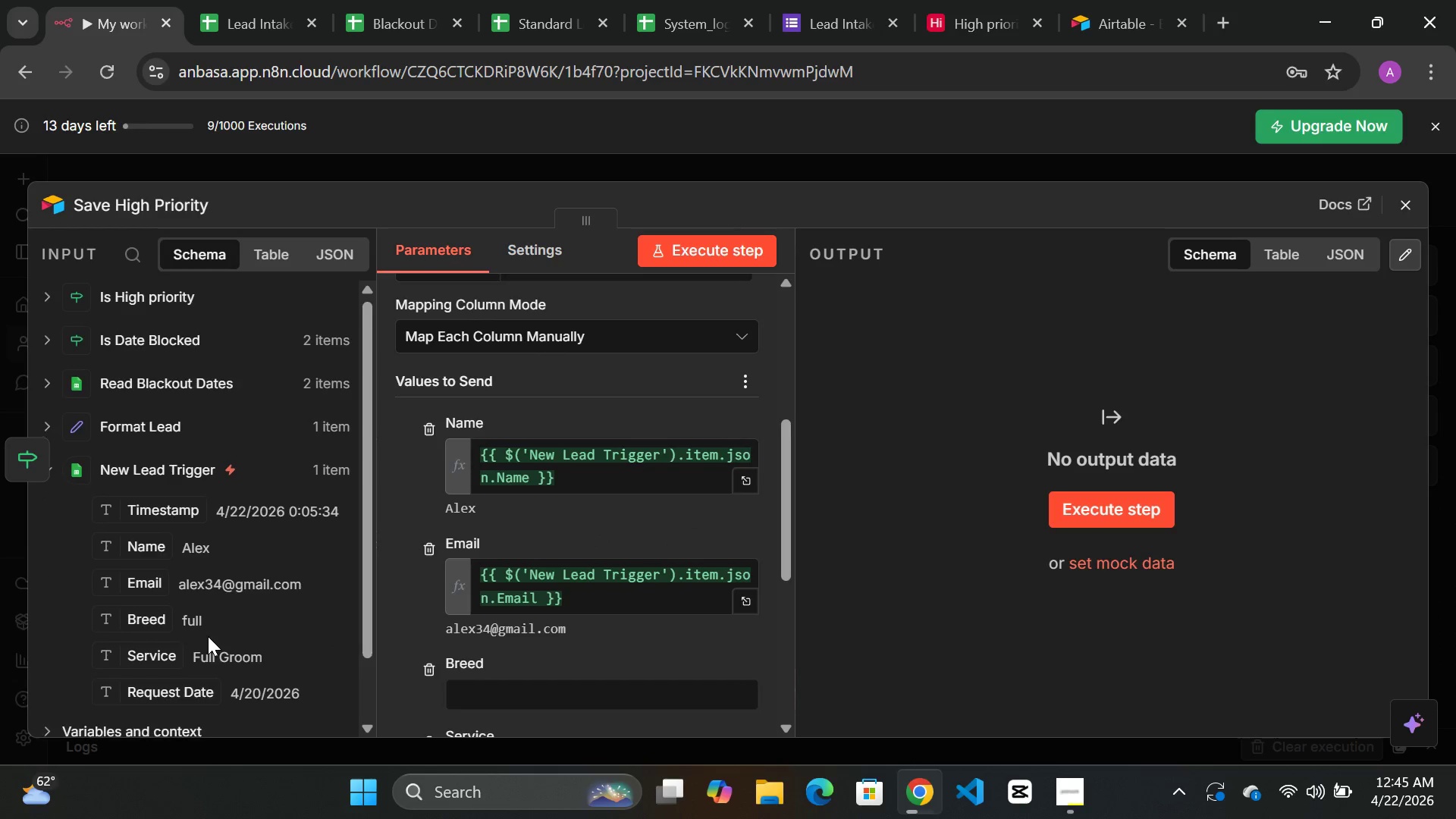 
scroll: coordinate [530, 641], scroll_direction: down, amount: 3.0
 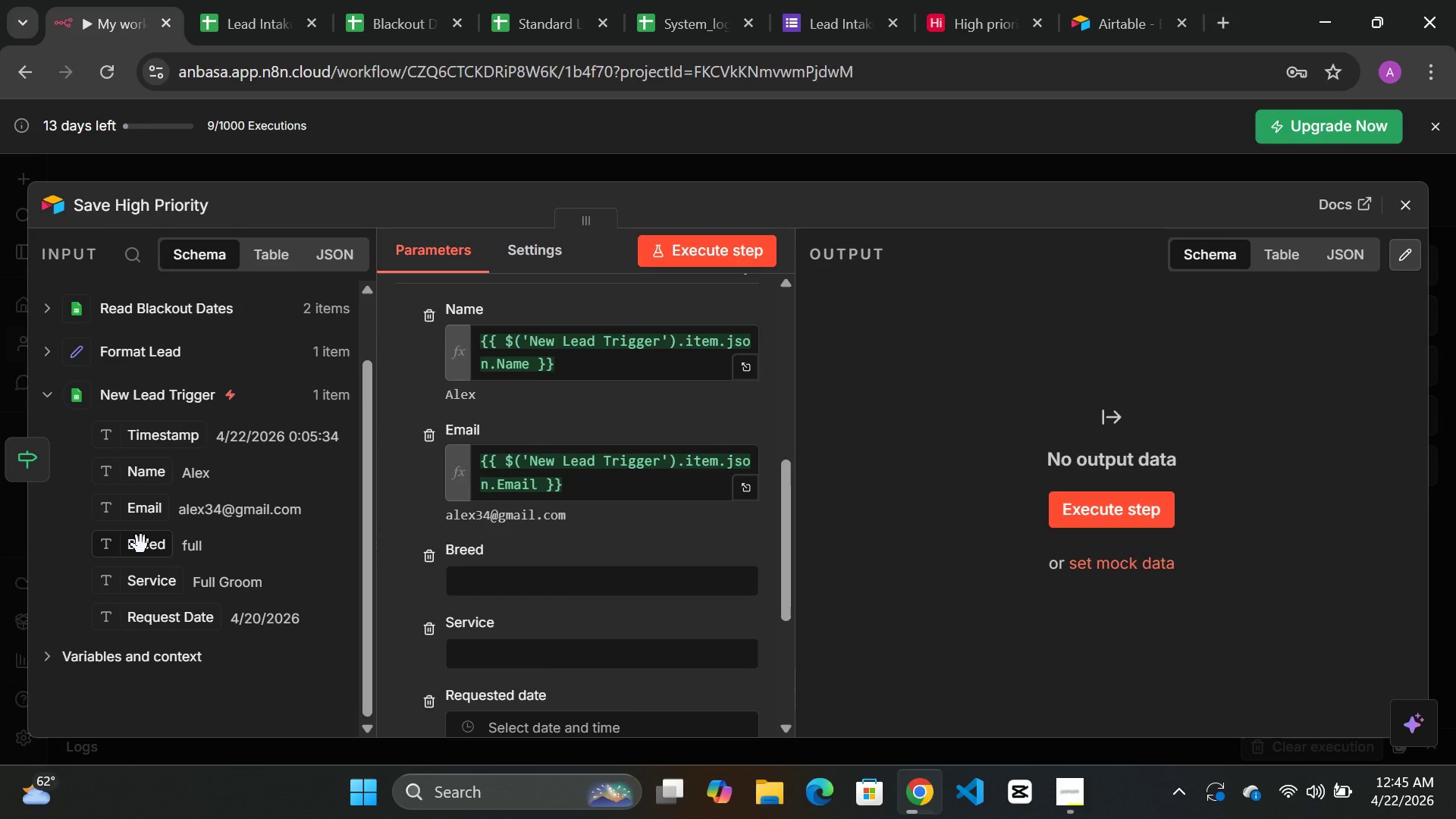 
left_click_drag(start_coordinate=[141, 544], to_coordinate=[570, 585])
 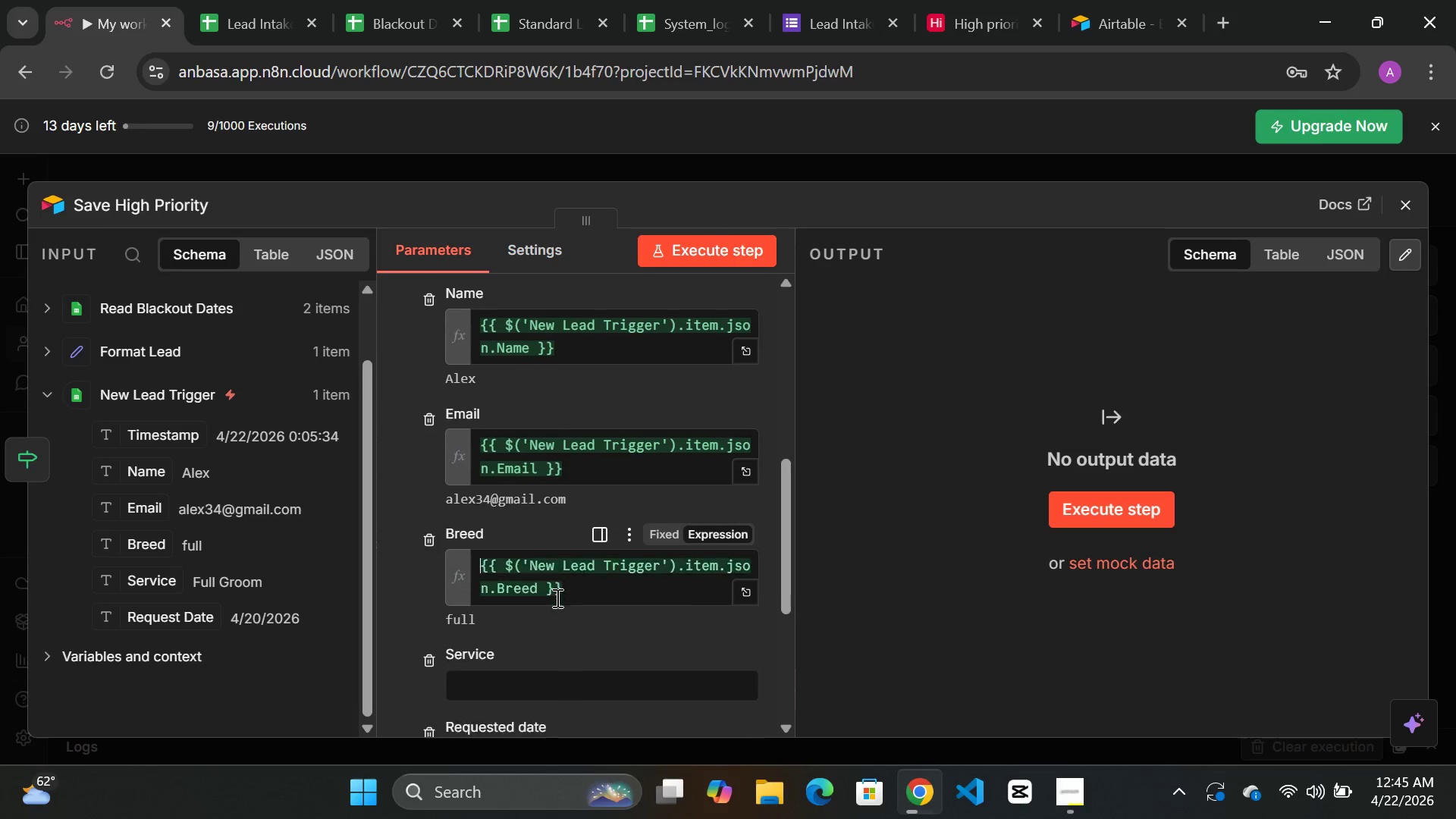 
scroll: coordinate [556, 598], scroll_direction: down, amount: 2.0
 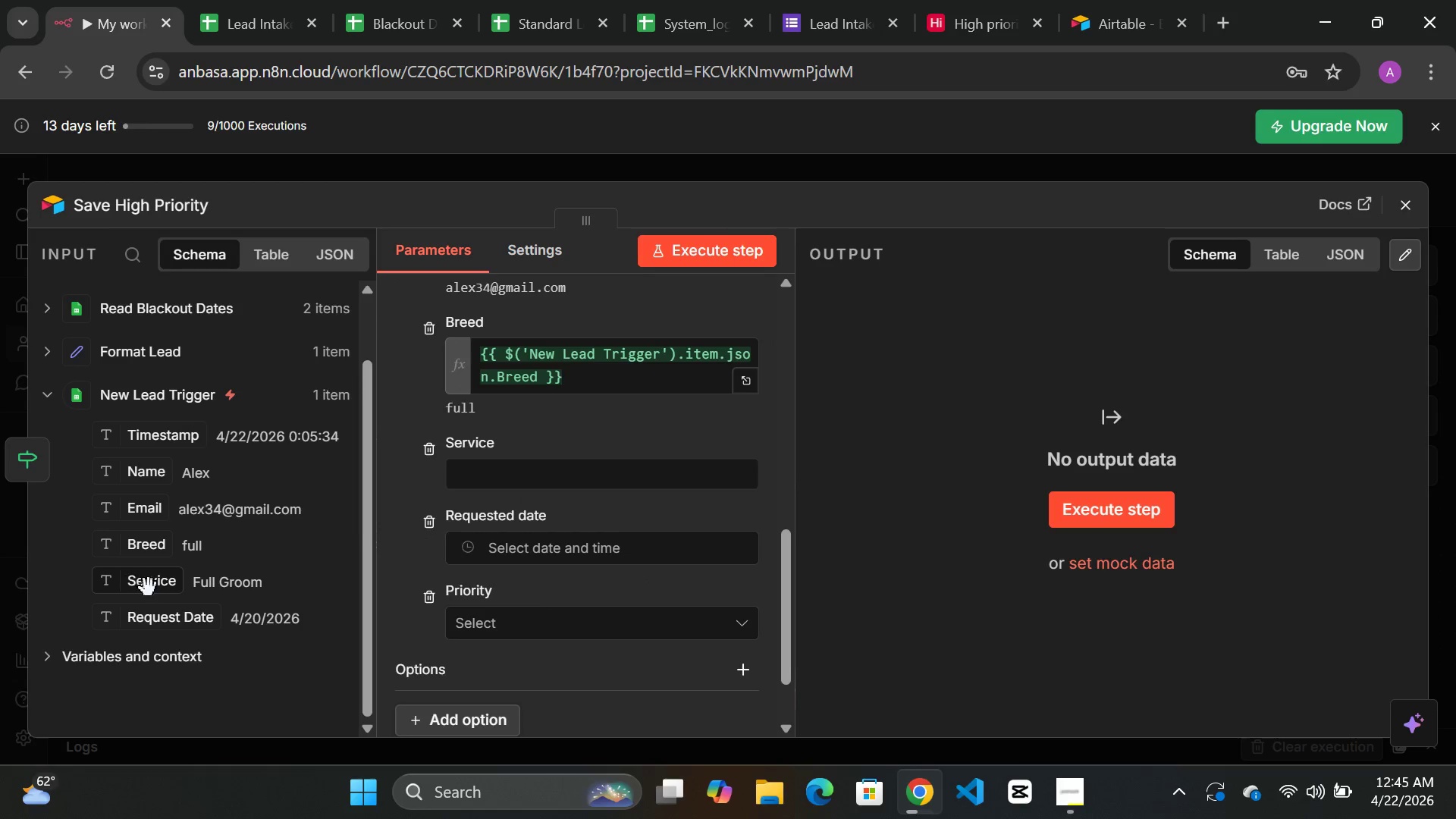 
left_click_drag(start_coordinate=[156, 588], to_coordinate=[564, 470])
 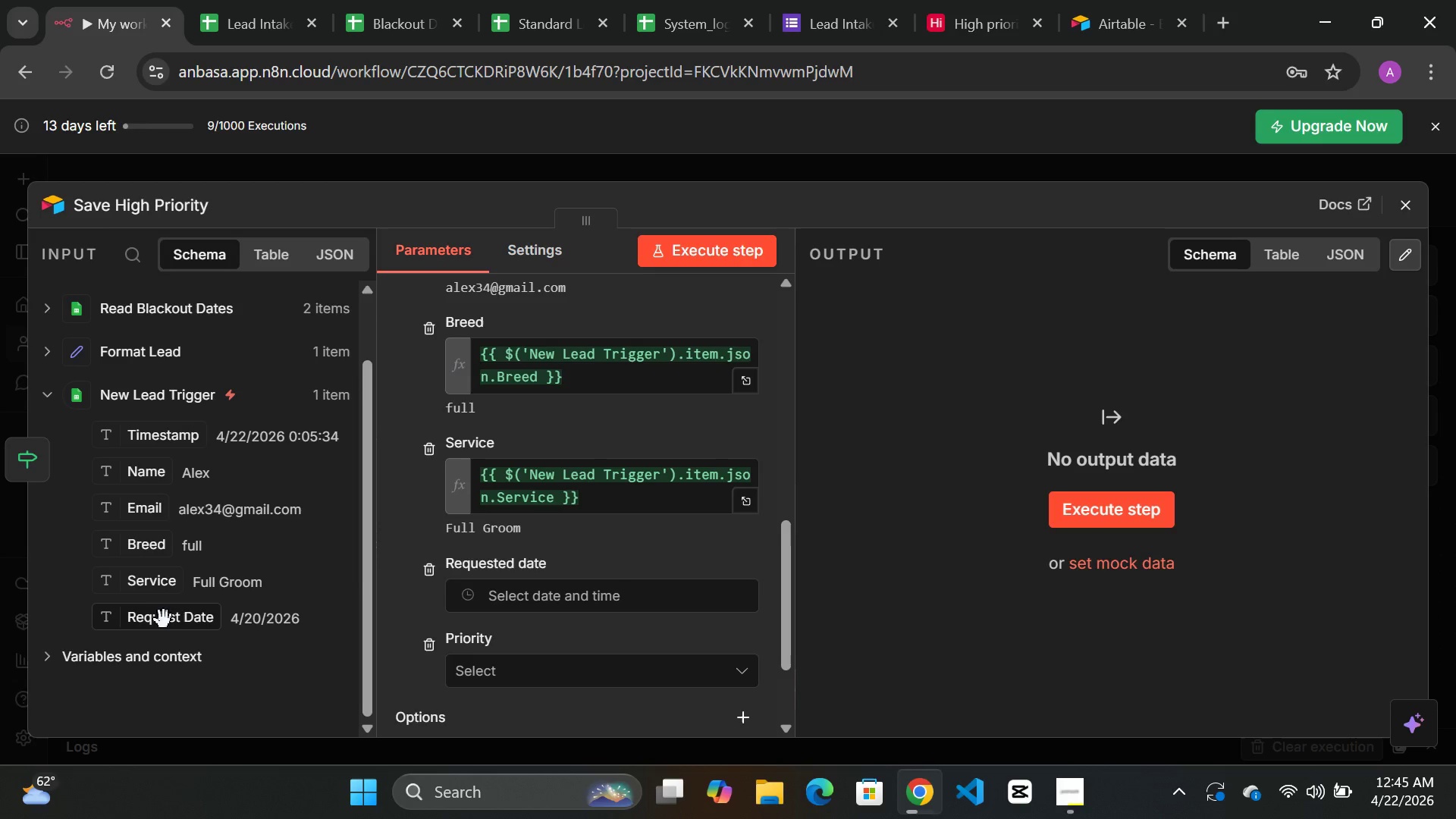 
left_click_drag(start_coordinate=[168, 626], to_coordinate=[607, 600])
 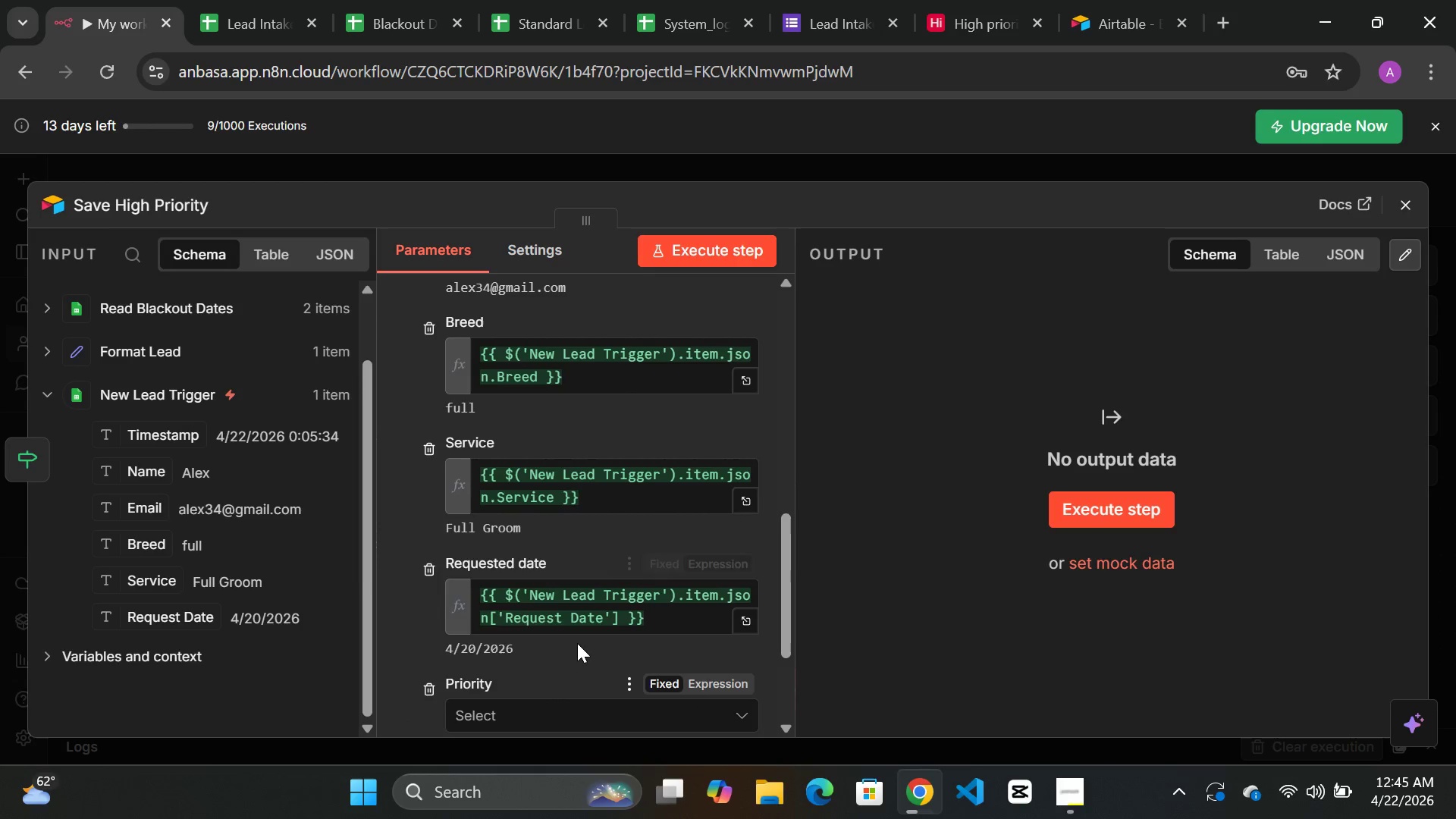 
scroll: coordinate [574, 642], scroll_direction: down, amount: 2.0
 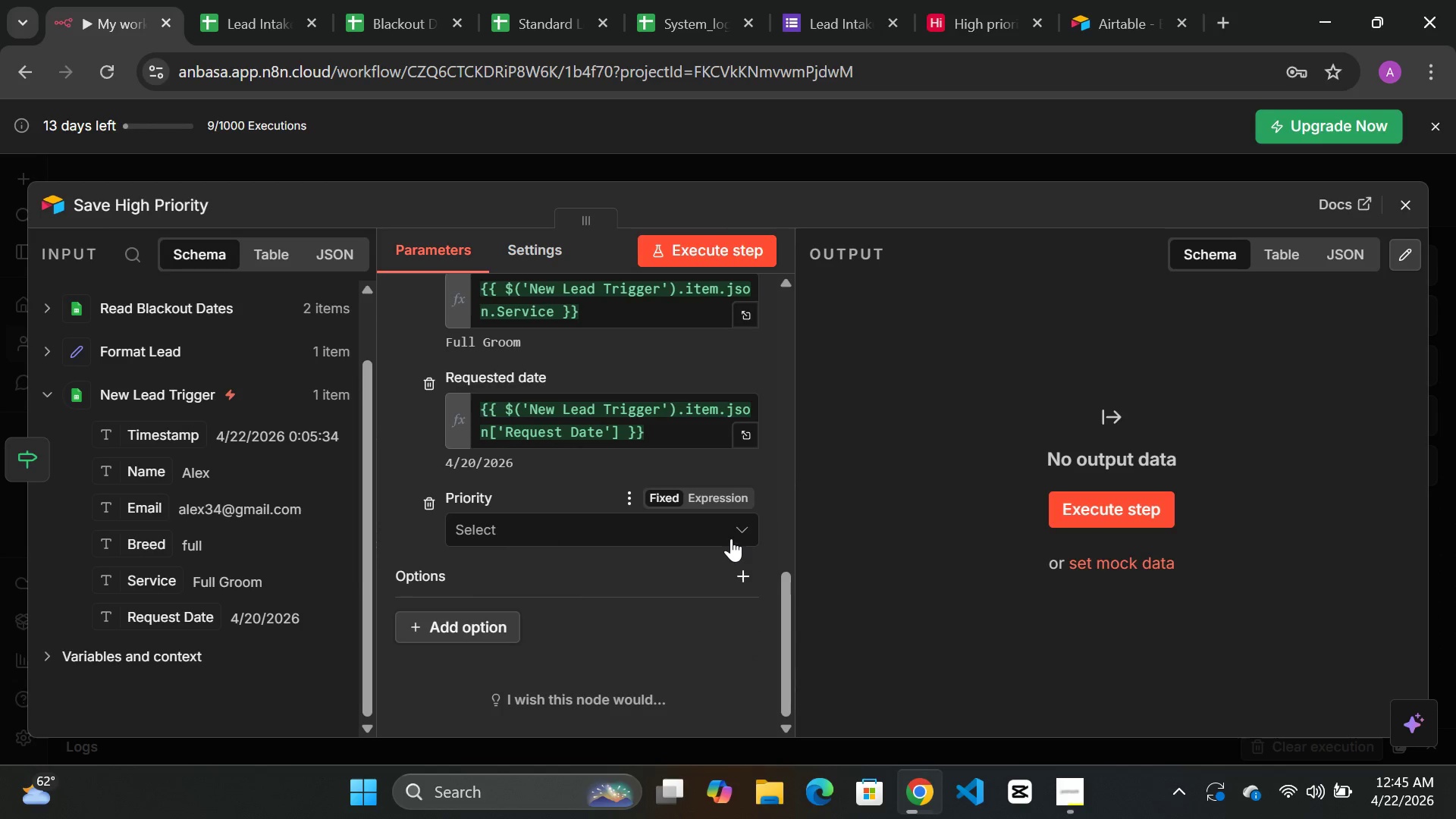 
left_click([731, 536])
 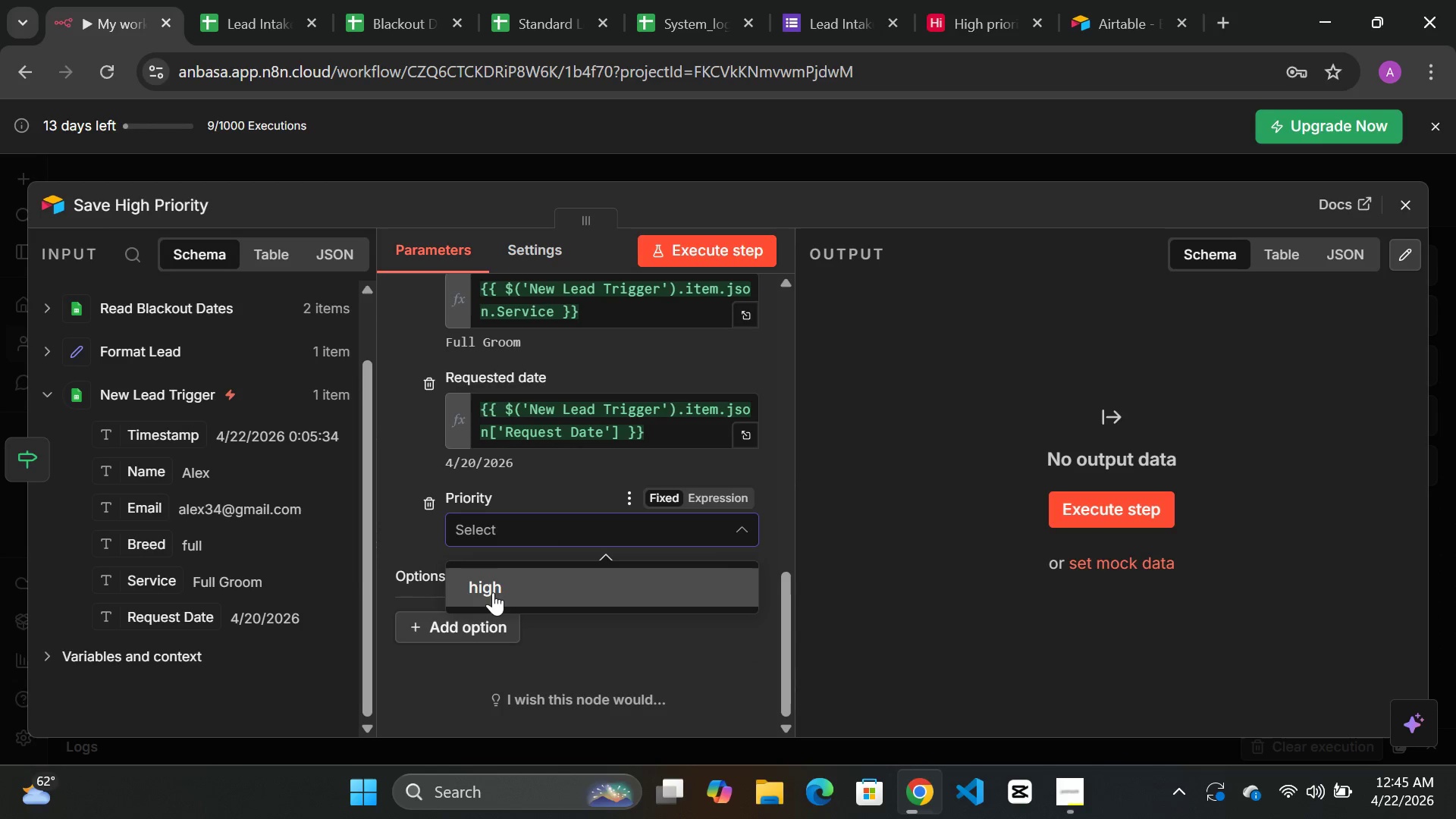 
left_click([493, 586])
 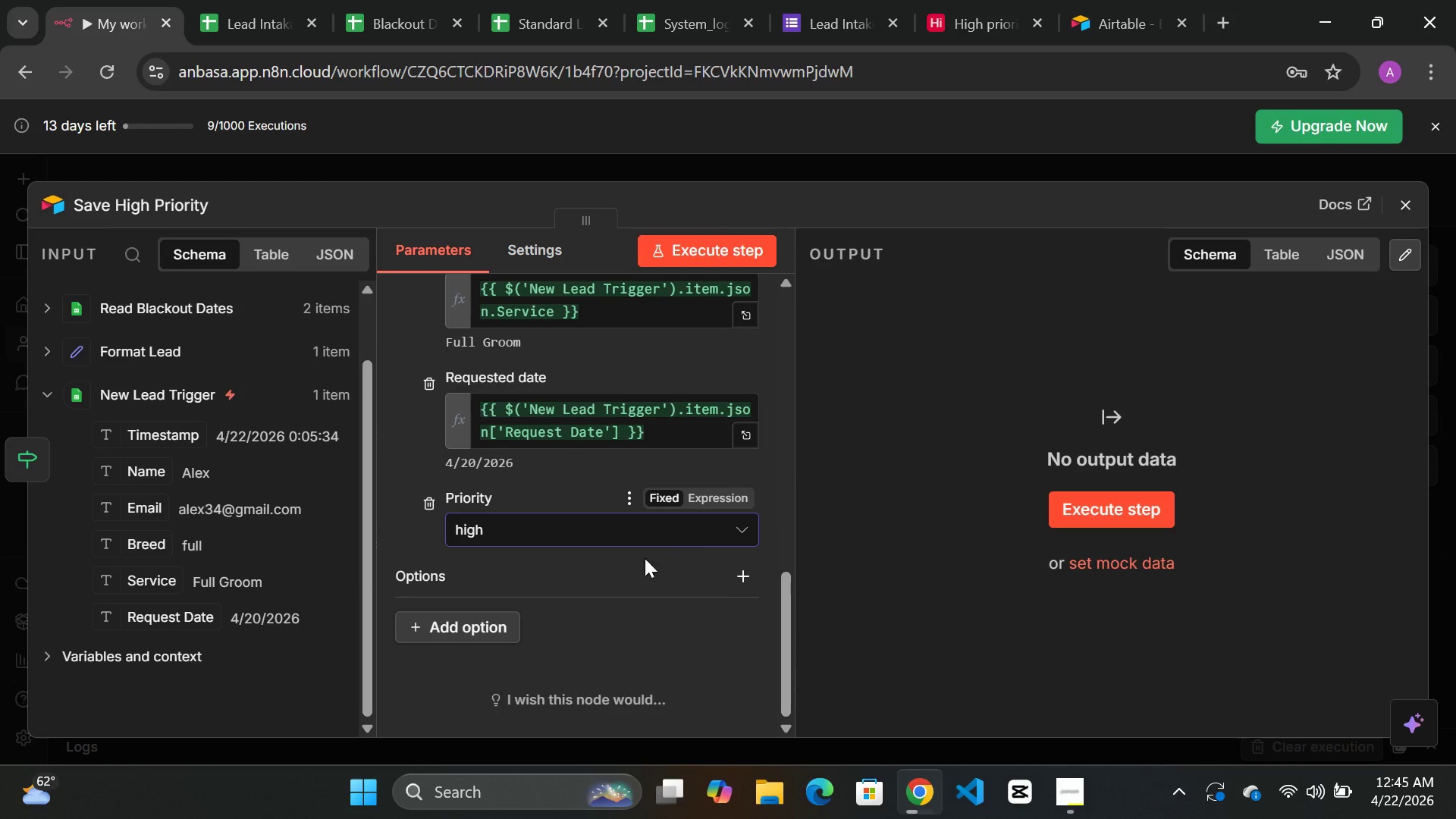 
scroll: coordinate [616, 593], scroll_direction: up, amount: 6.0
 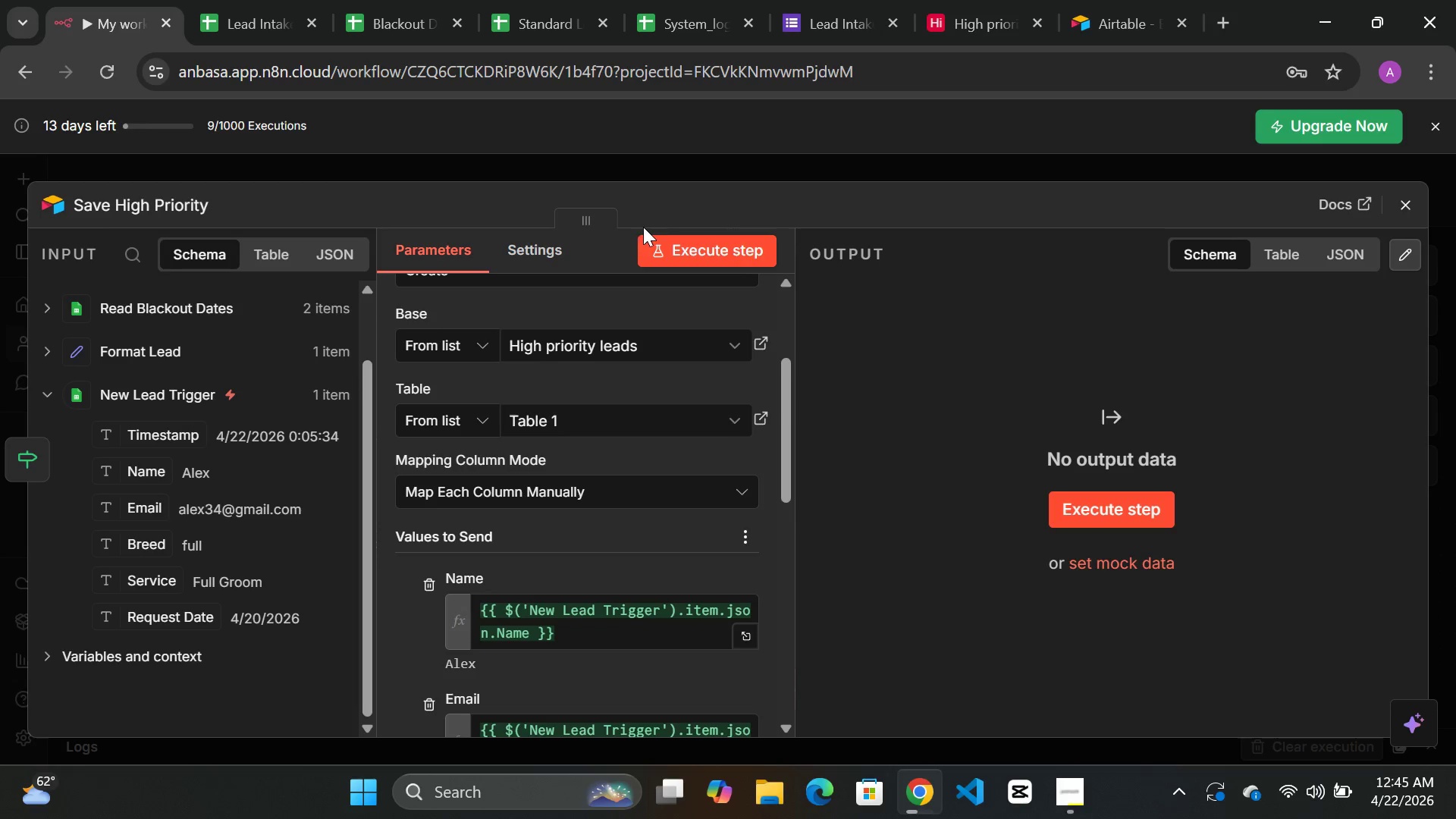 
left_click([706, 242])
 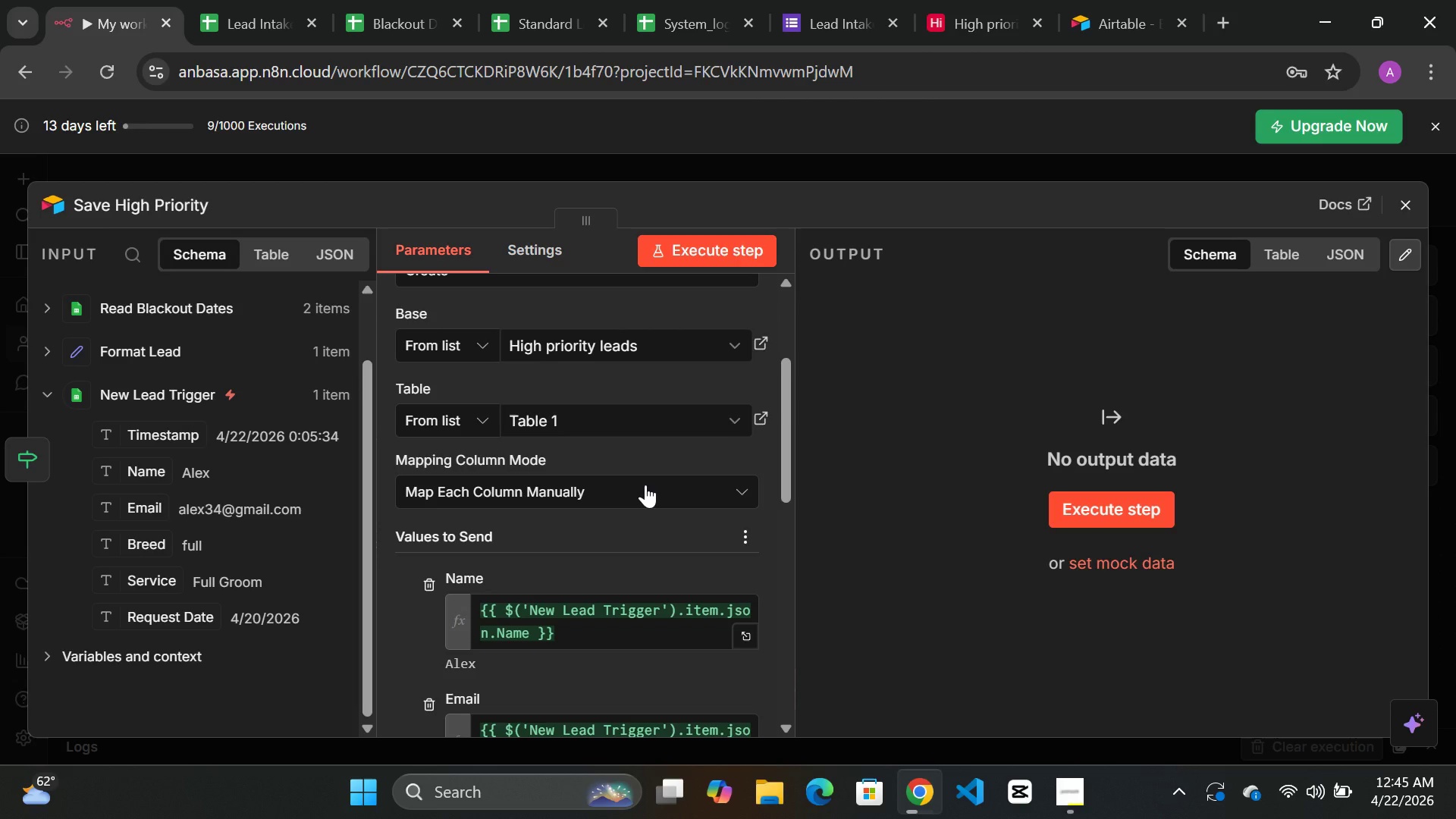 
wait(31.97)
 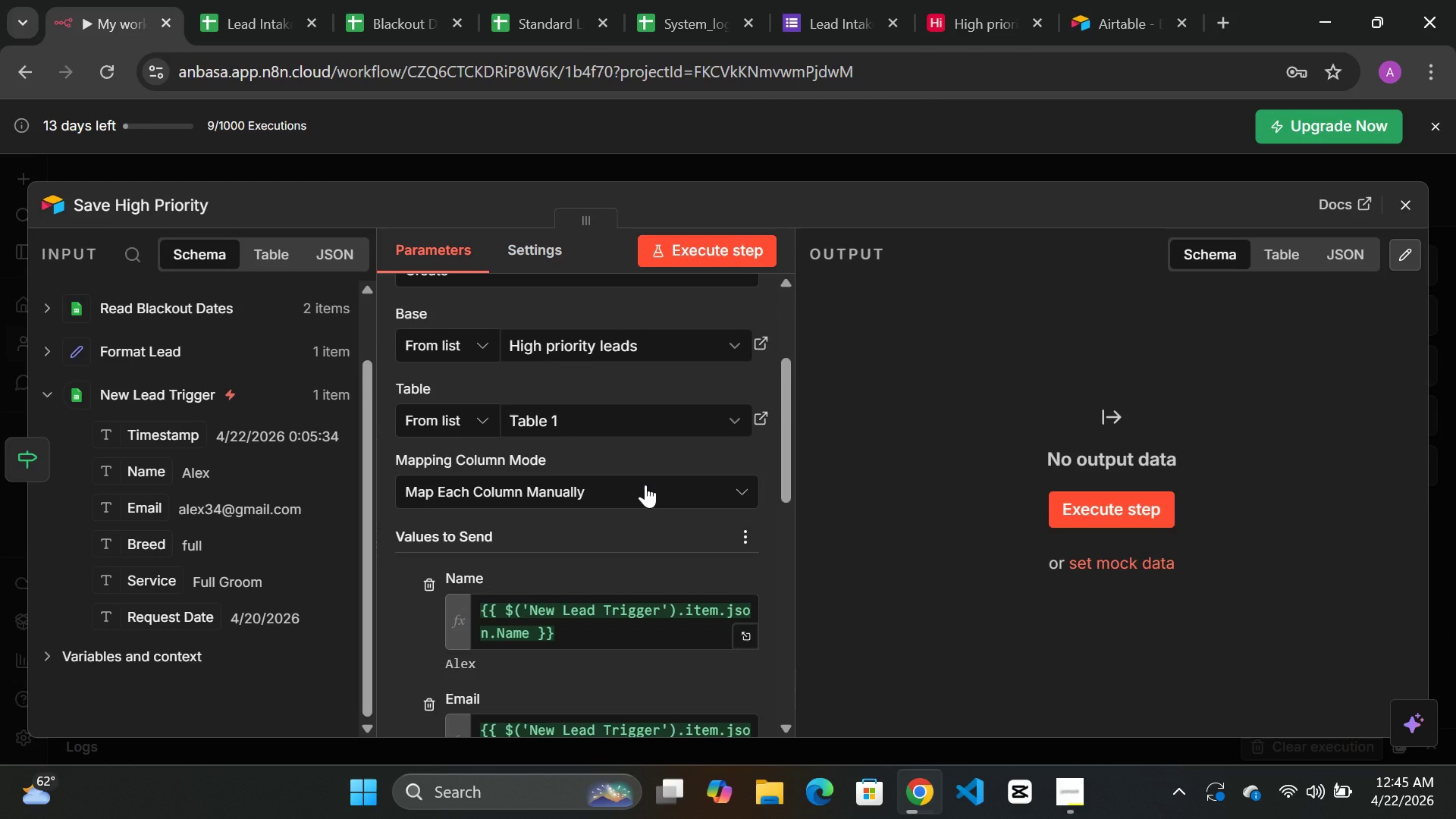 
left_click([635, 170])
 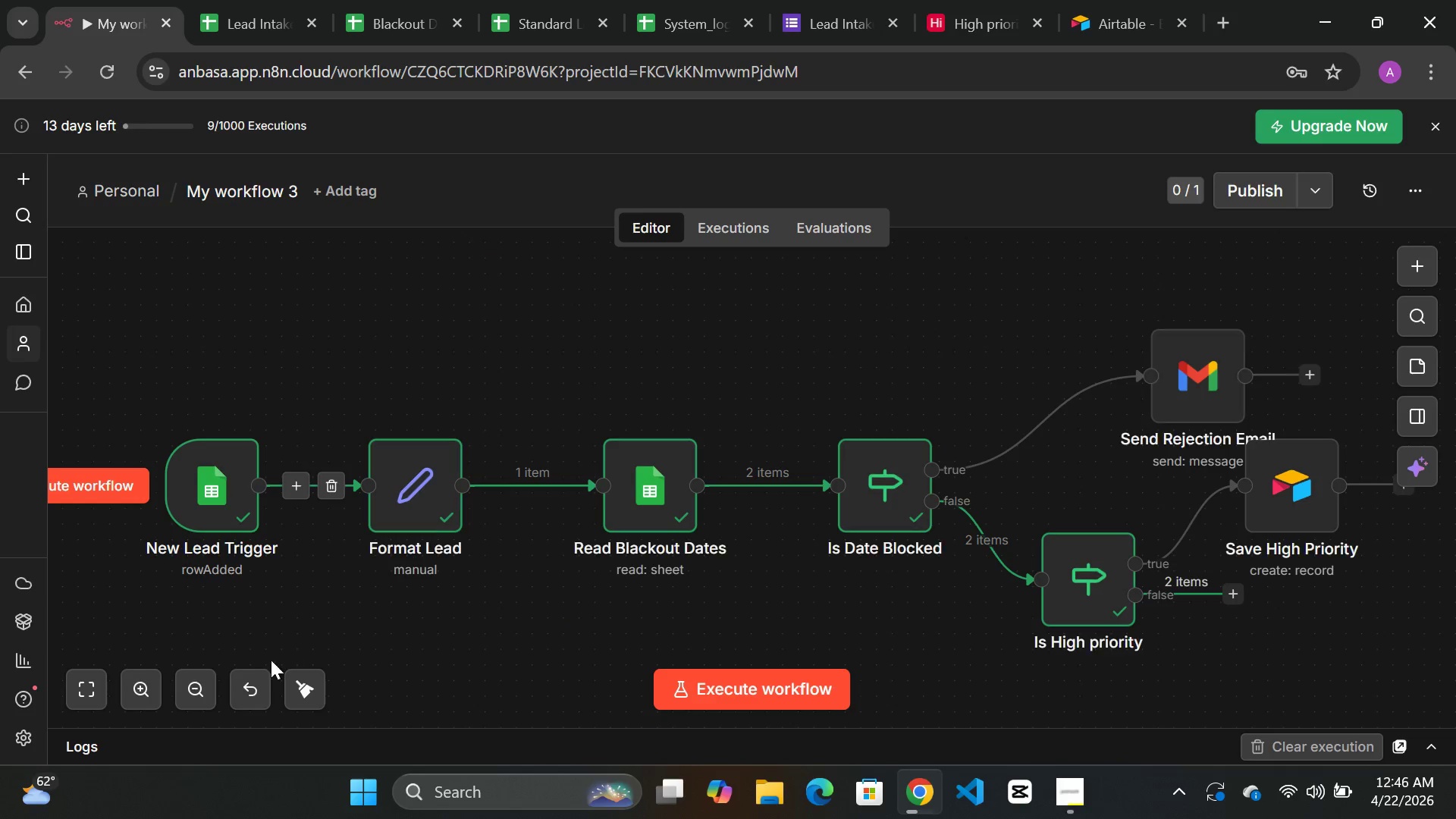 
double_click([201, 690])
 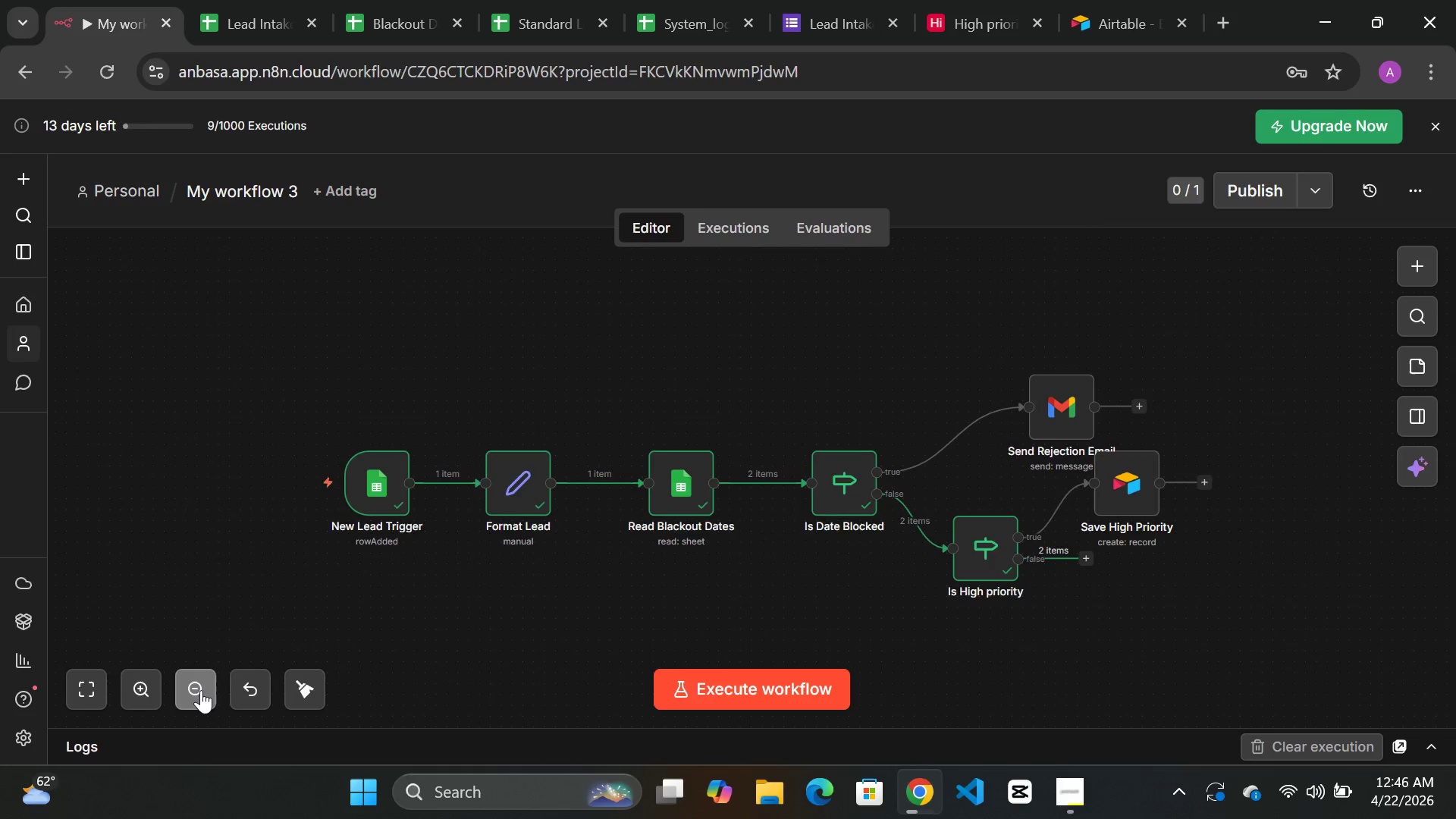 
triple_click([201, 690])
 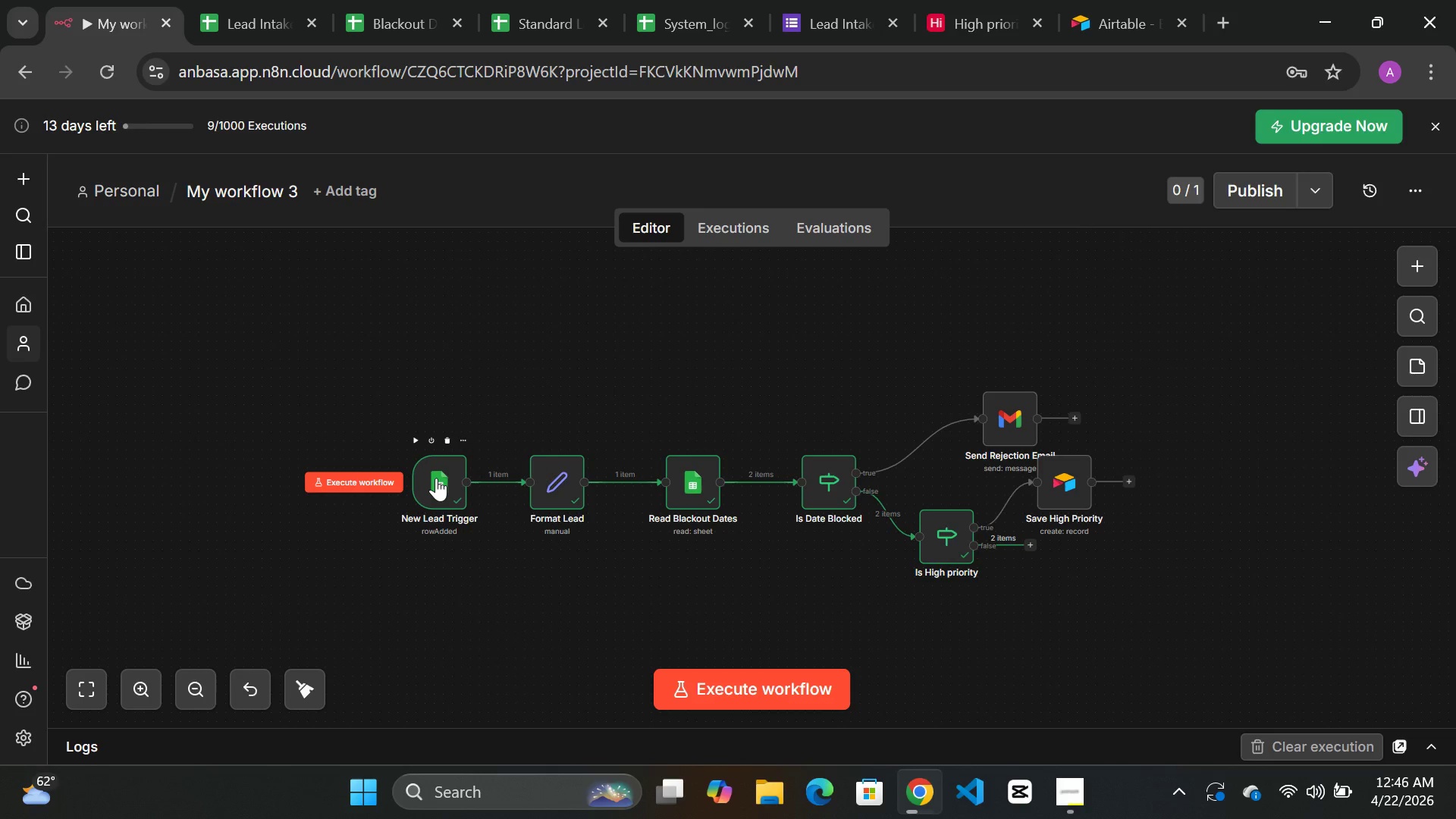 
left_click_drag(start_coordinate=[436, 478], to_coordinate=[243, 478])
 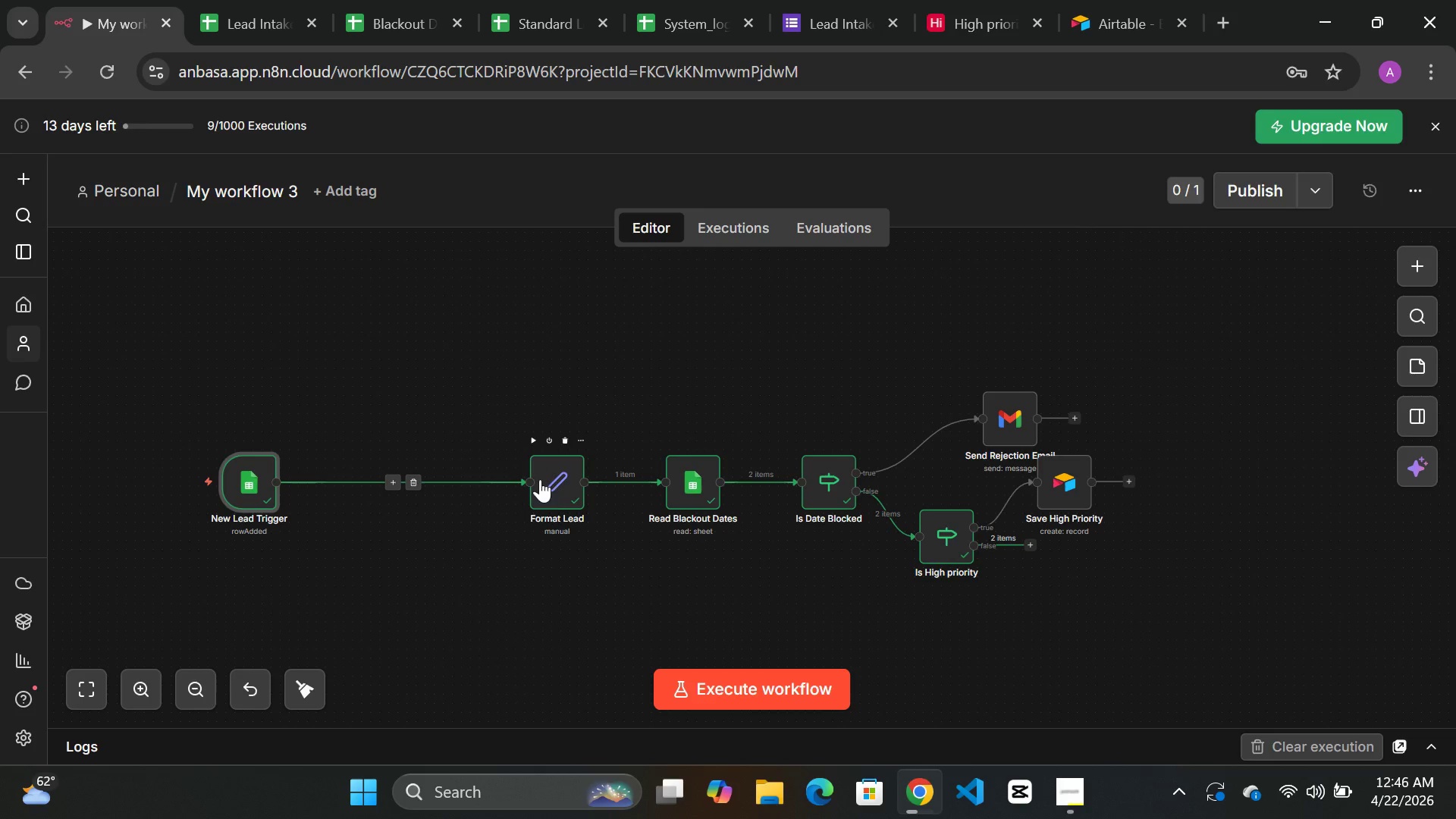 
left_click_drag(start_coordinate=[540, 479], to_coordinate=[374, 479])
 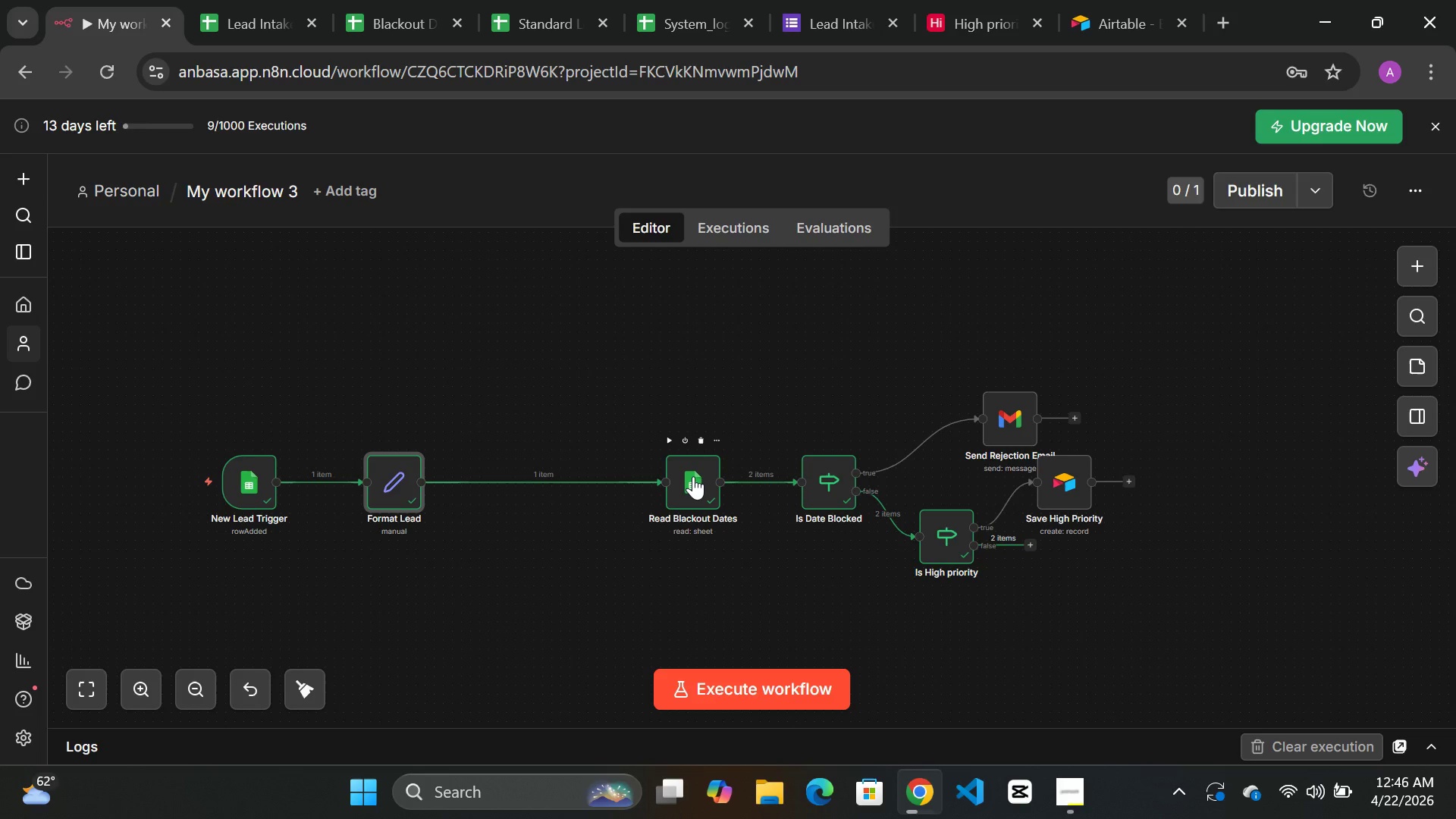 
left_click_drag(start_coordinate=[693, 476], to_coordinate=[528, 480])
 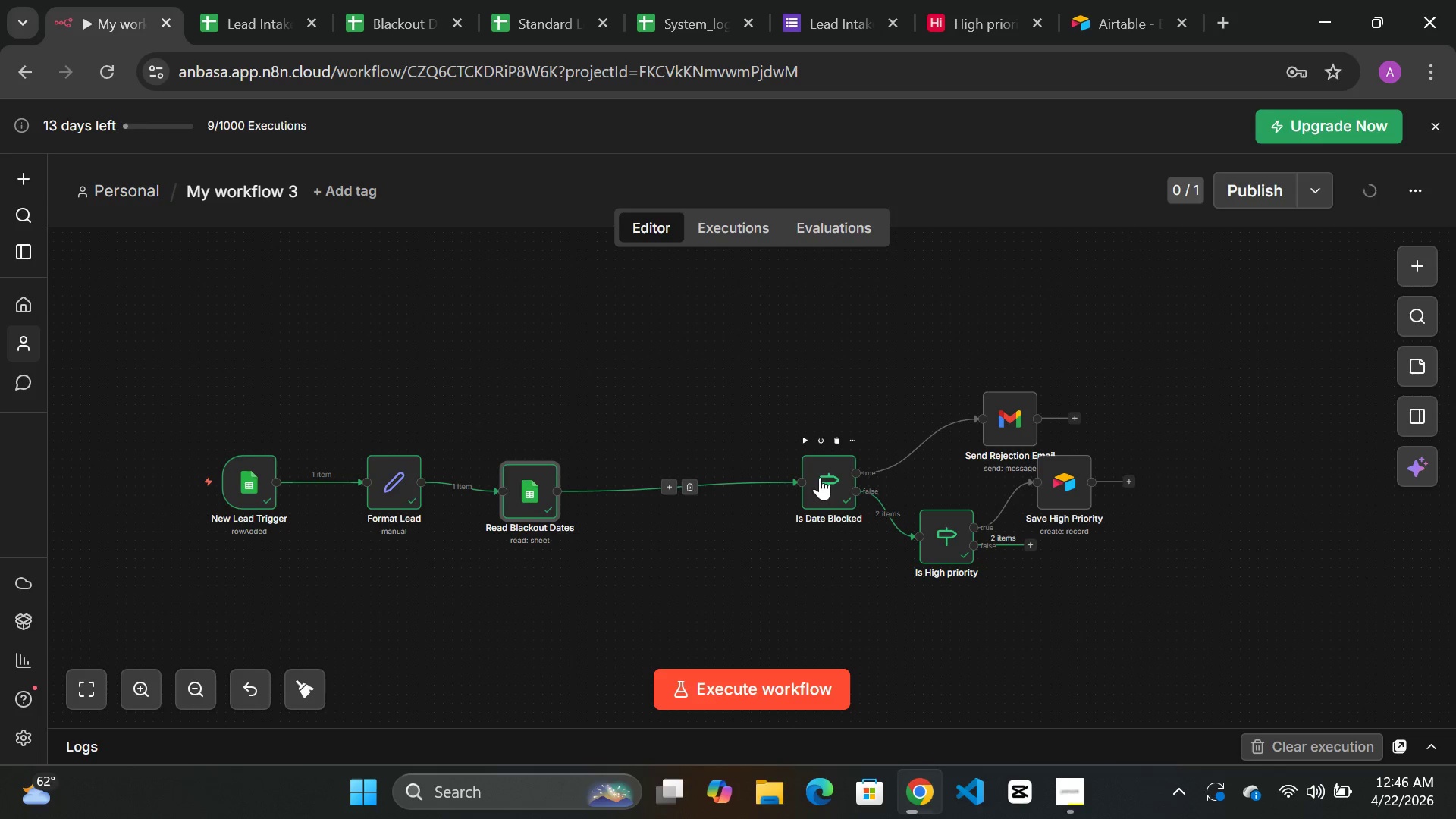 
left_click_drag(start_coordinate=[820, 477], to_coordinate=[680, 490])
 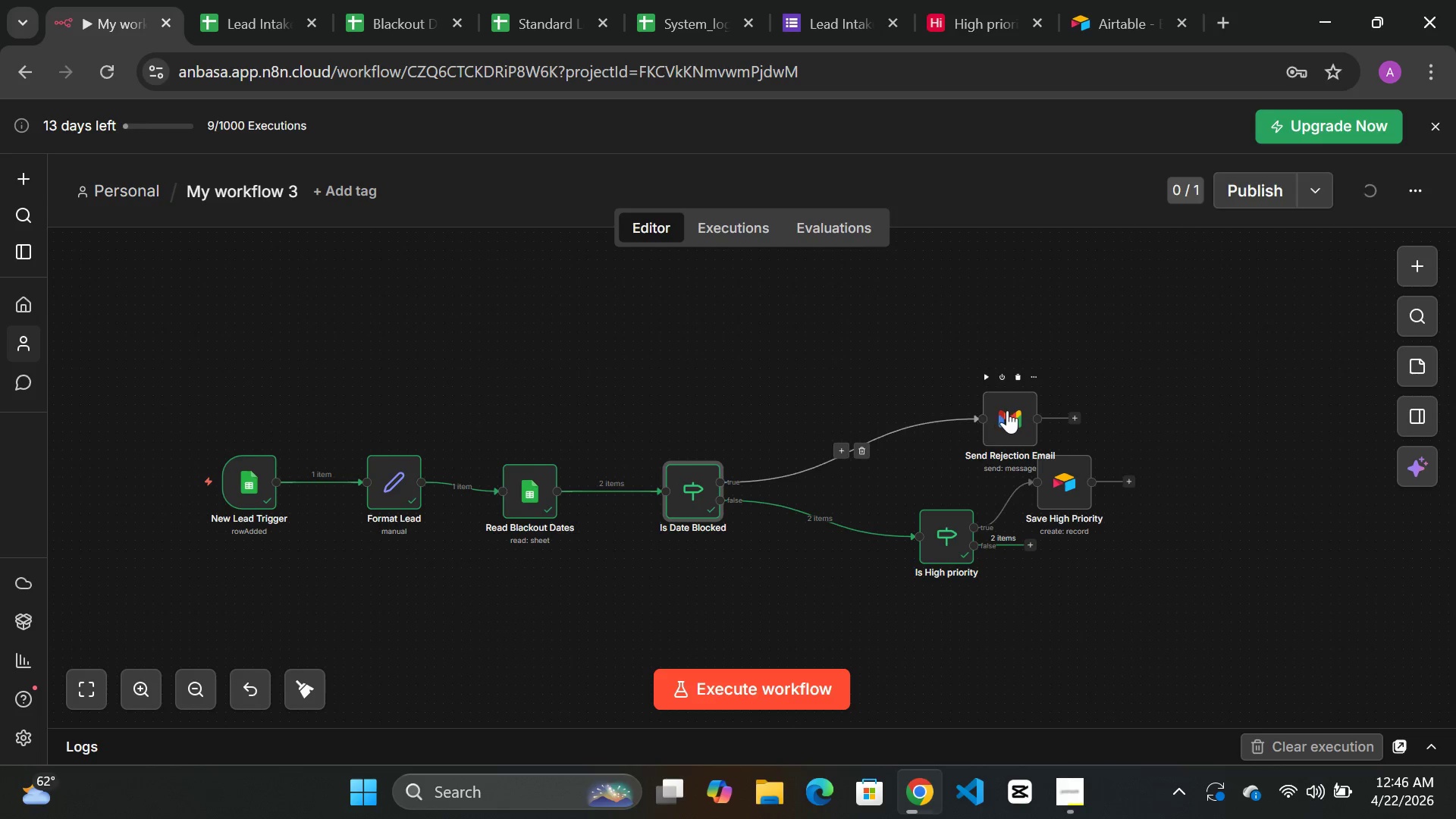 
left_click_drag(start_coordinate=[1008, 410], to_coordinate=[839, 356])
 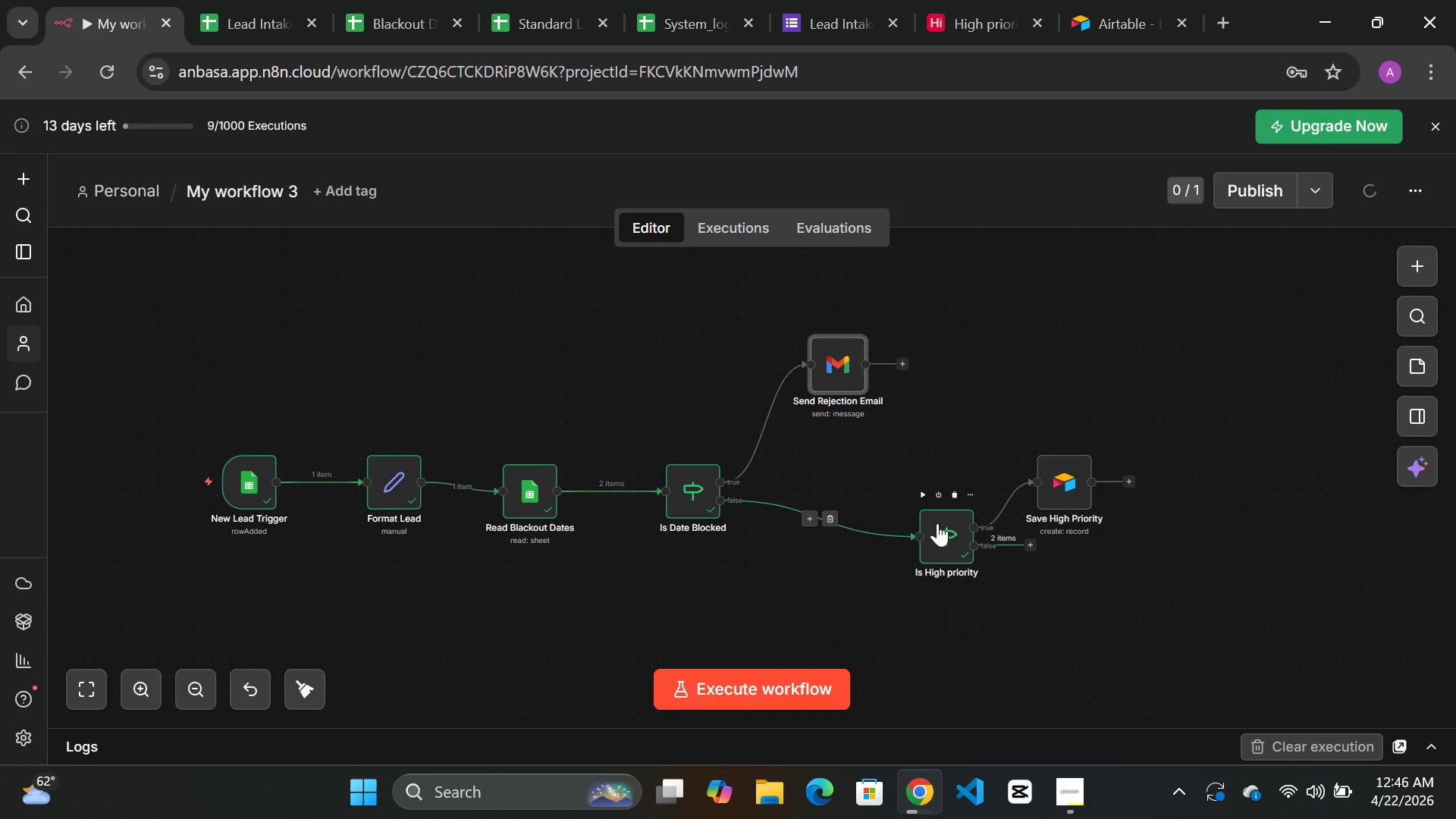 
left_click_drag(start_coordinate=[937, 523], to_coordinate=[819, 542])
 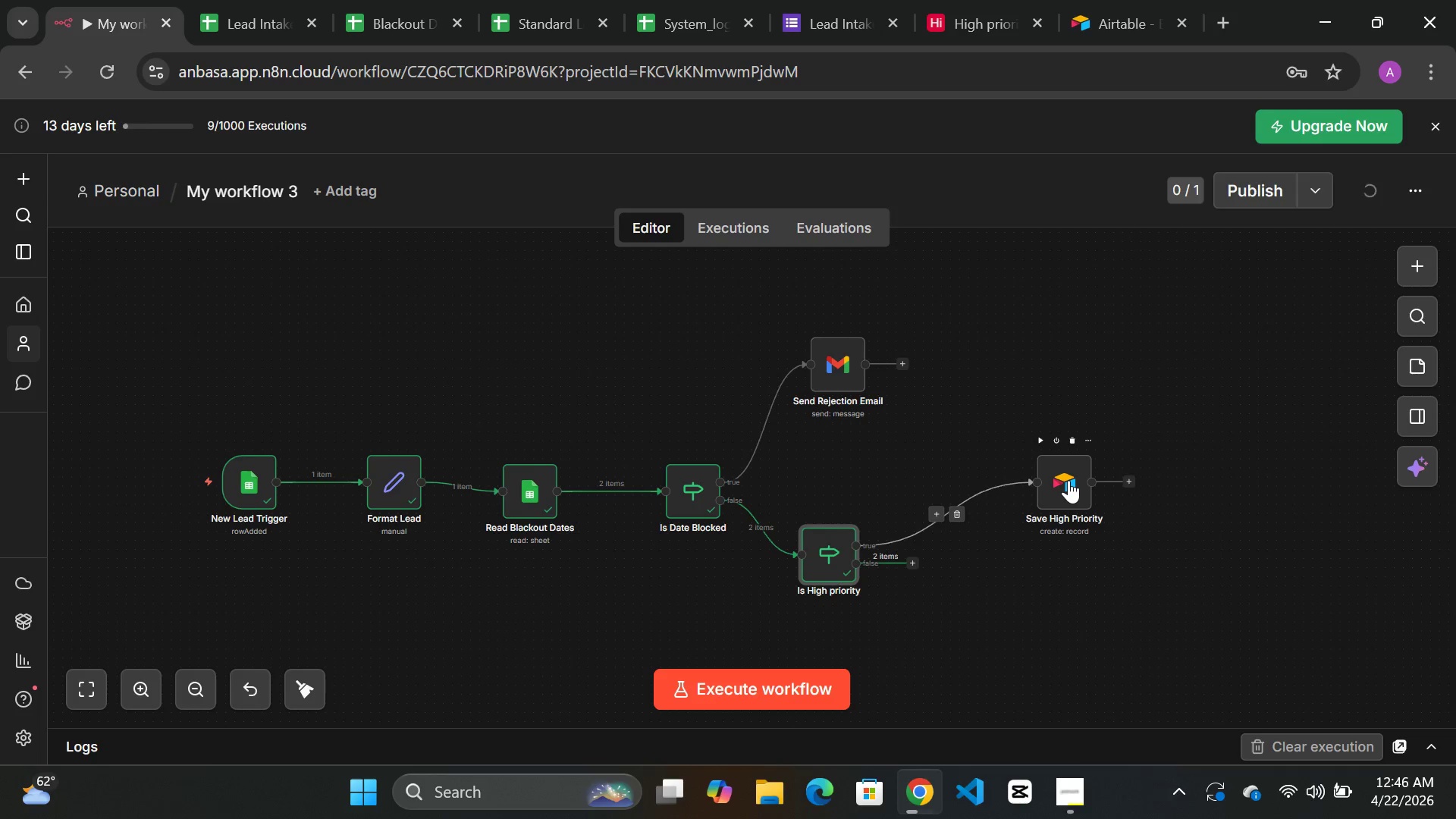 
left_click_drag(start_coordinate=[1068, 480], to_coordinate=[1040, 457])
 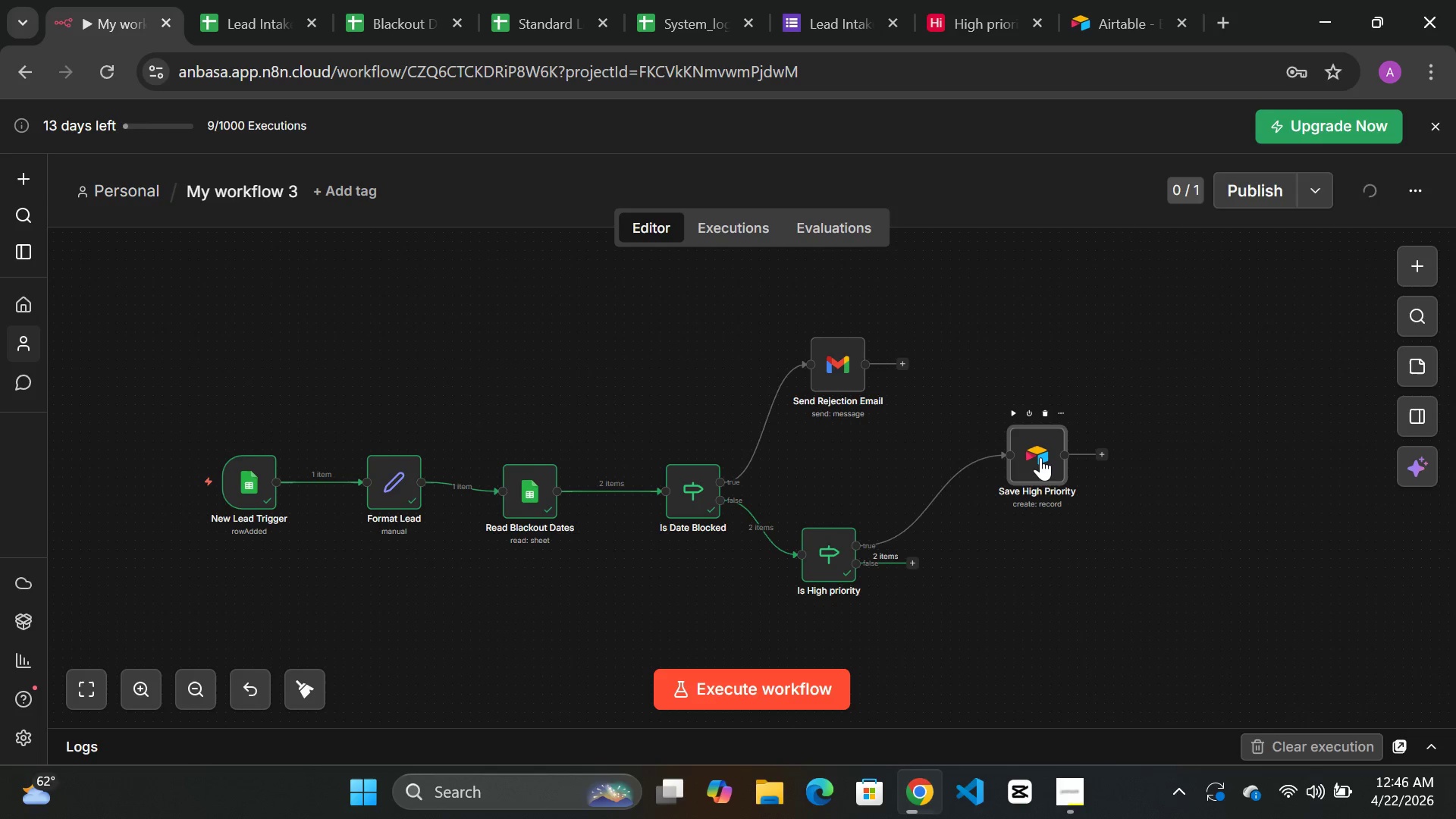 
left_click([1040, 457])
 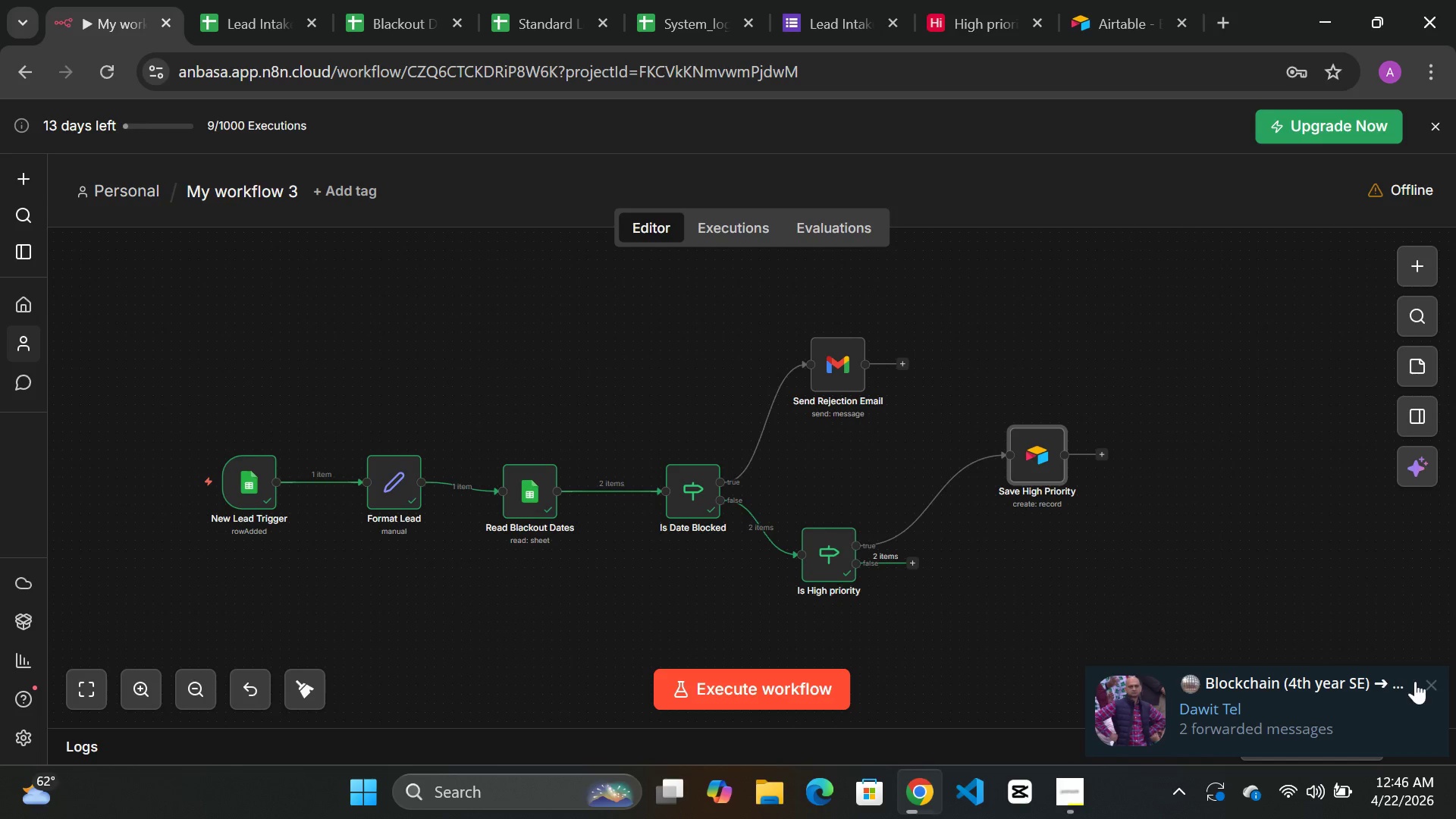 
left_click([1435, 681])
 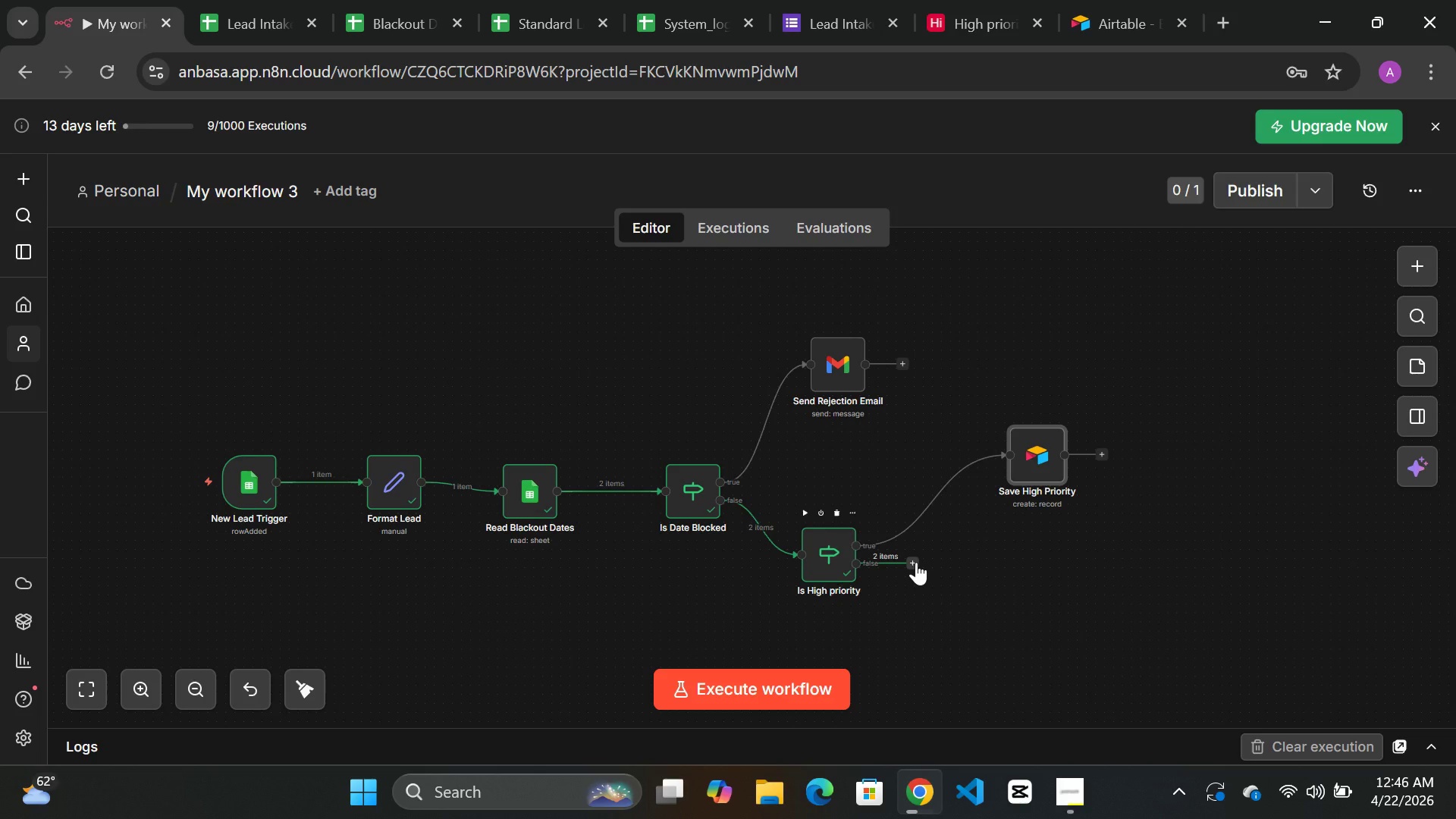 
wait(30.41)
 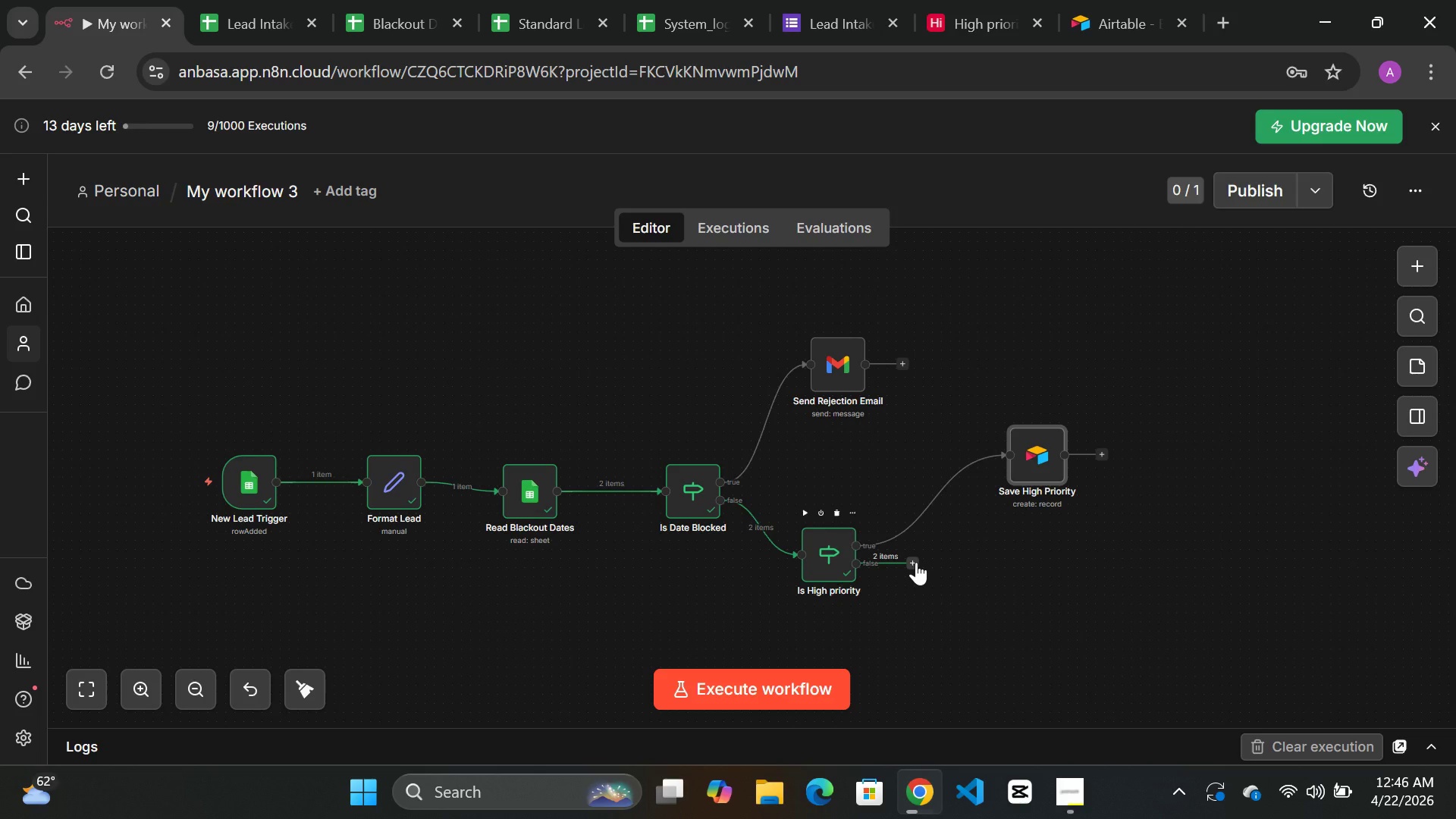 
left_click([916, 562])
 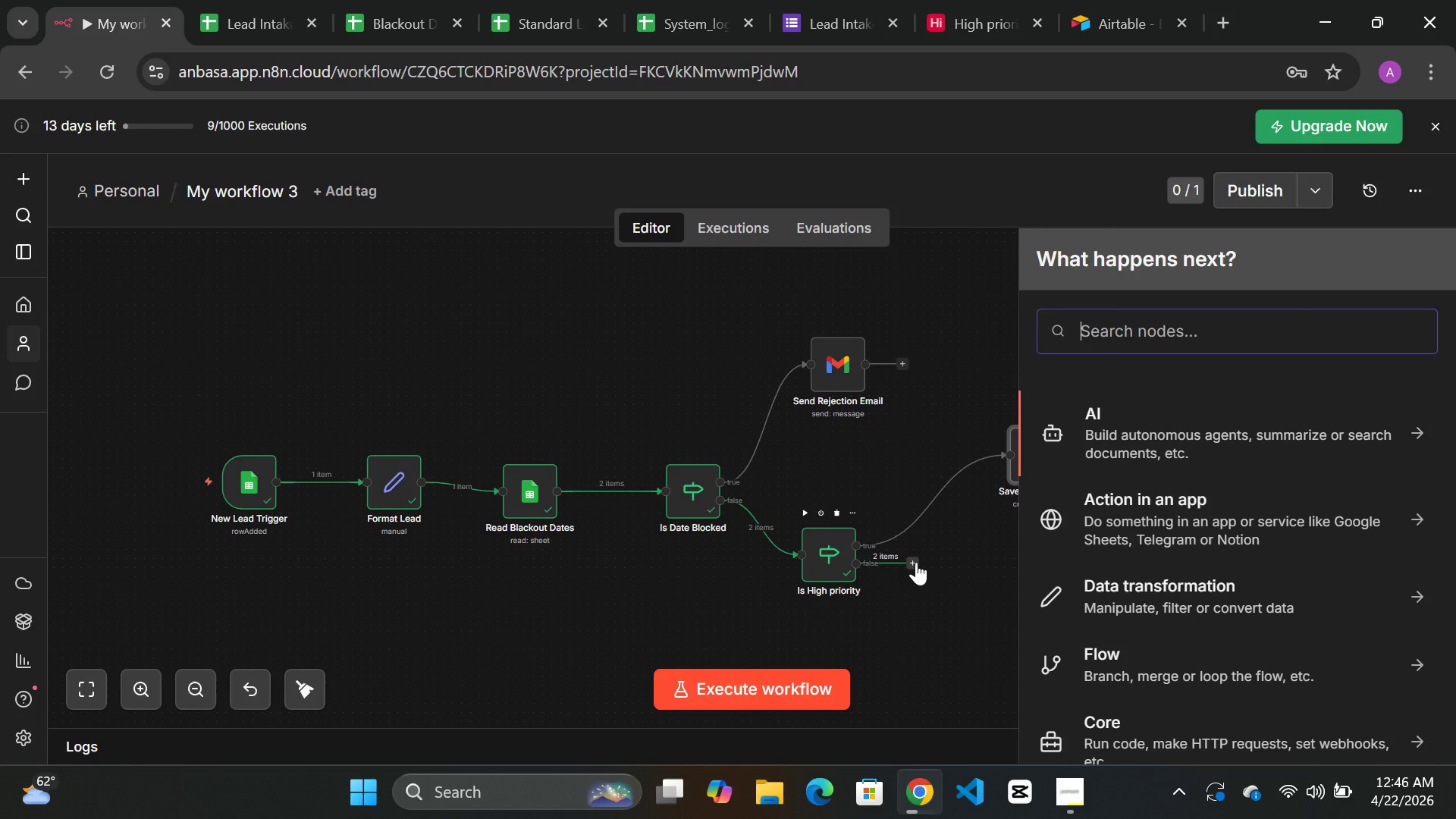 
type(sla)
 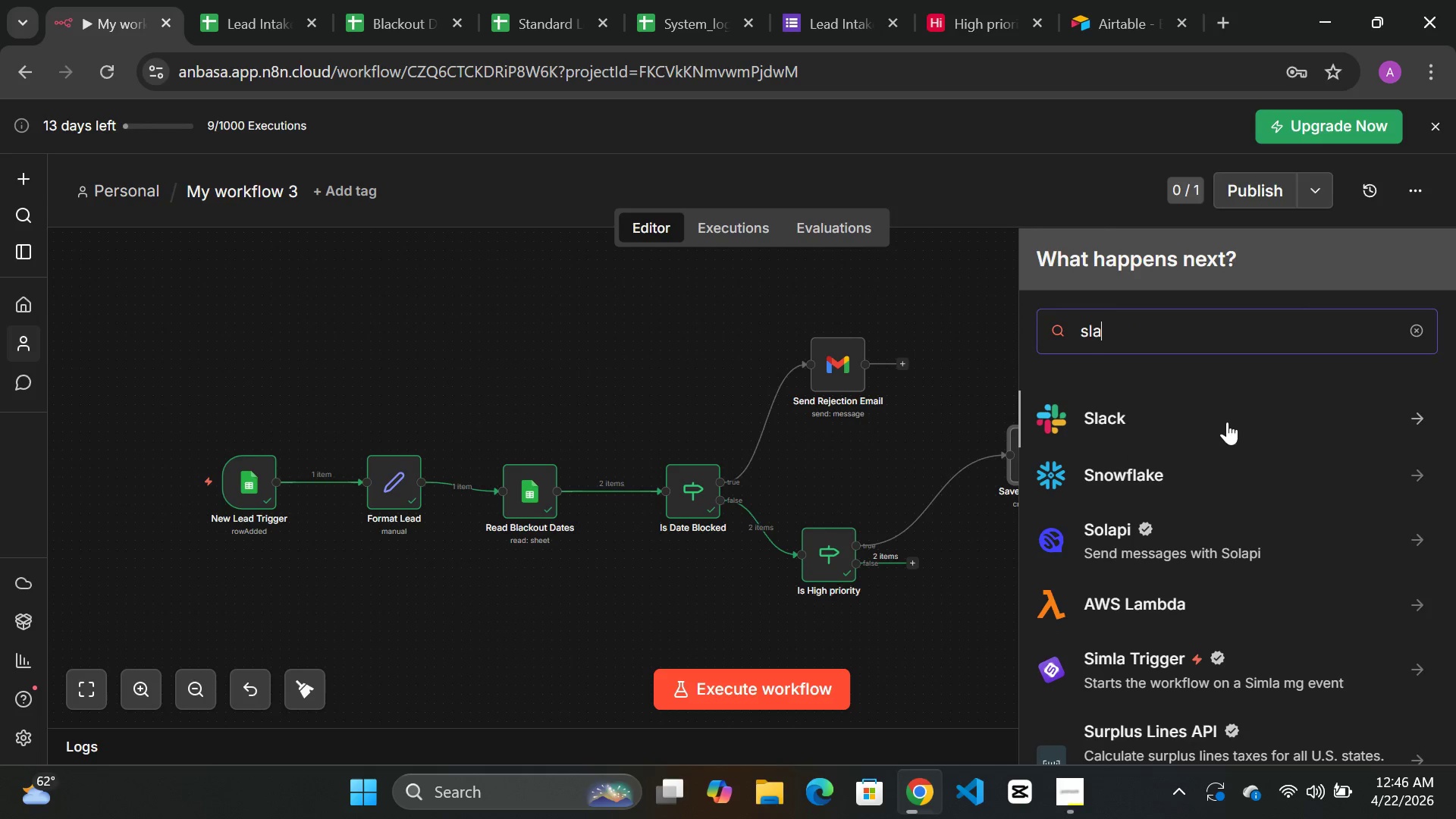 
left_click([1126, 419])
 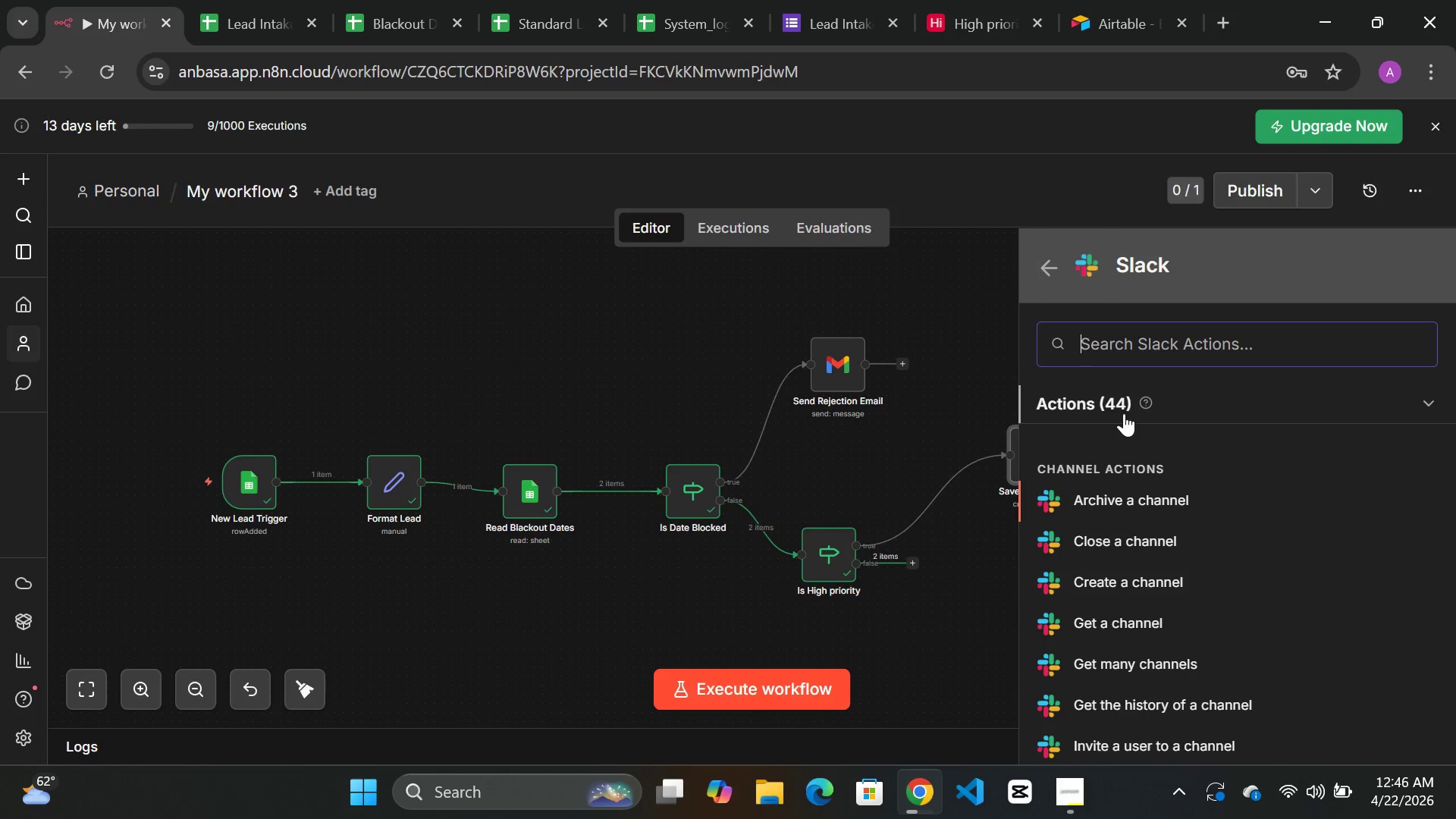 
type(se)
 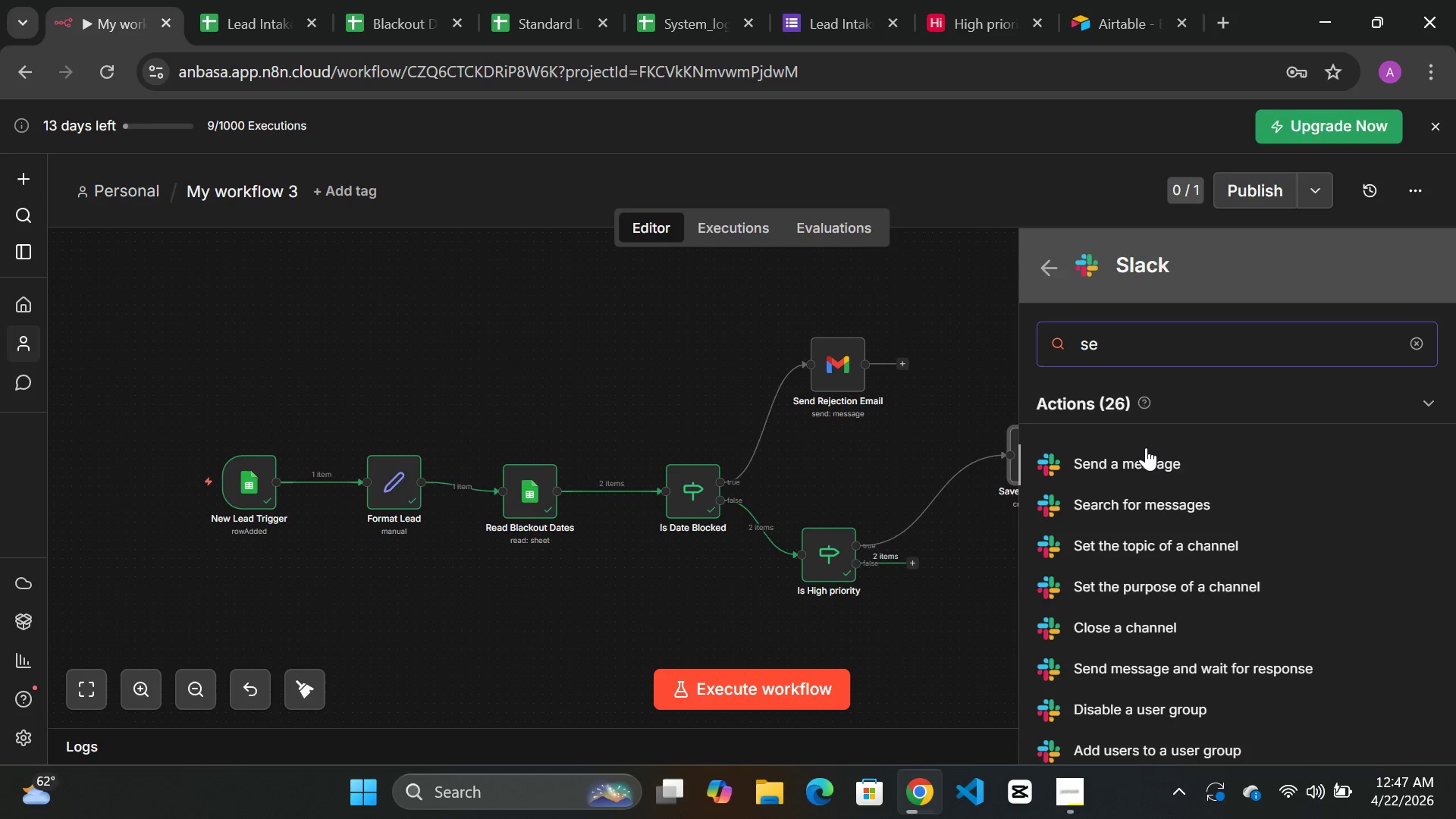 
left_click([1146, 450])
 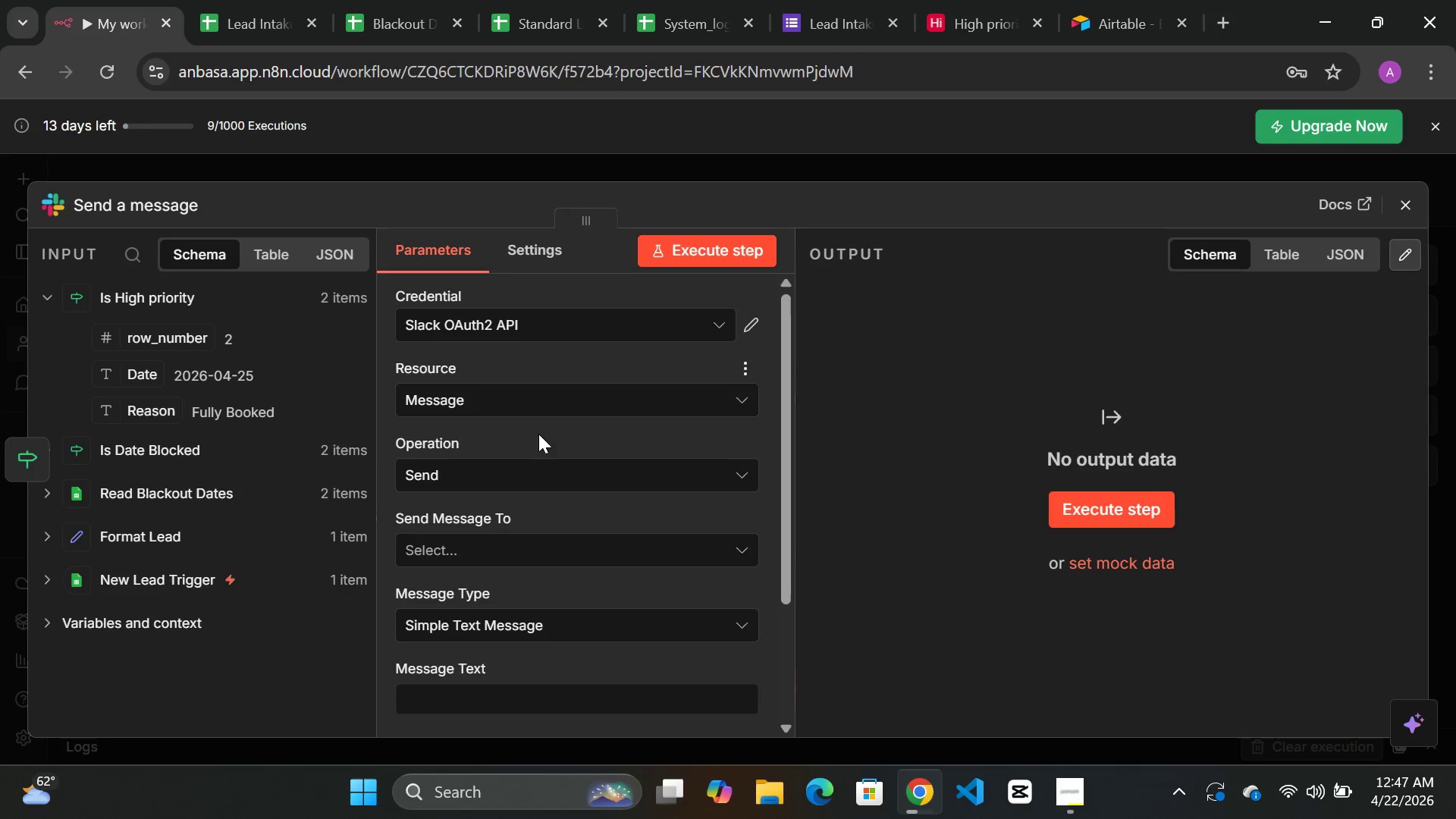 
wait(10.28)
 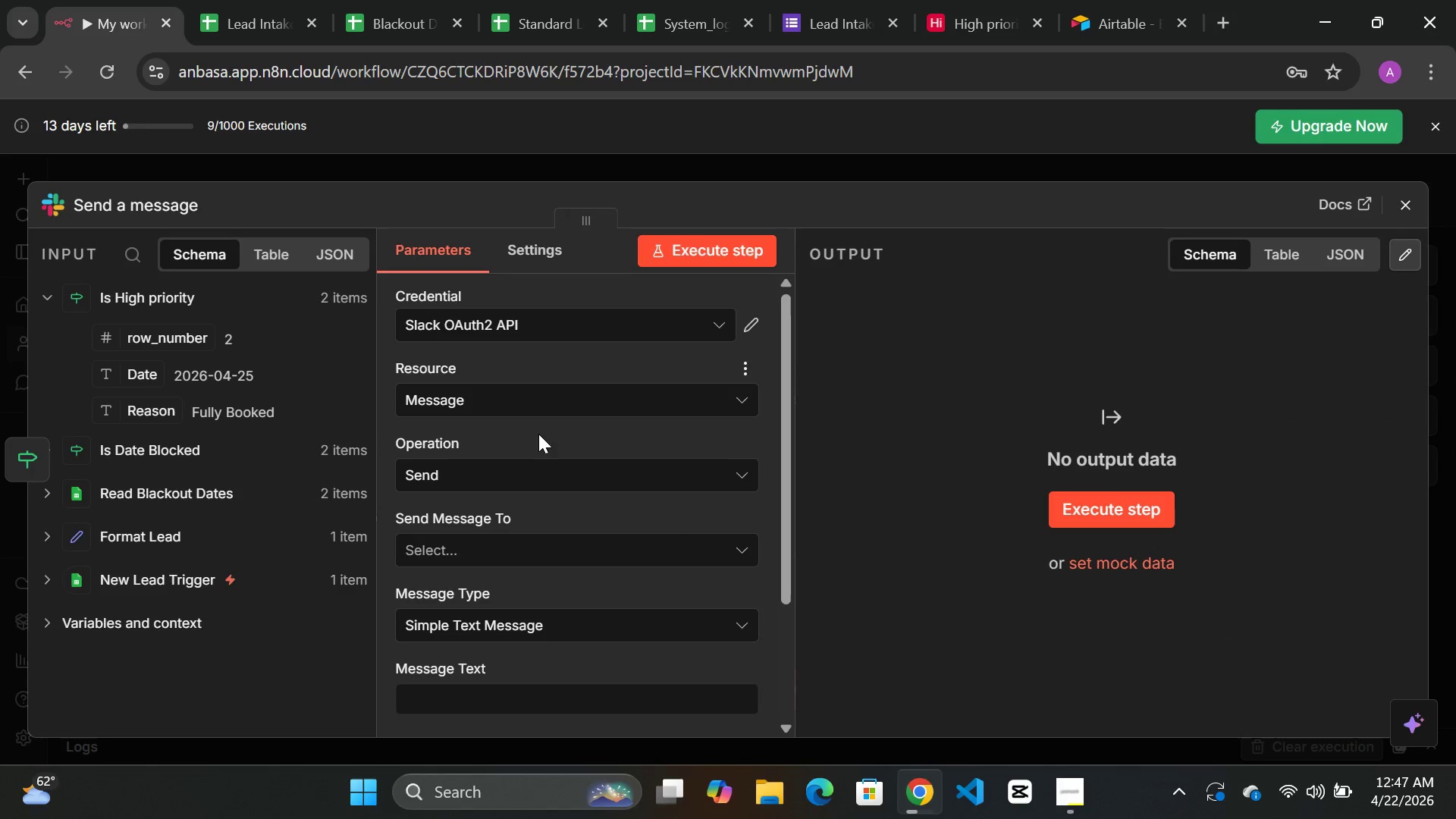 
double_click([115, 196])
 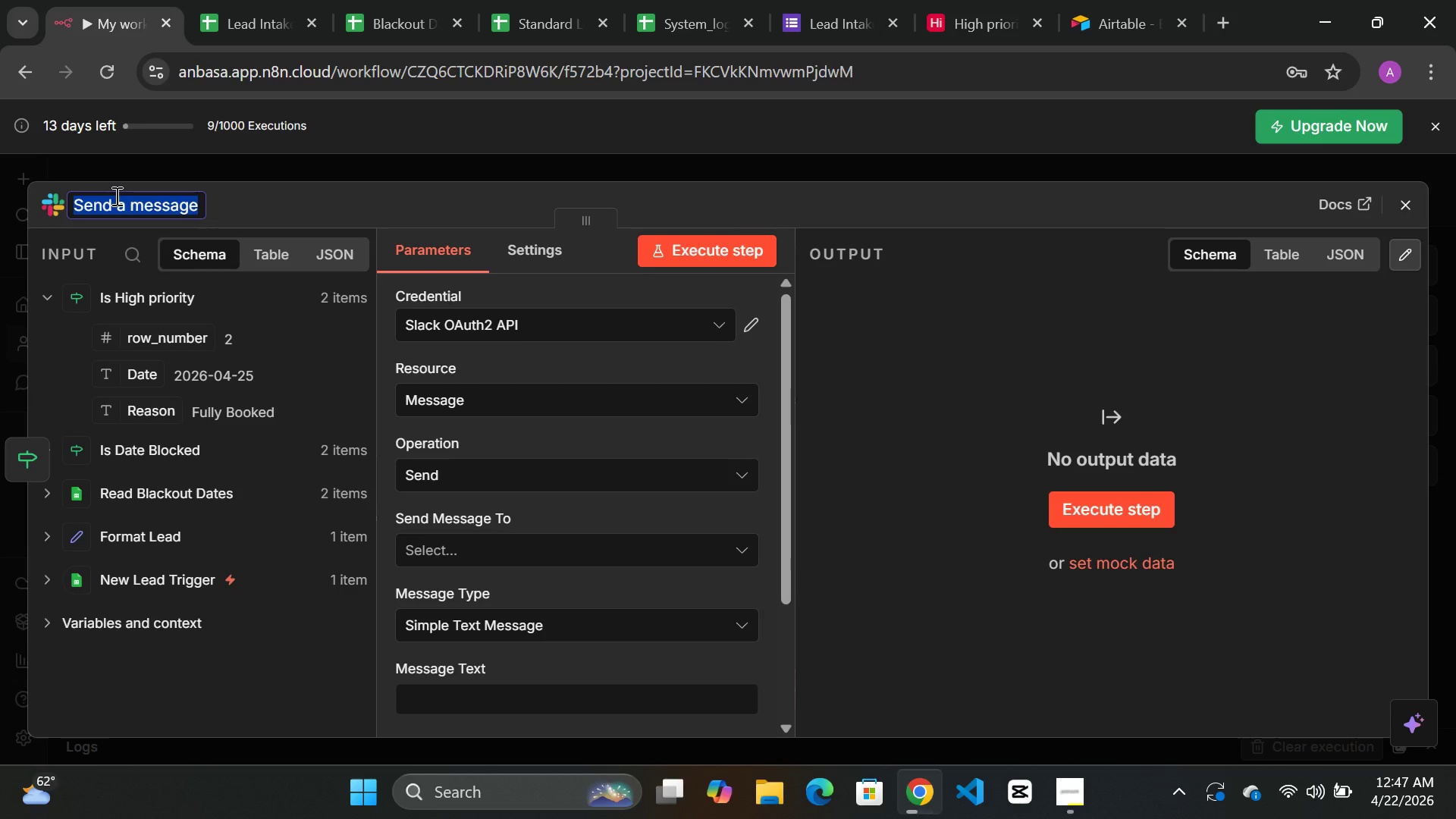 
type(Notify Founder)
 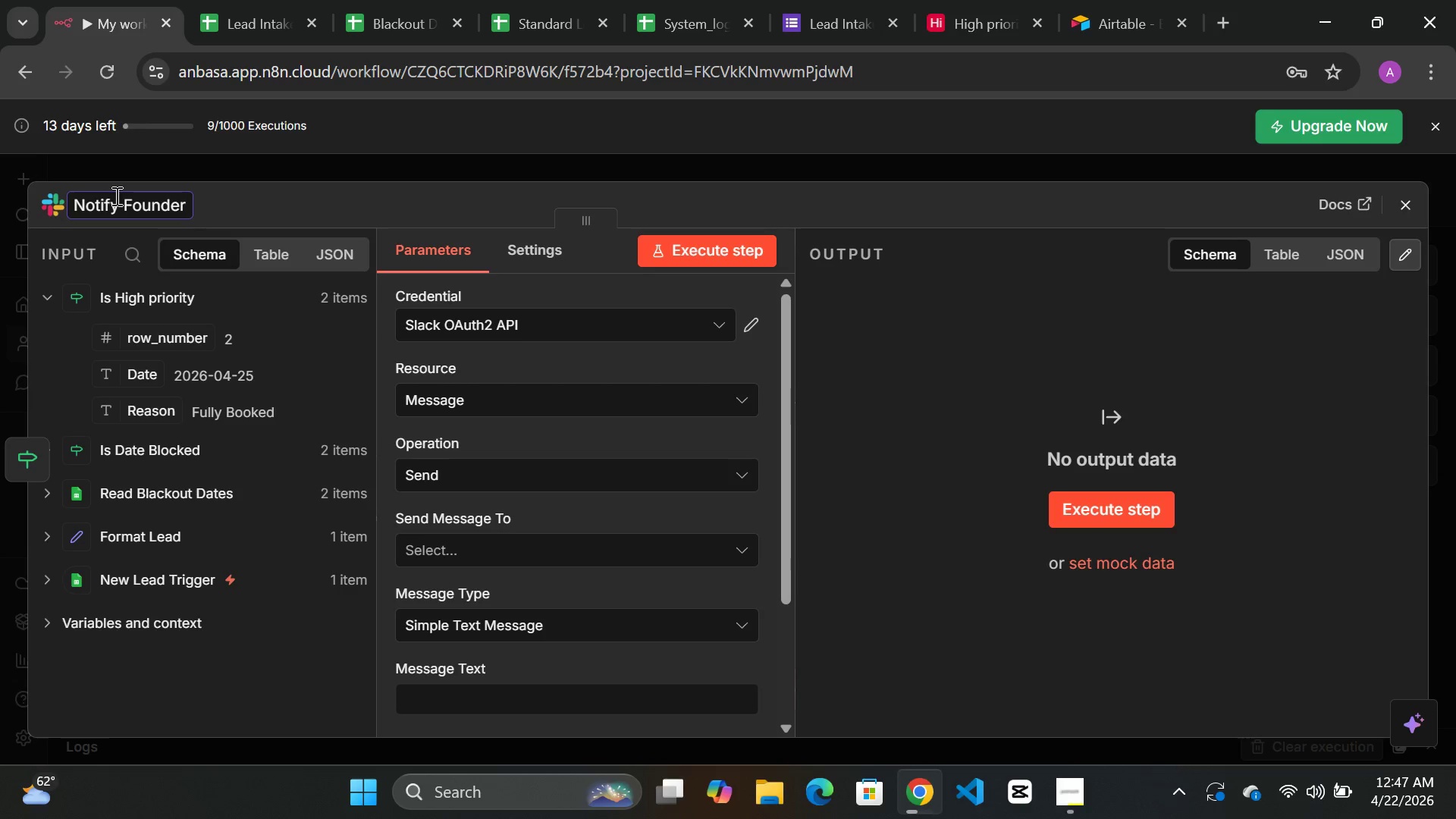 
left_click([270, 187])
 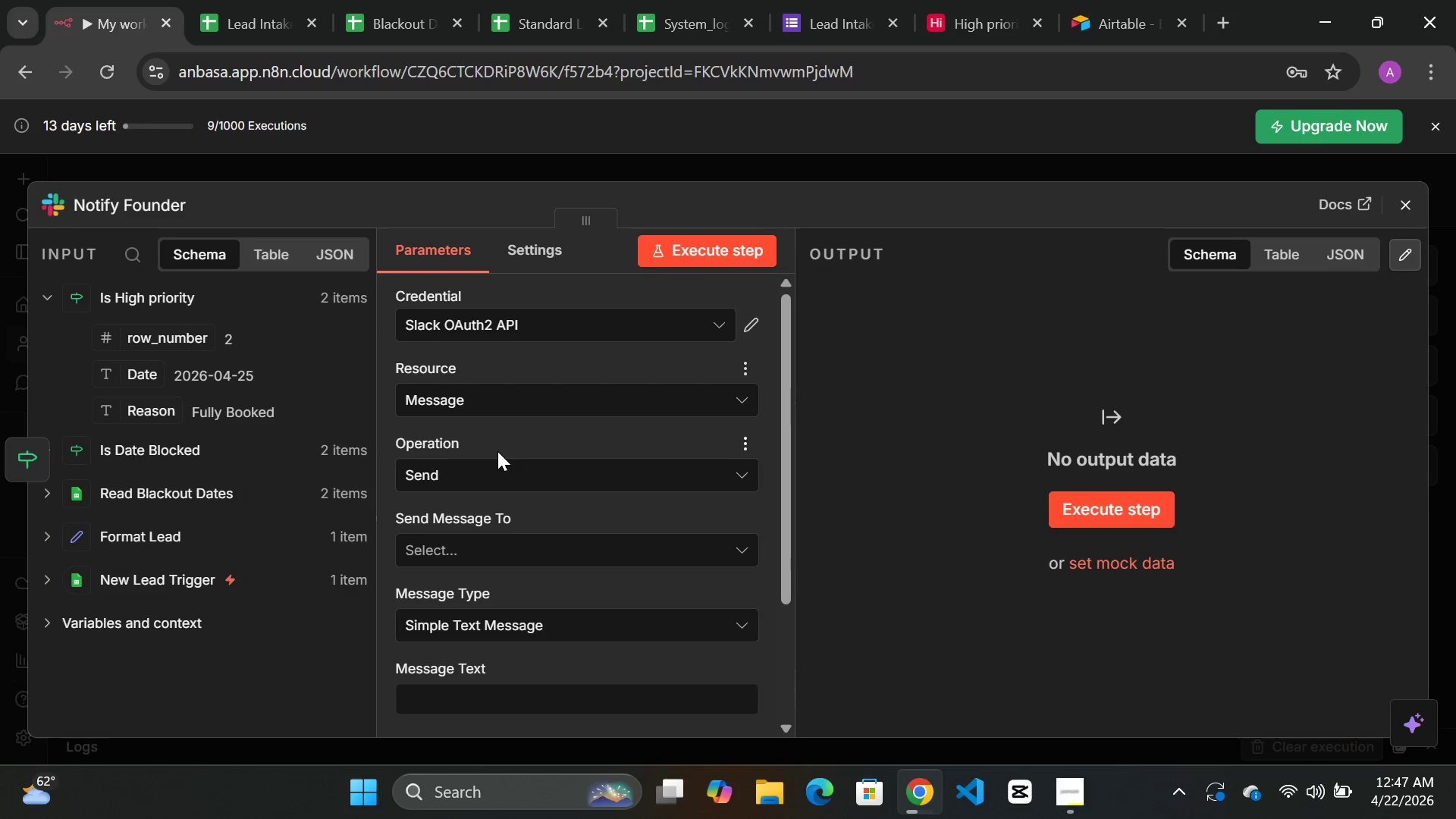 
mouse_move([516, 569])
 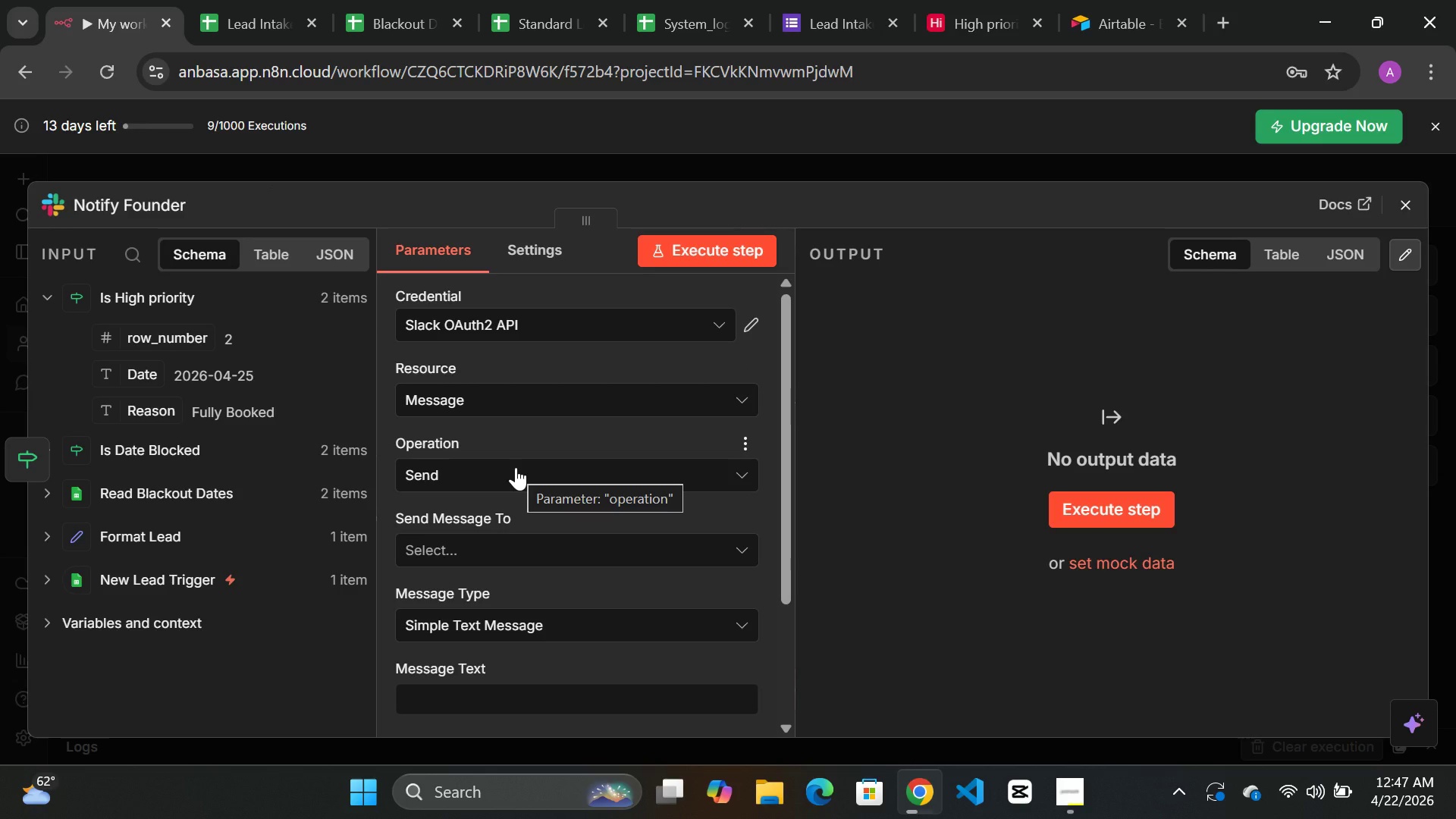 
scroll: coordinate [516, 467], scroll_direction: down, amount: 1.0
 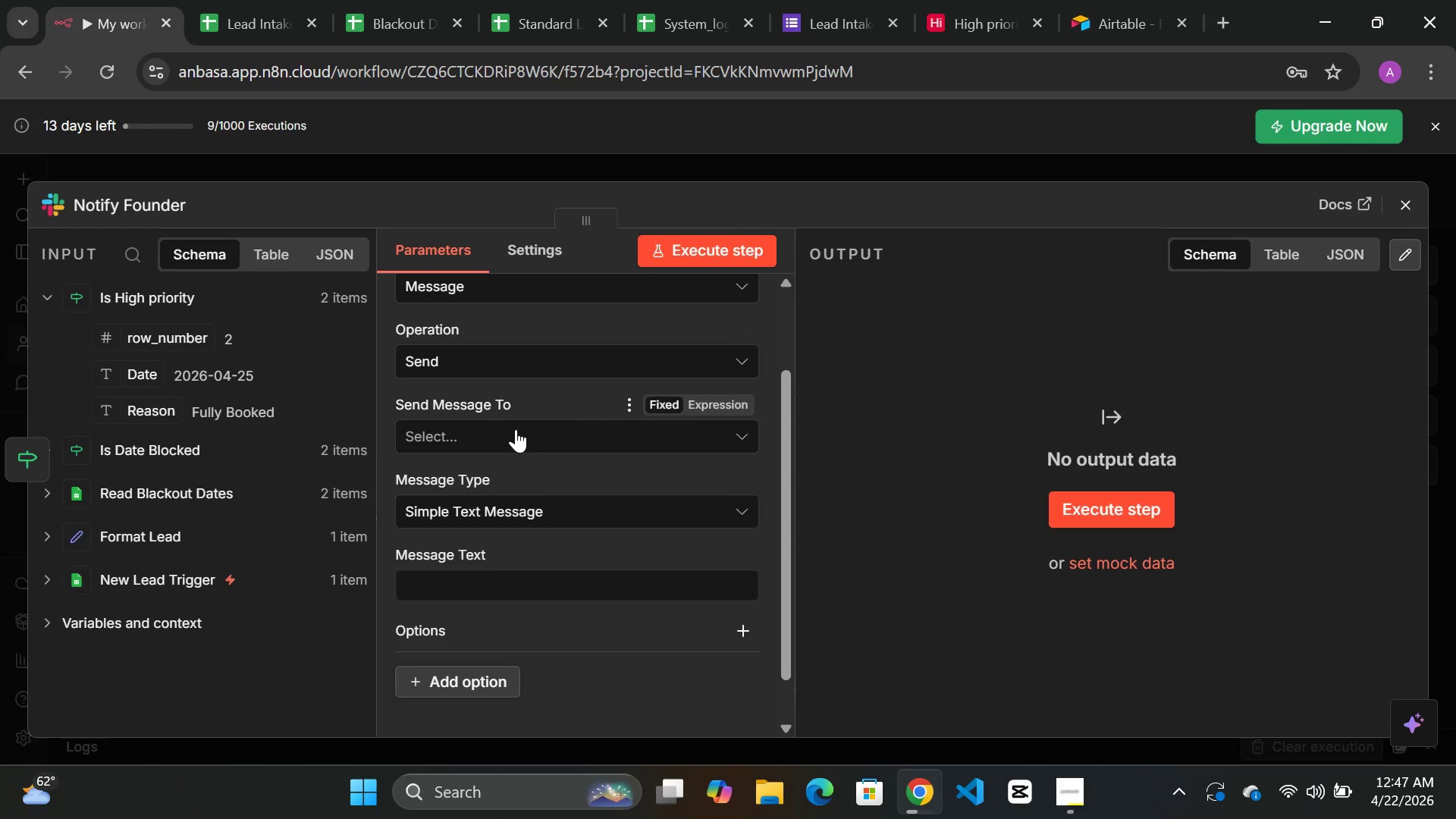 
left_click([516, 429])
 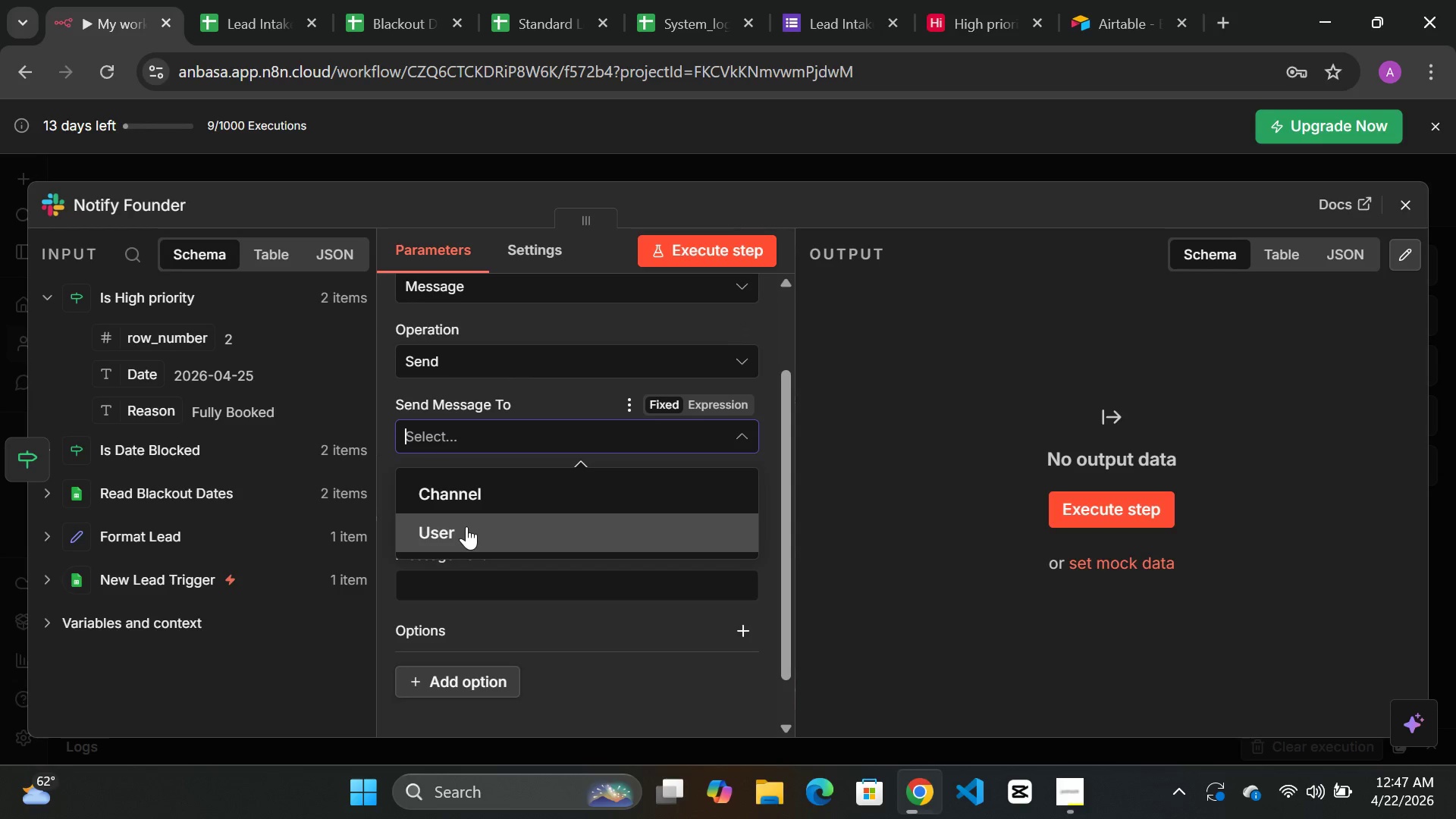 
left_click([466, 526])
 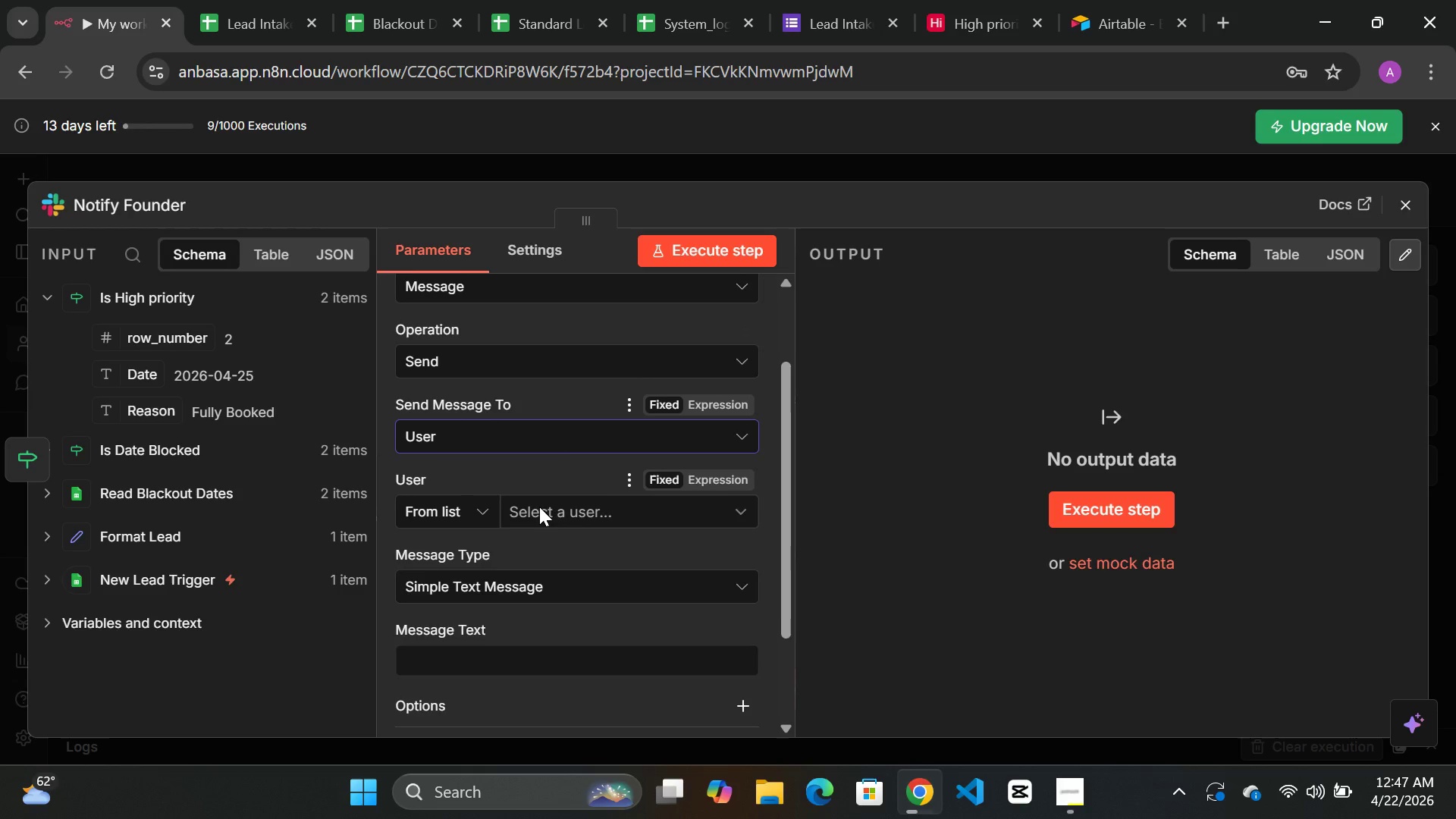 
scroll: coordinate [539, 507], scroll_direction: down, amount: 1.0
 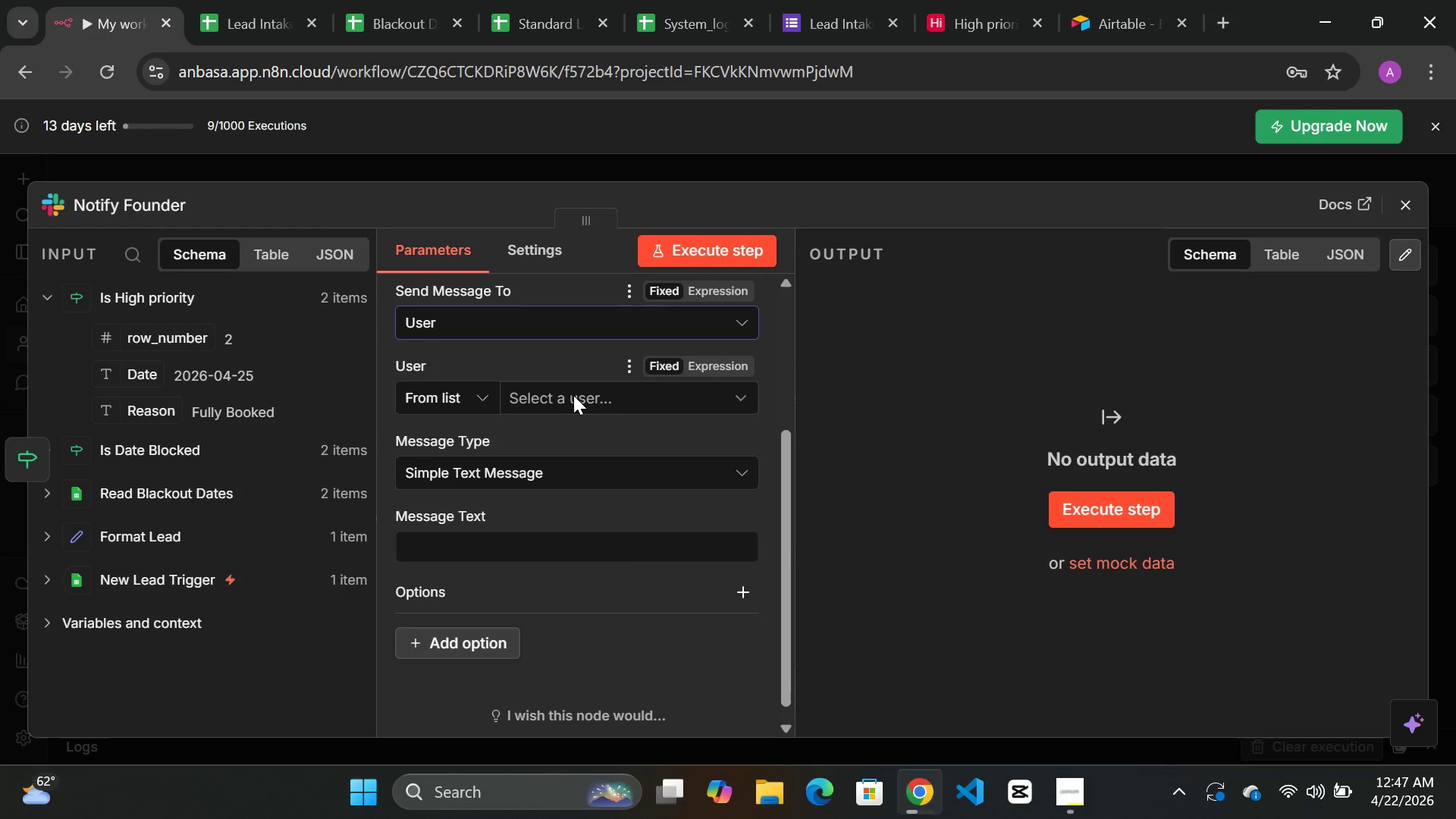 
left_click([579, 395])
 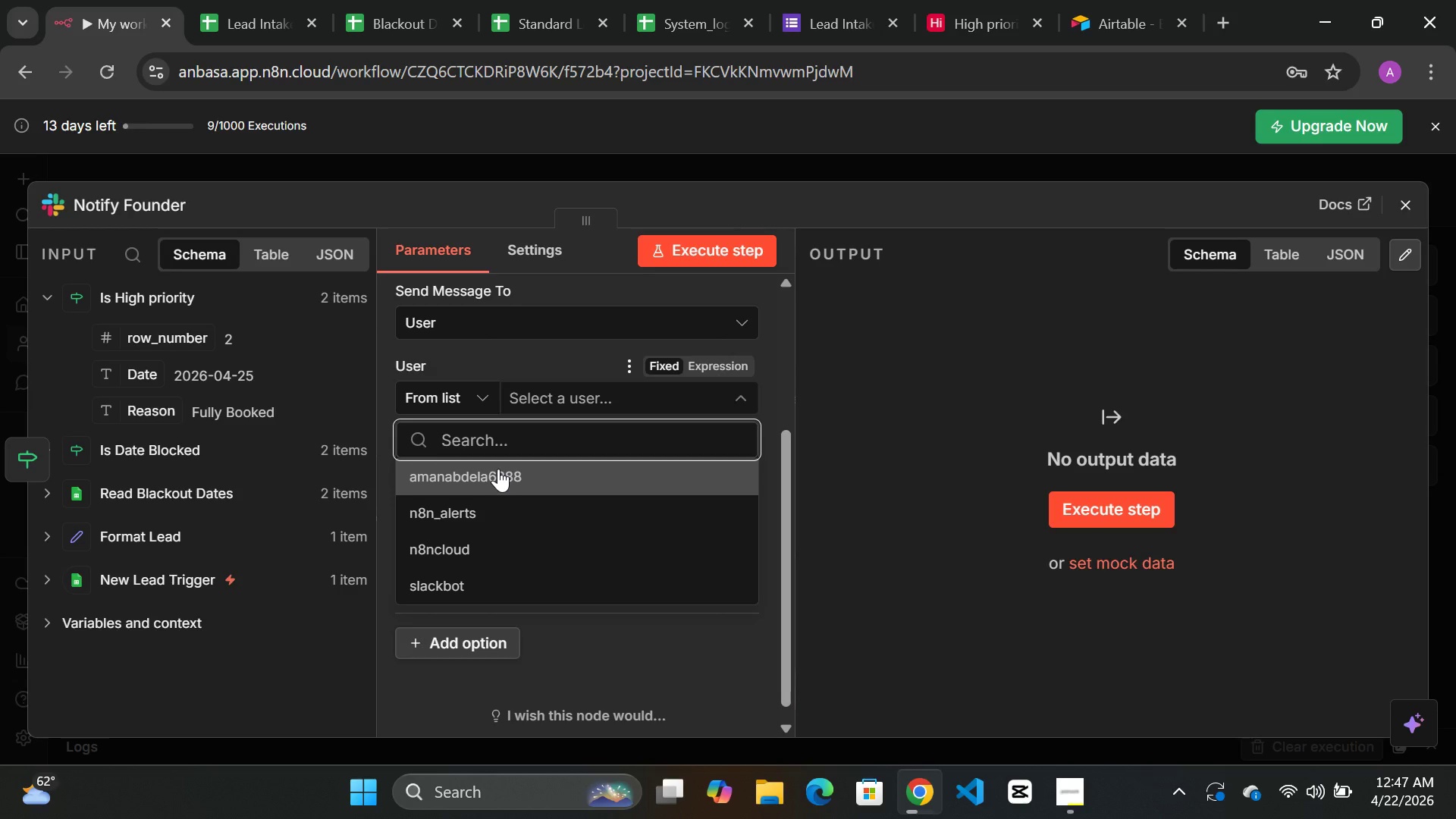 
wait(7.84)
 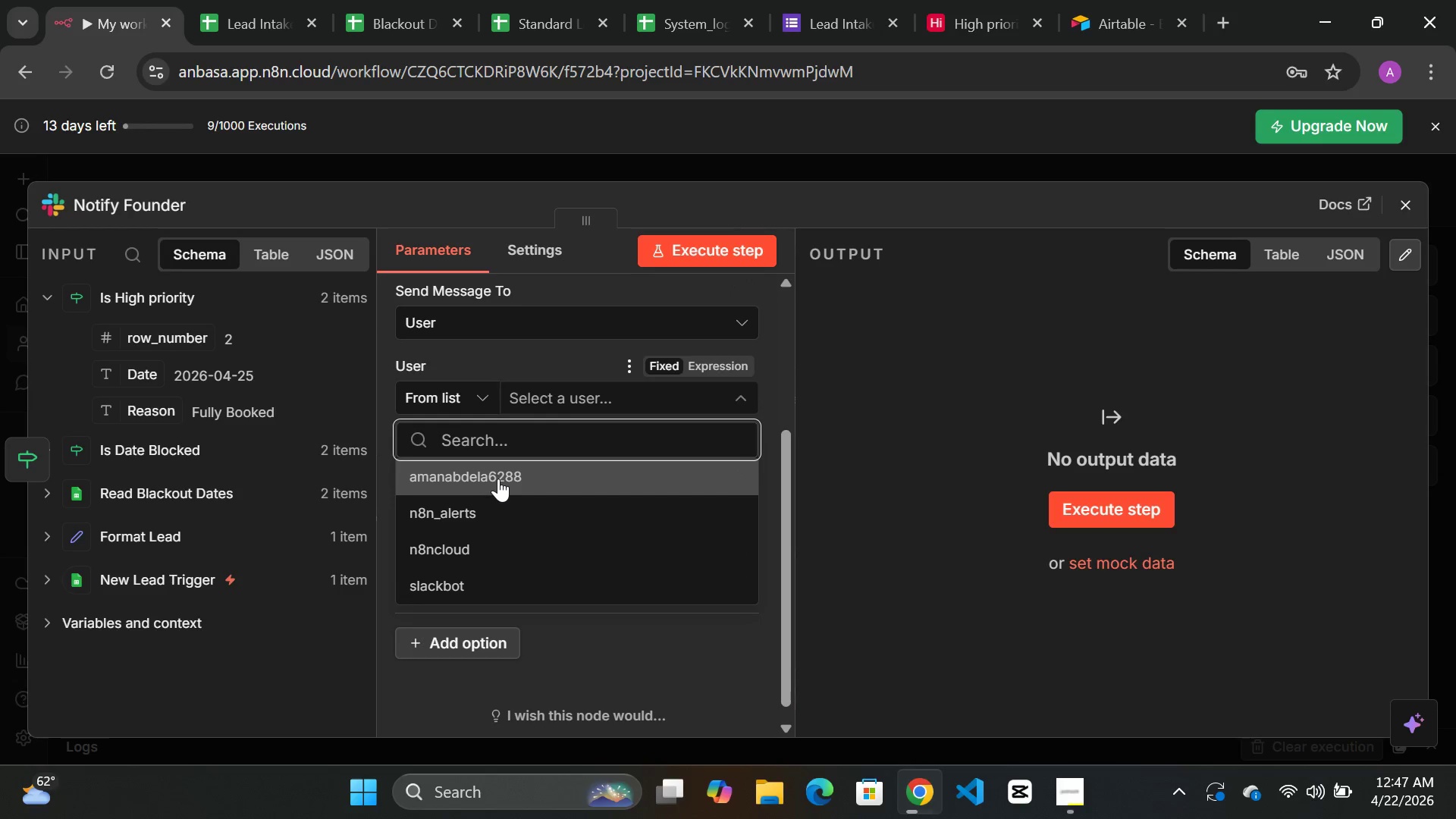 
left_click([506, 352])
 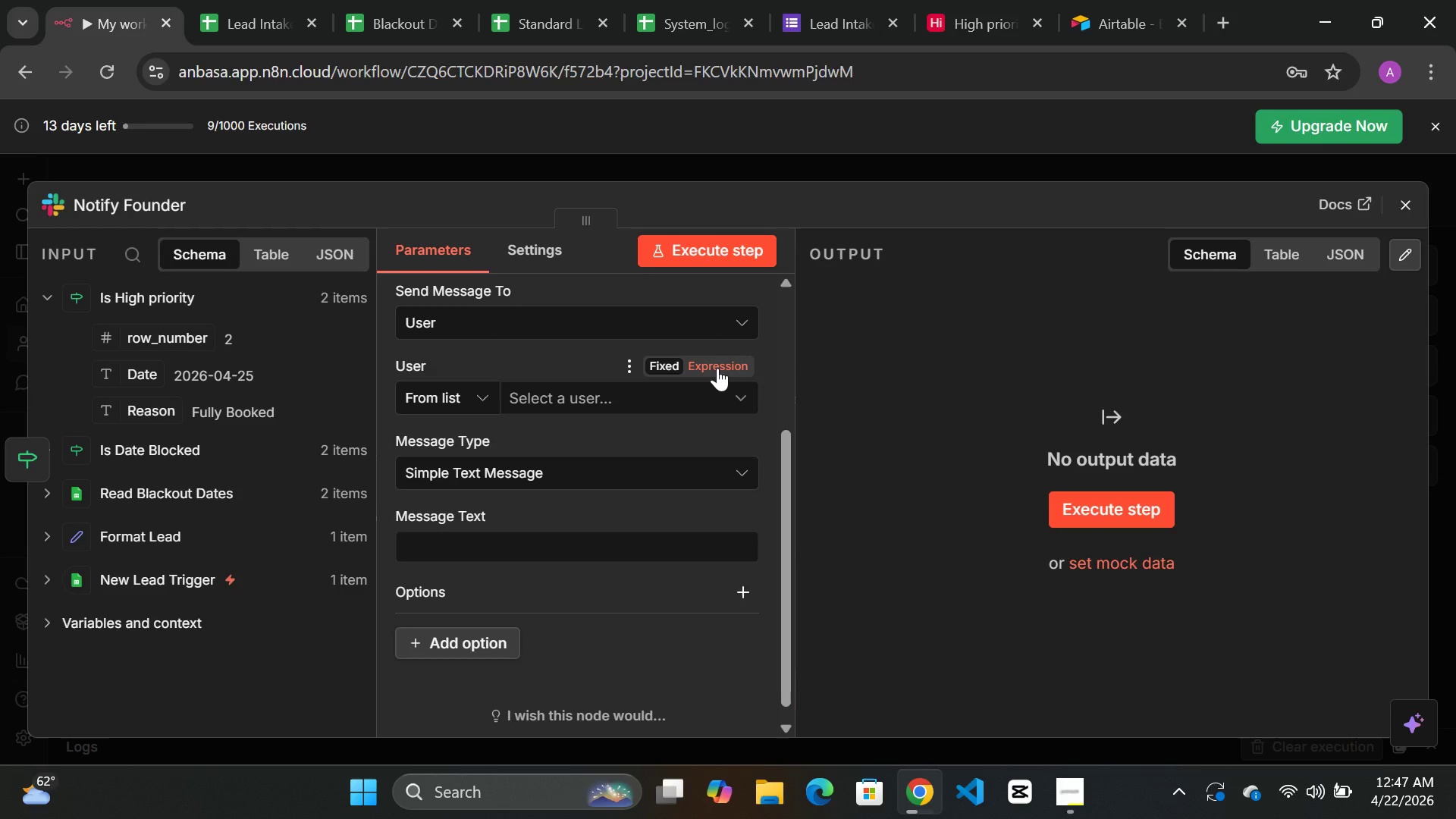 
left_click([717, 368])
 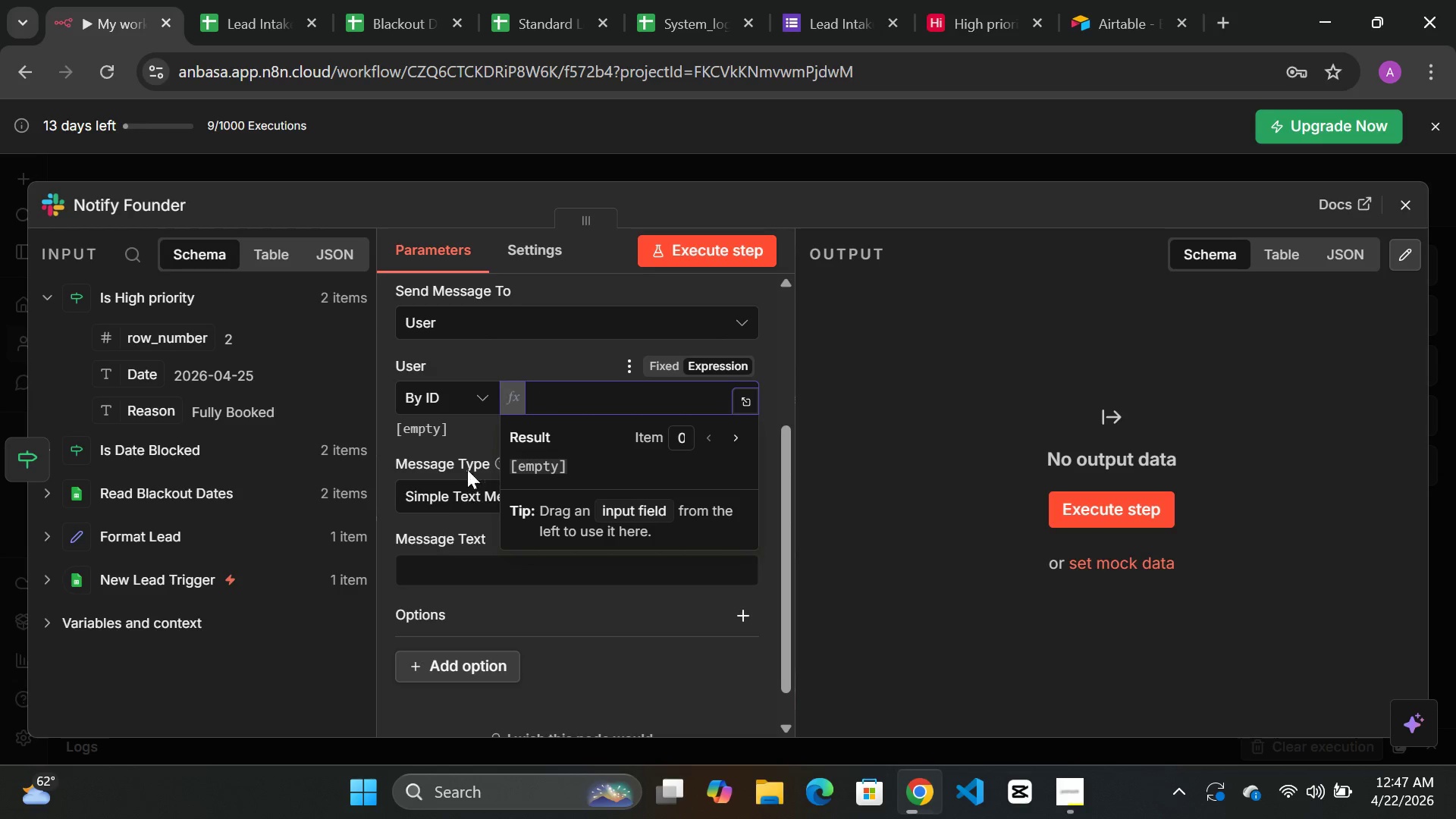 
wait(5.59)
 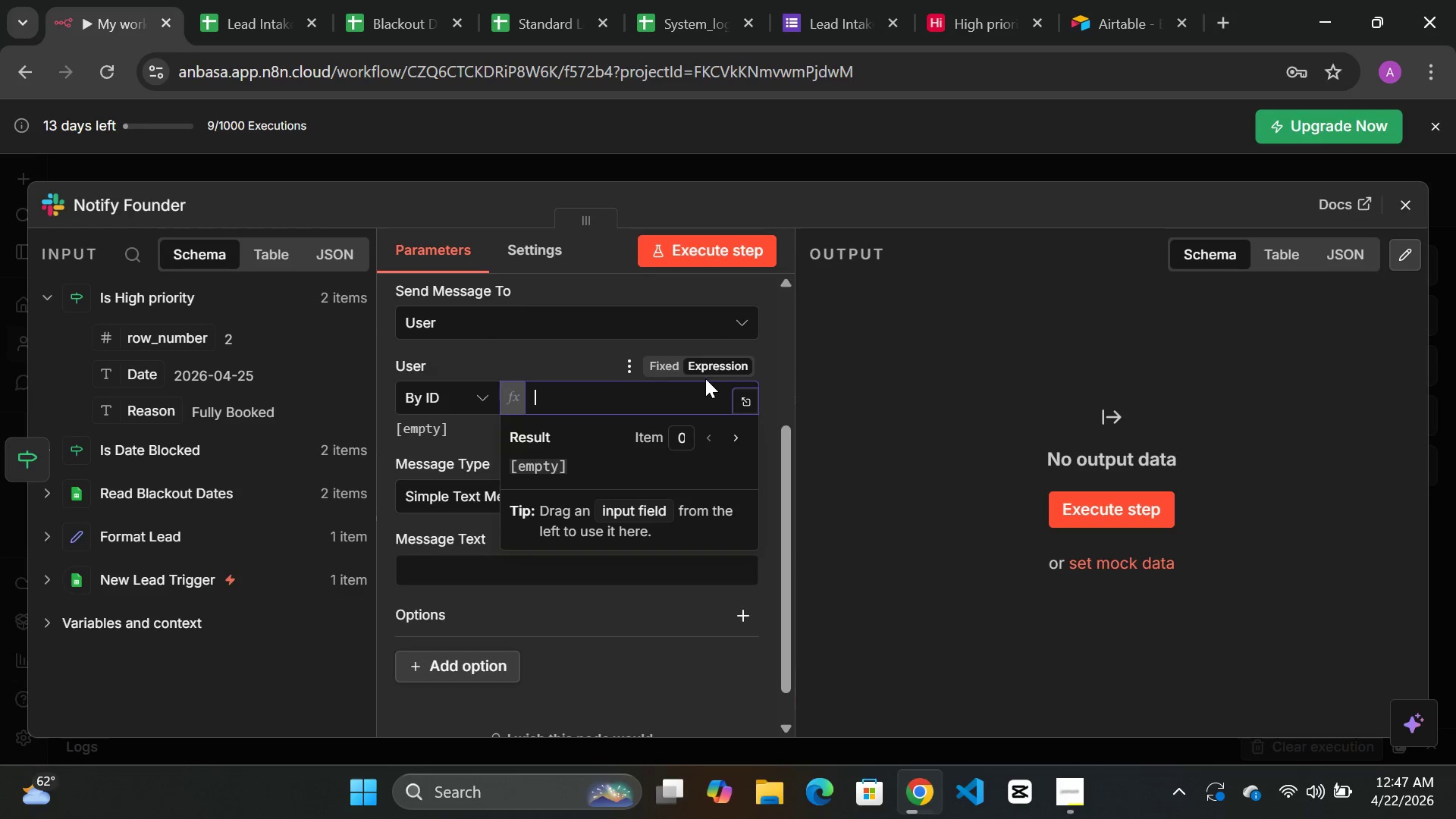 
scroll: coordinate [449, 407], scroll_direction: down, amount: 2.0
 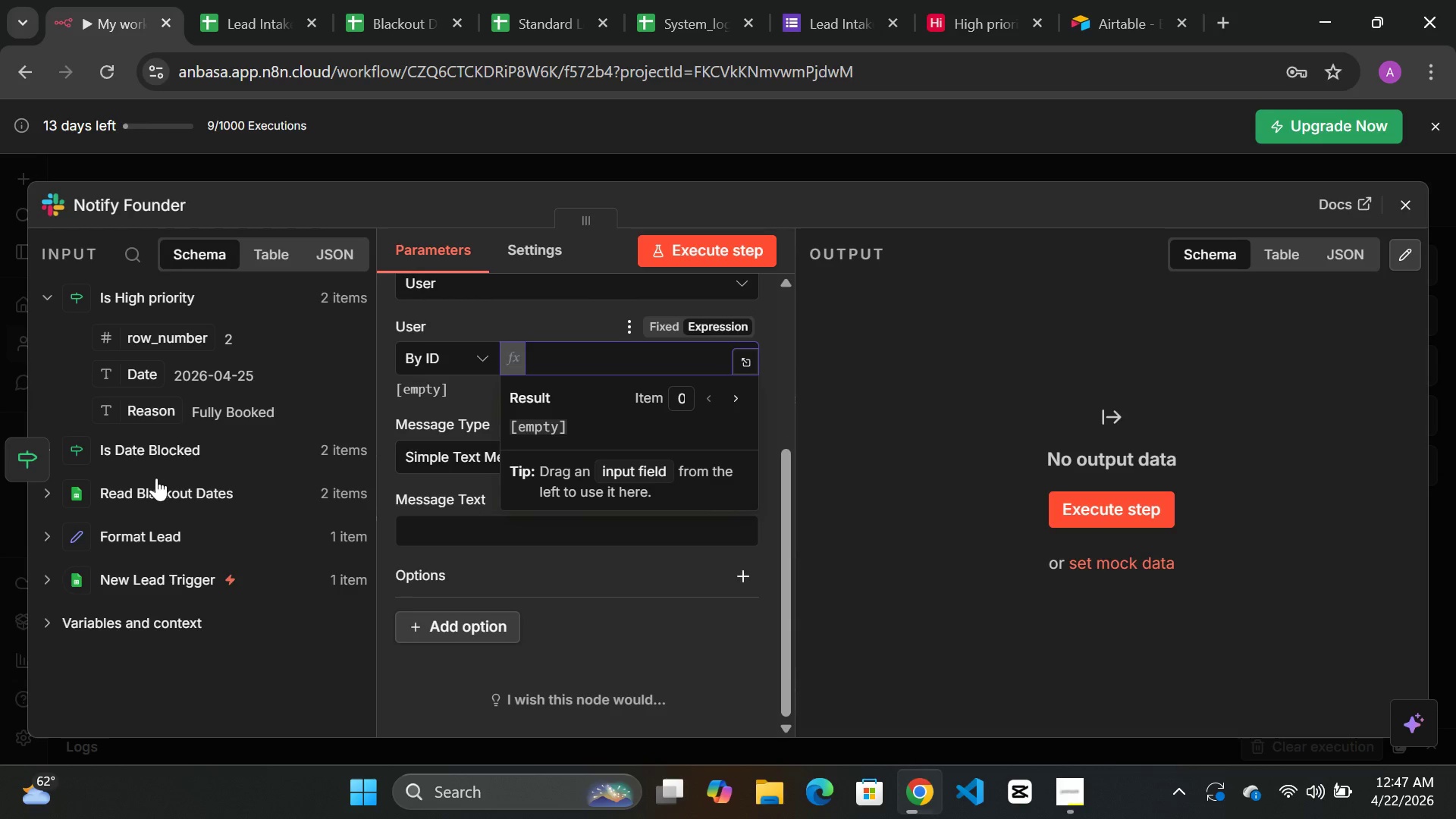 
wait(7.16)
 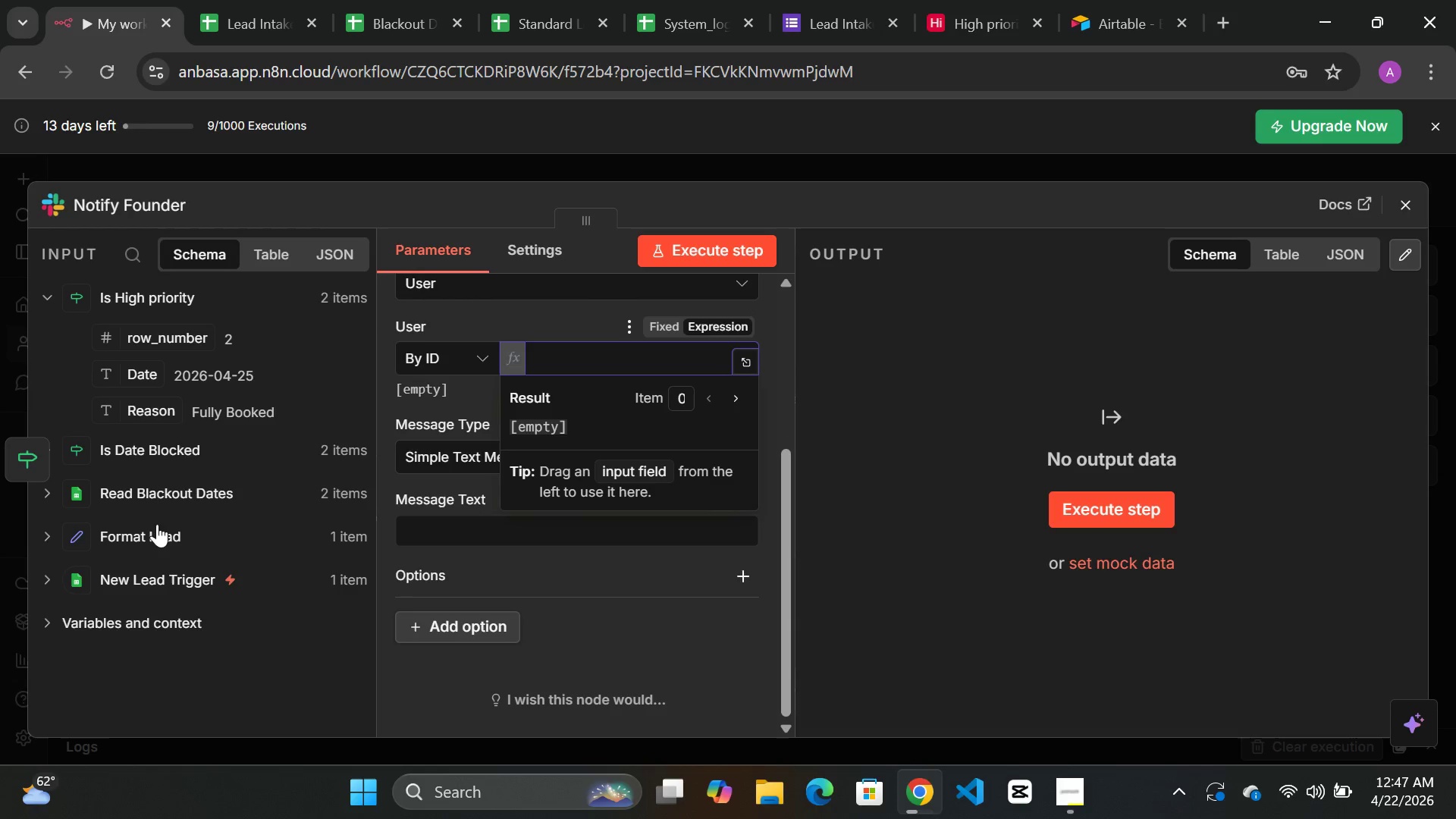 
left_click([146, 573])
 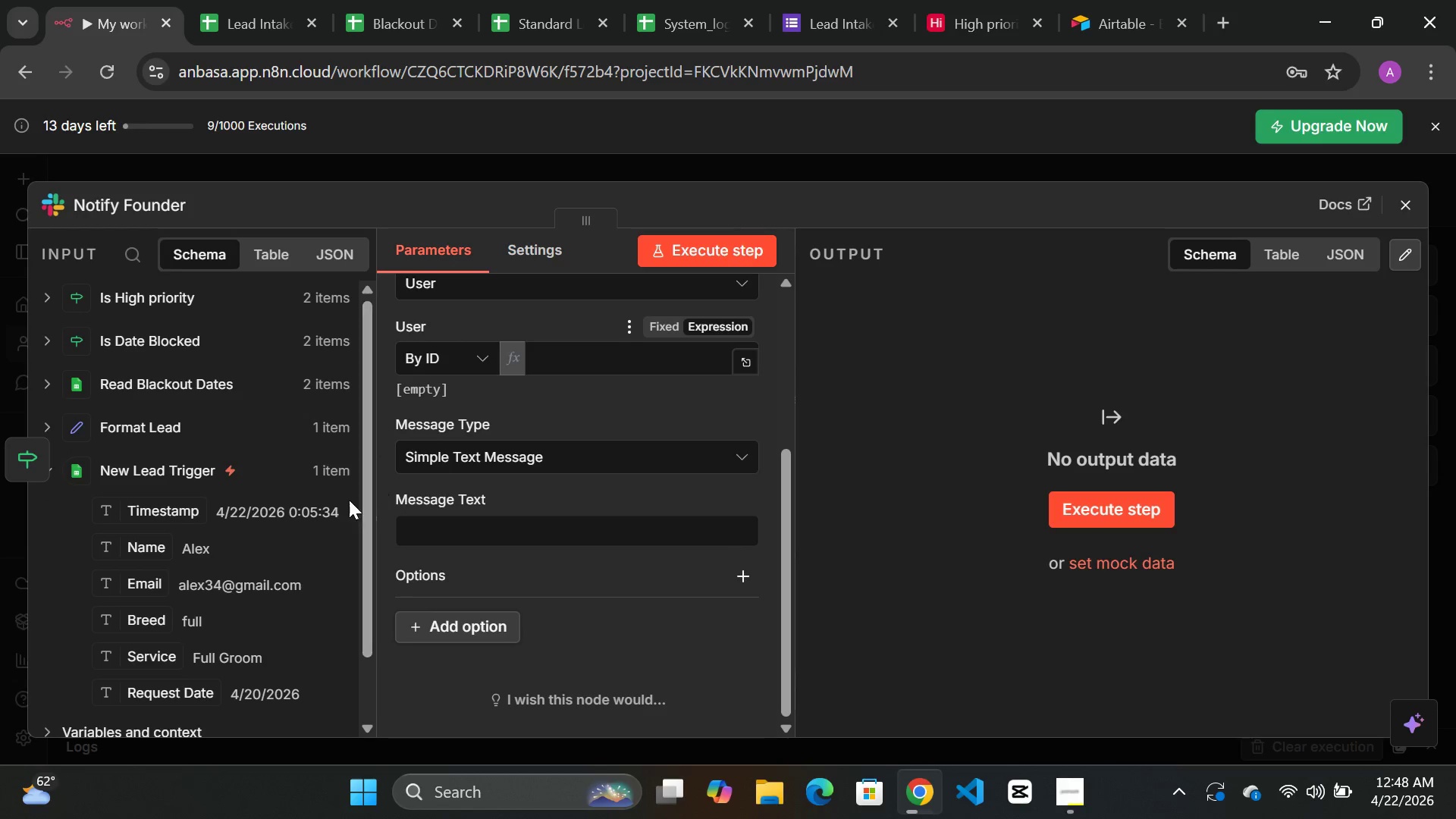 
wait(6.36)
 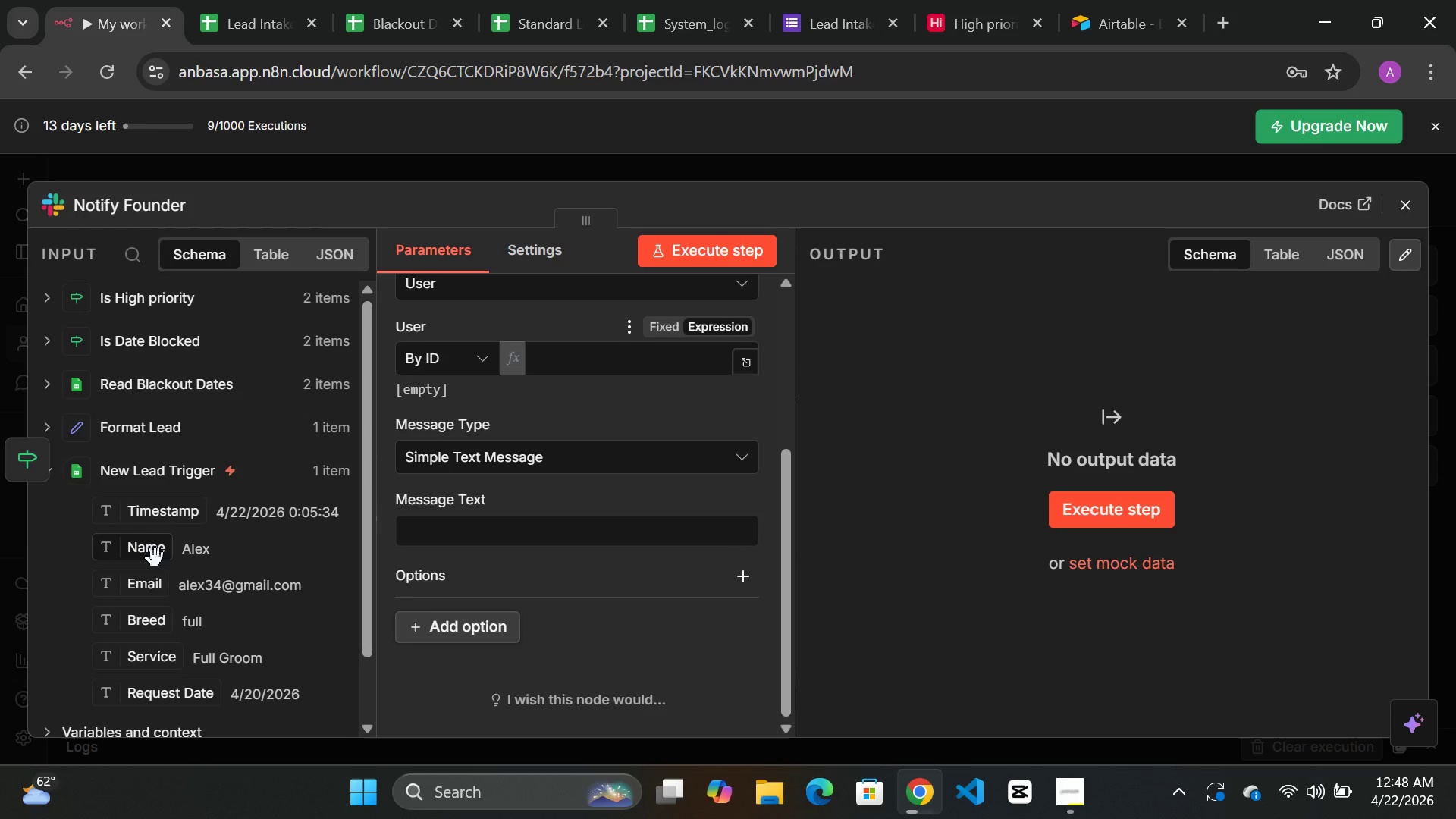 
mouse_move([501, 434])
 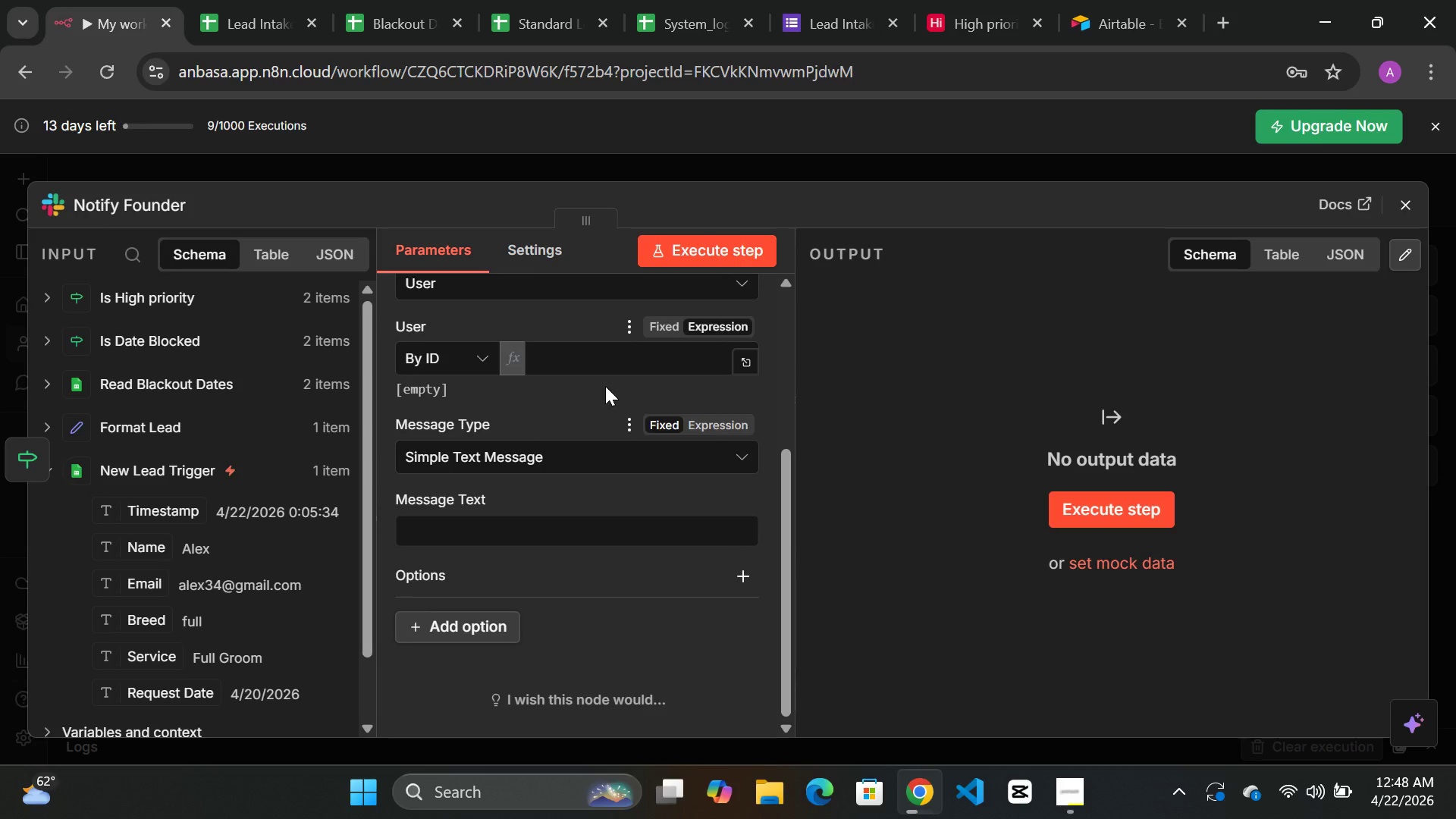 
left_click([581, 385])
 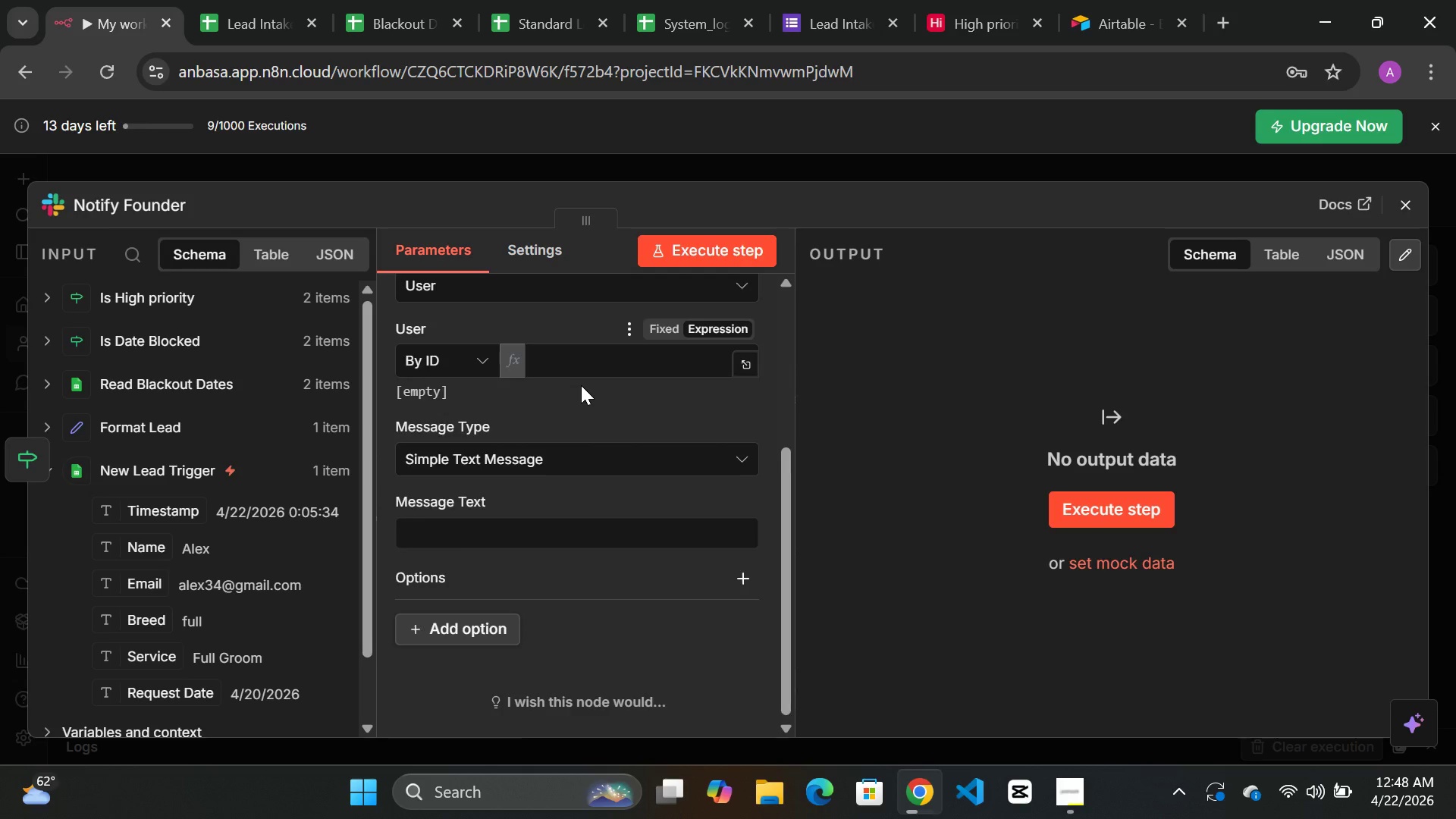 
scroll: coordinate [581, 385], scroll_direction: up, amount: 1.0
 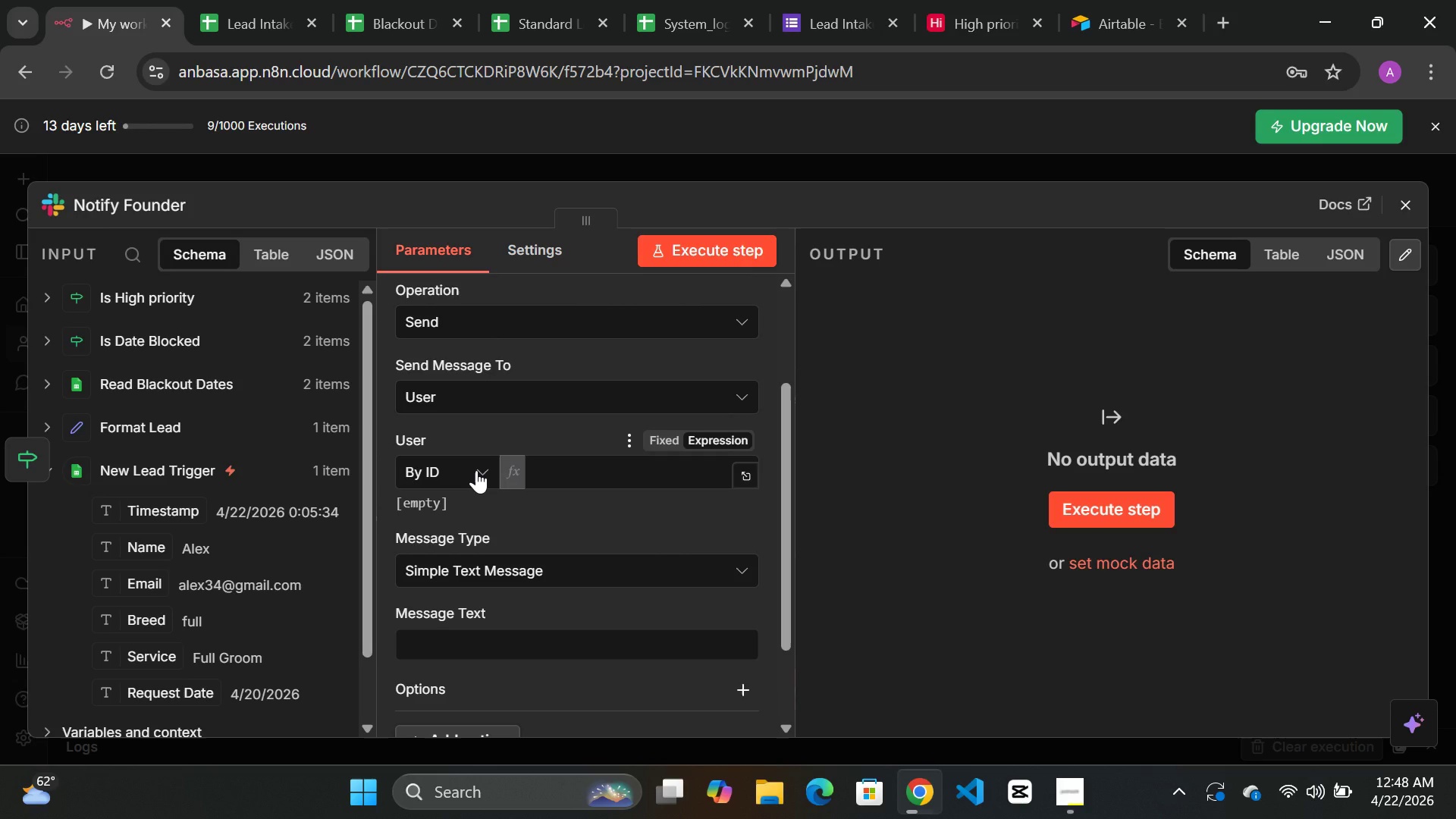 
left_click([476, 470])
 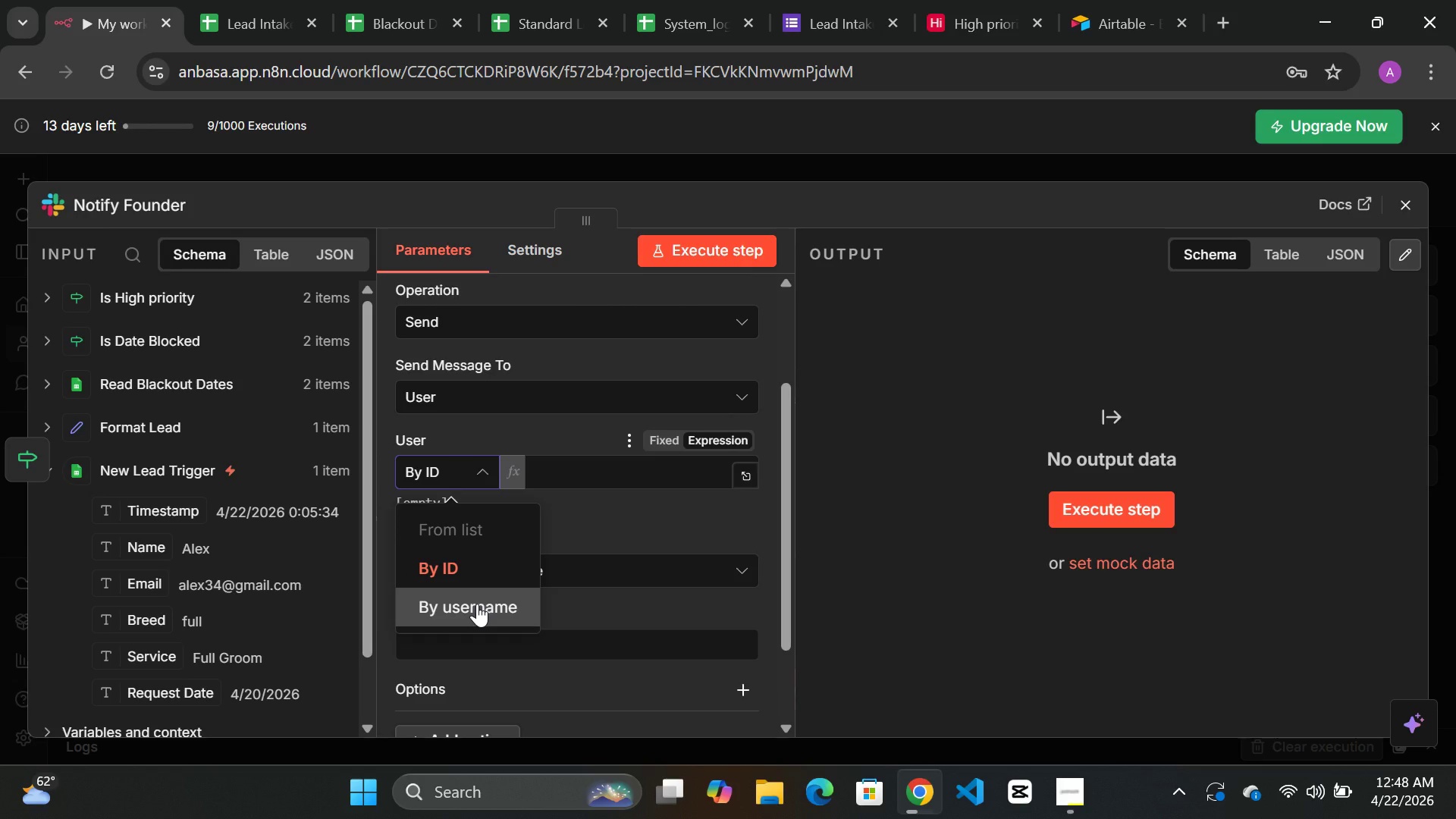 
left_click([477, 604])
 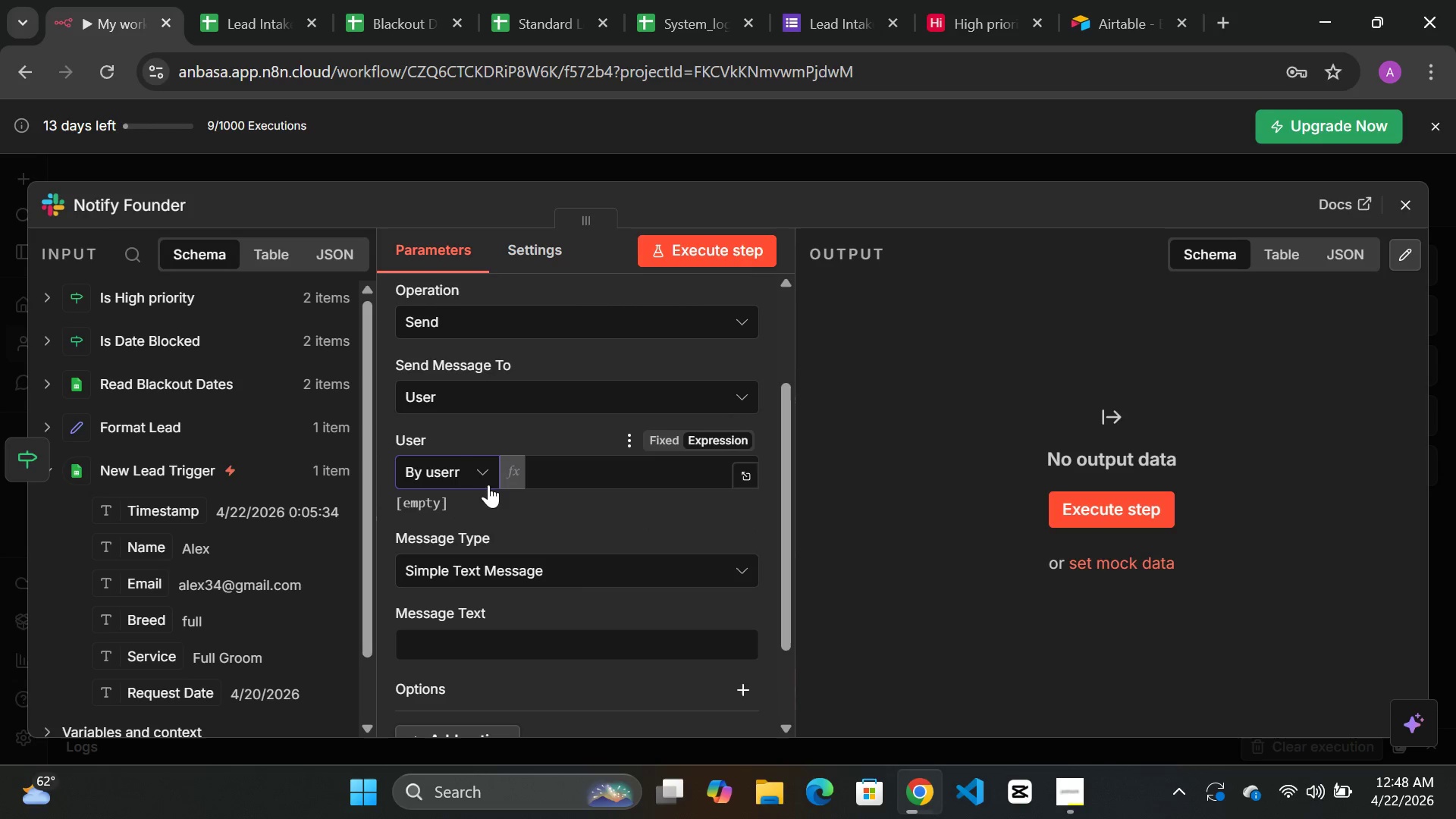 
left_click([477, 474])
 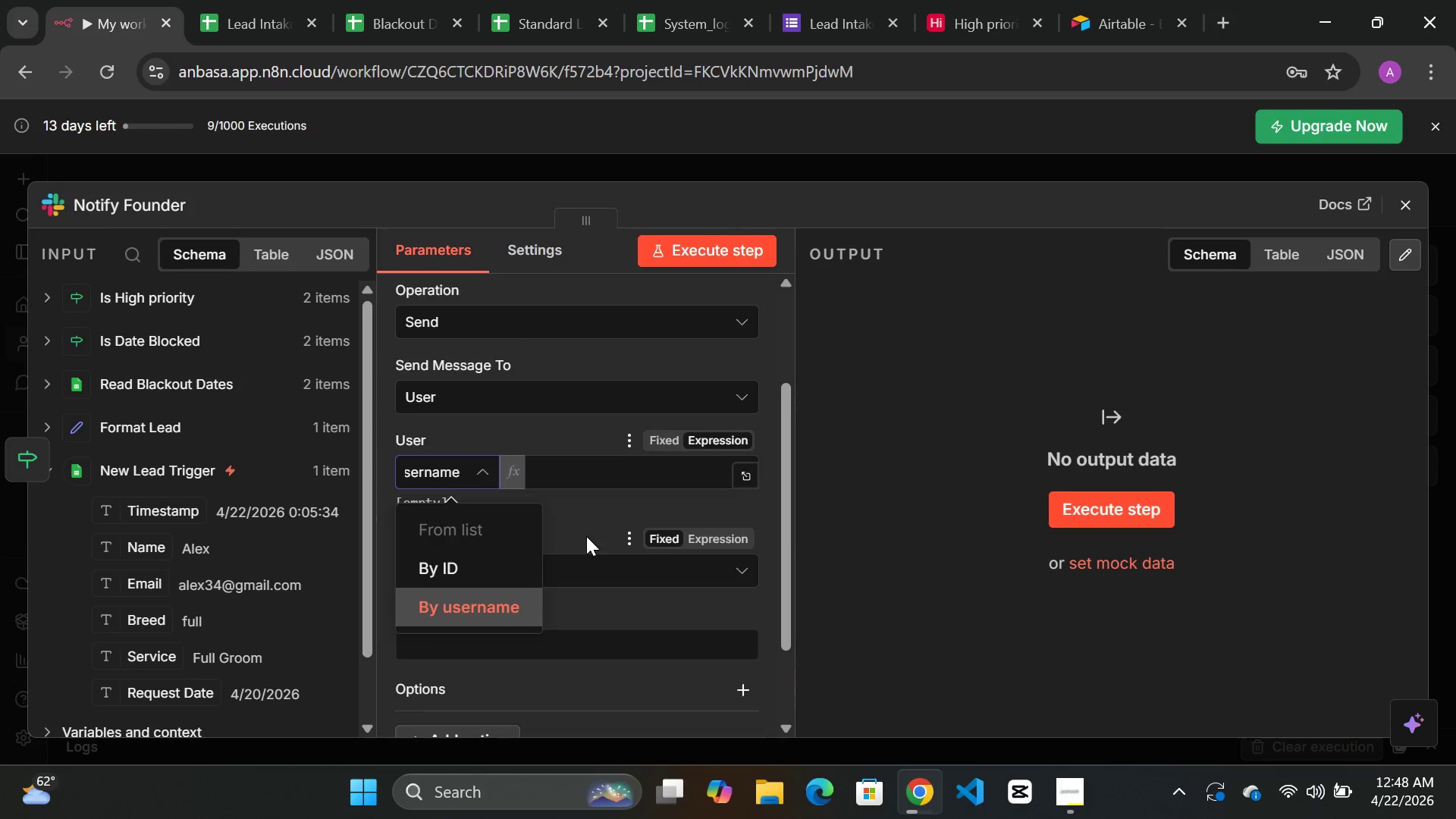 
scroll: coordinate [586, 536], scroll_direction: up, amount: 2.0
 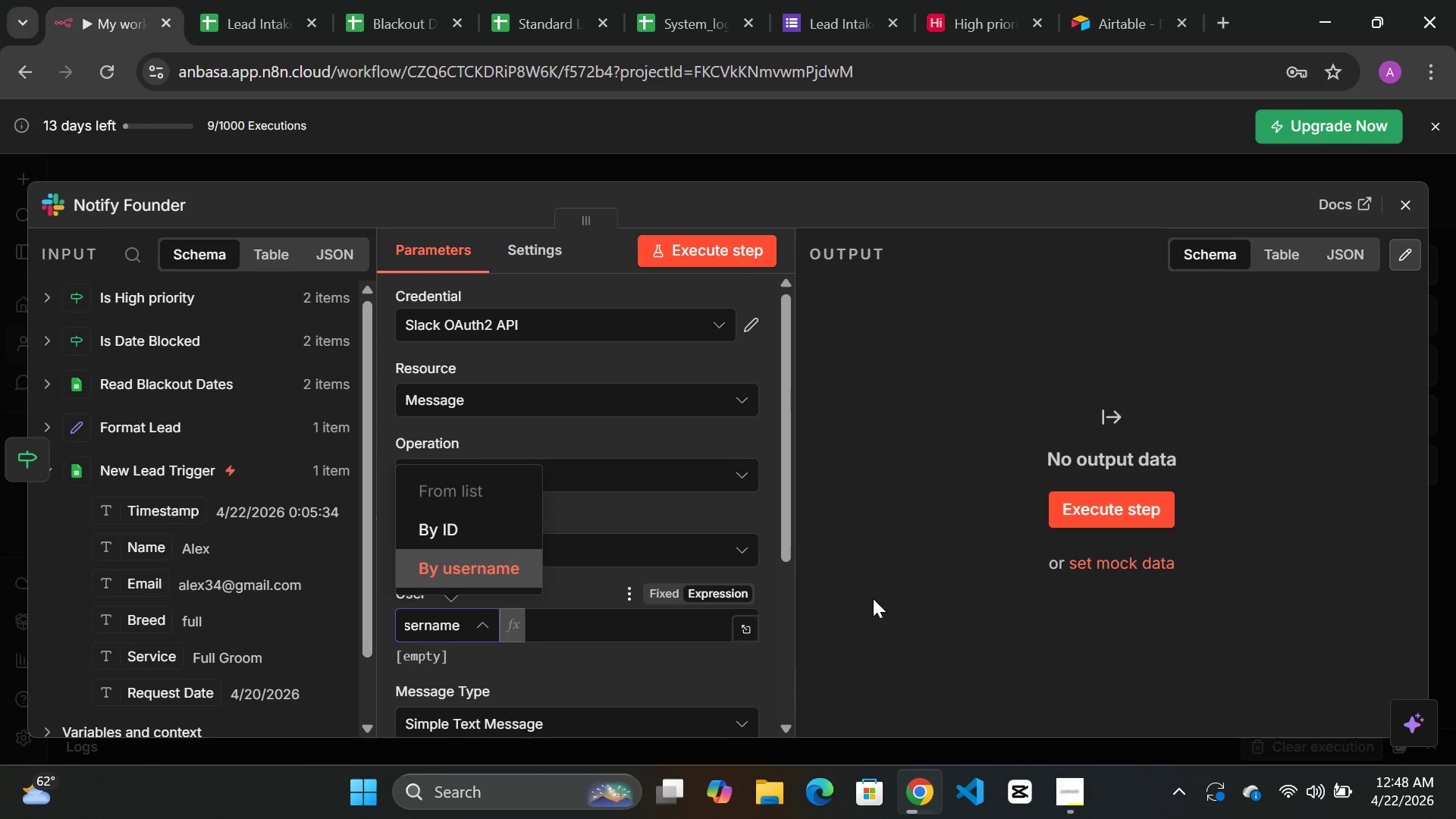 
wait(15.99)
 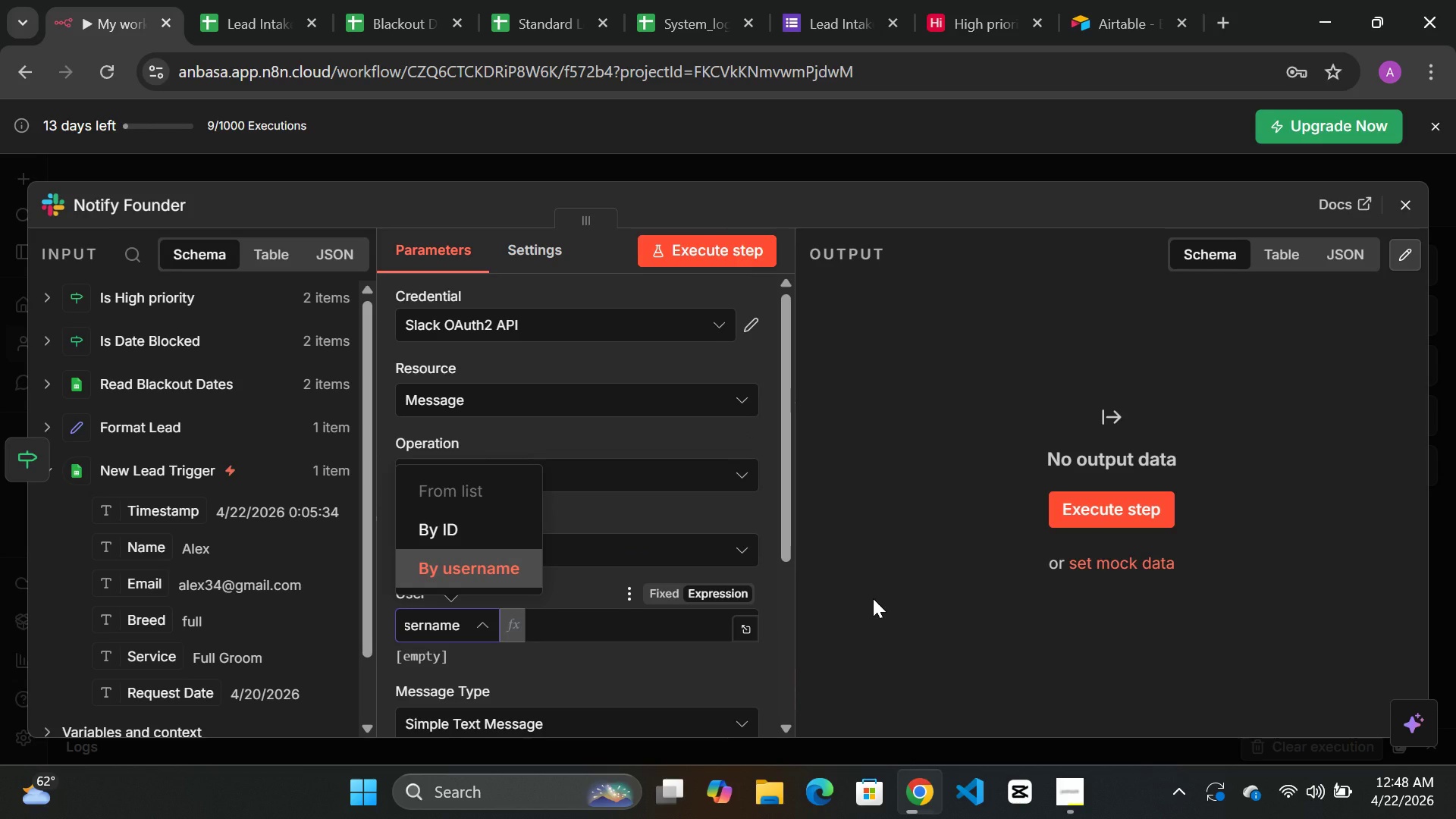 
left_click([627, 430])
 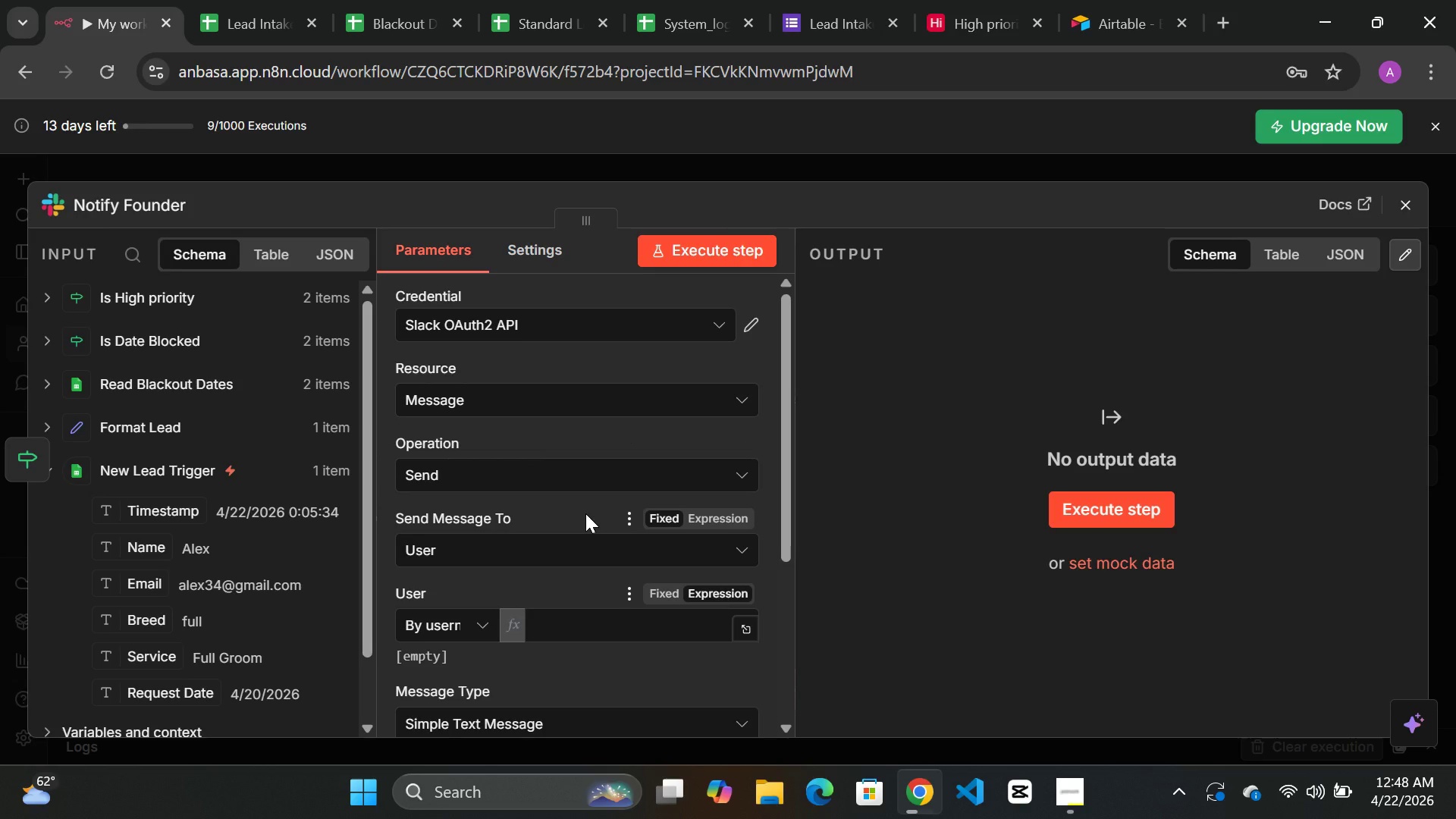 
scroll: coordinate [585, 513], scroll_direction: down, amount: 1.0
 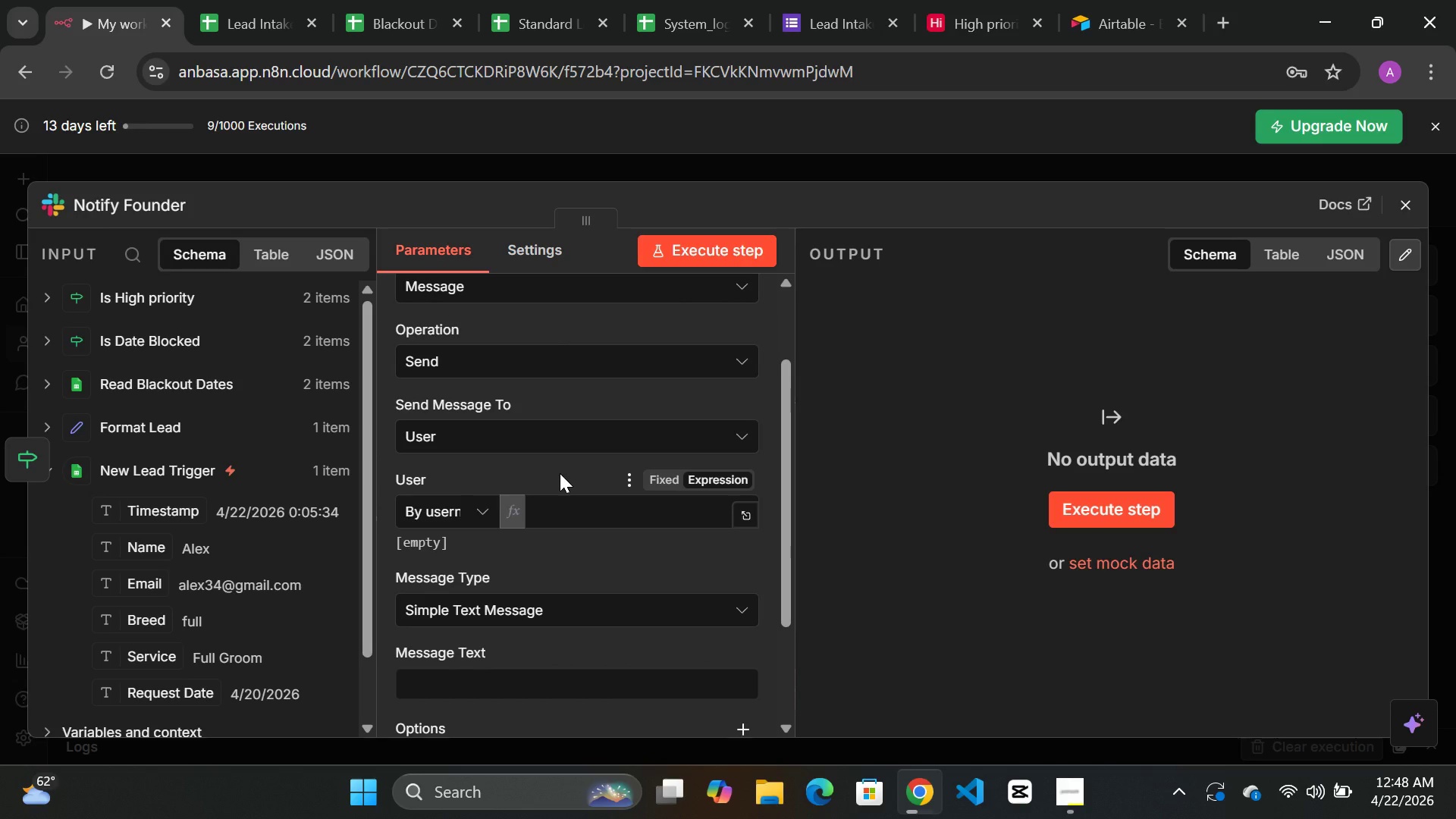 
wait(18.15)
 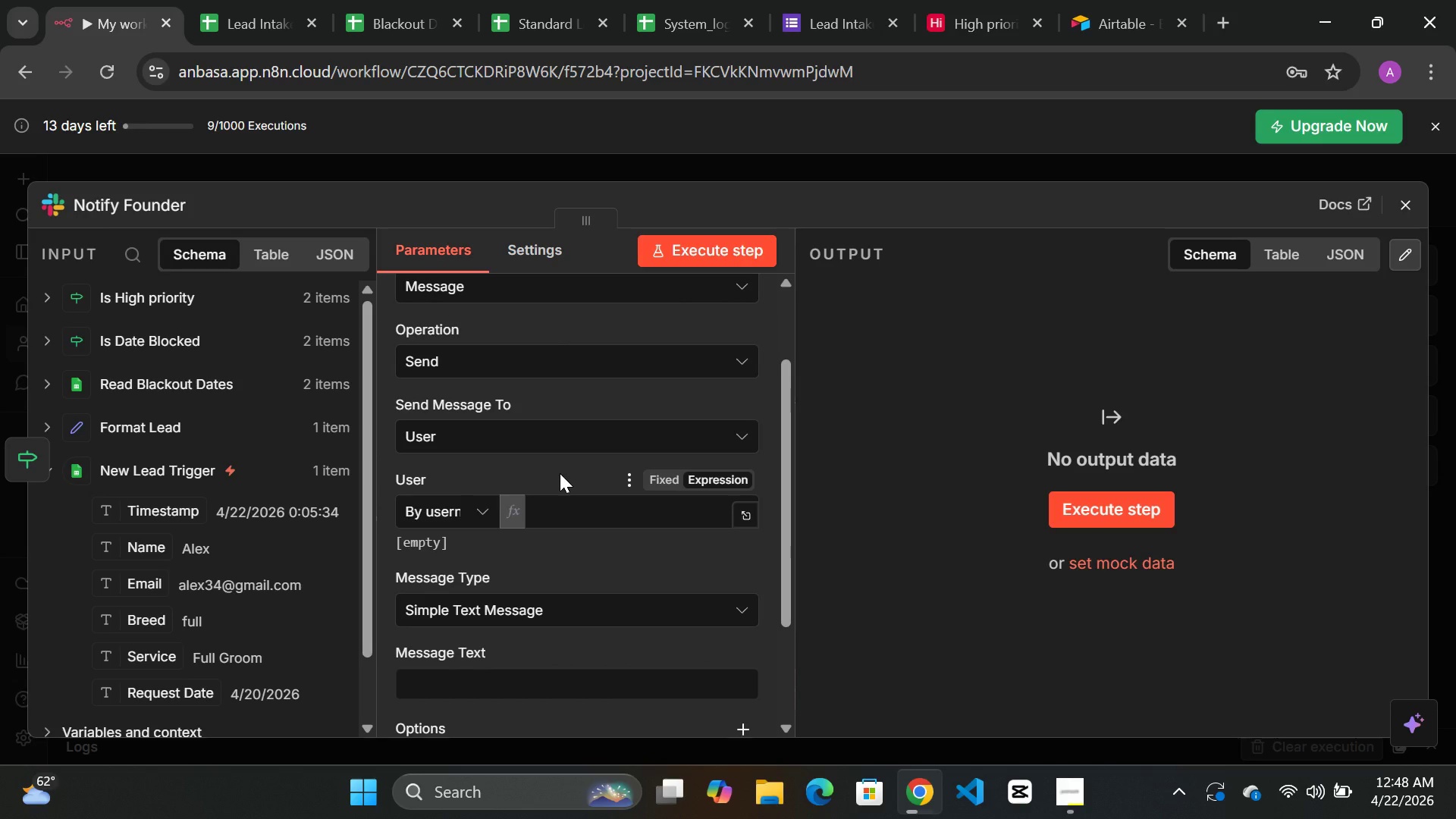 
scroll: coordinate [554, 404], scroll_direction: up, amount: 2.0
 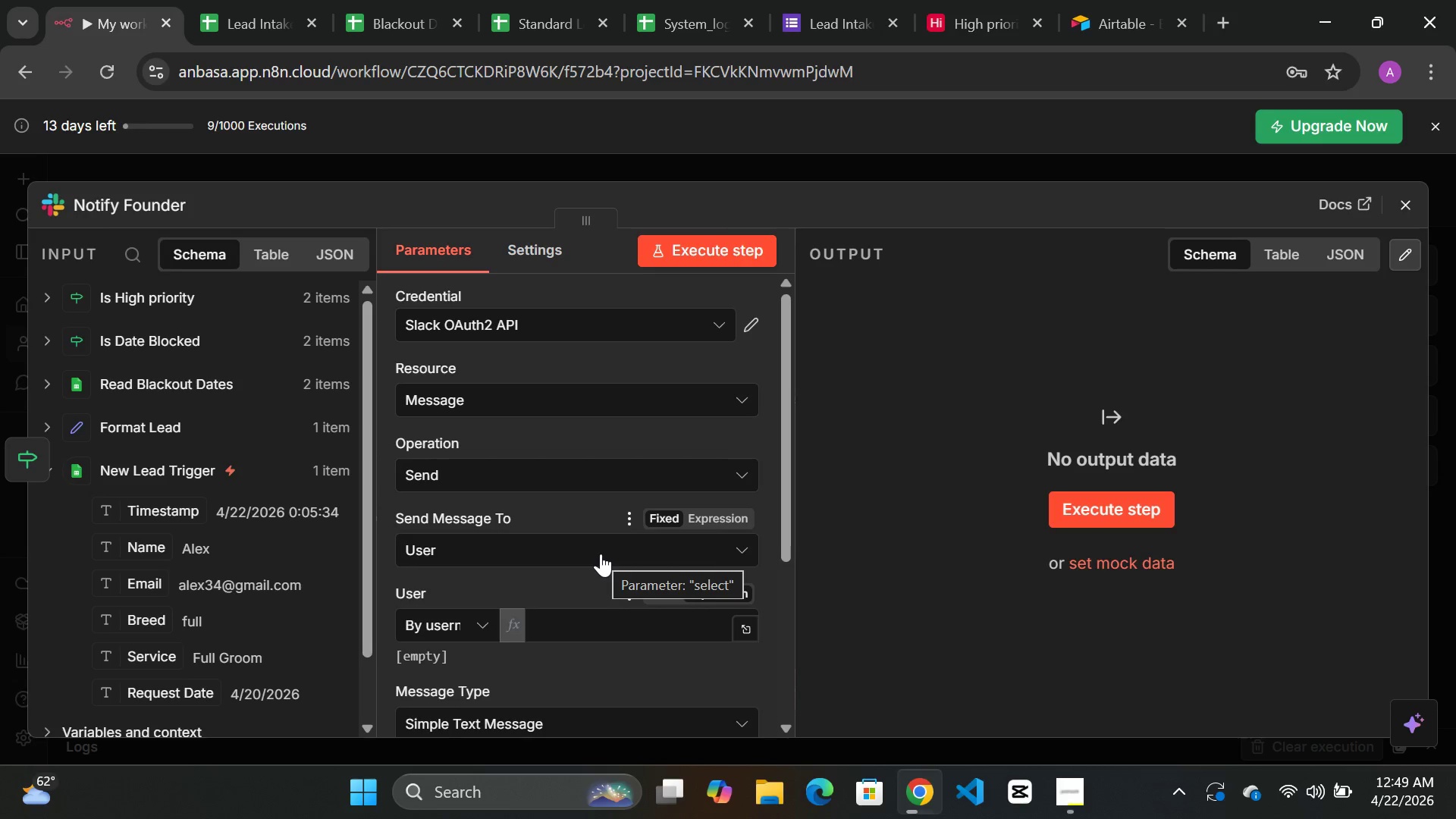 
wait(15.33)
 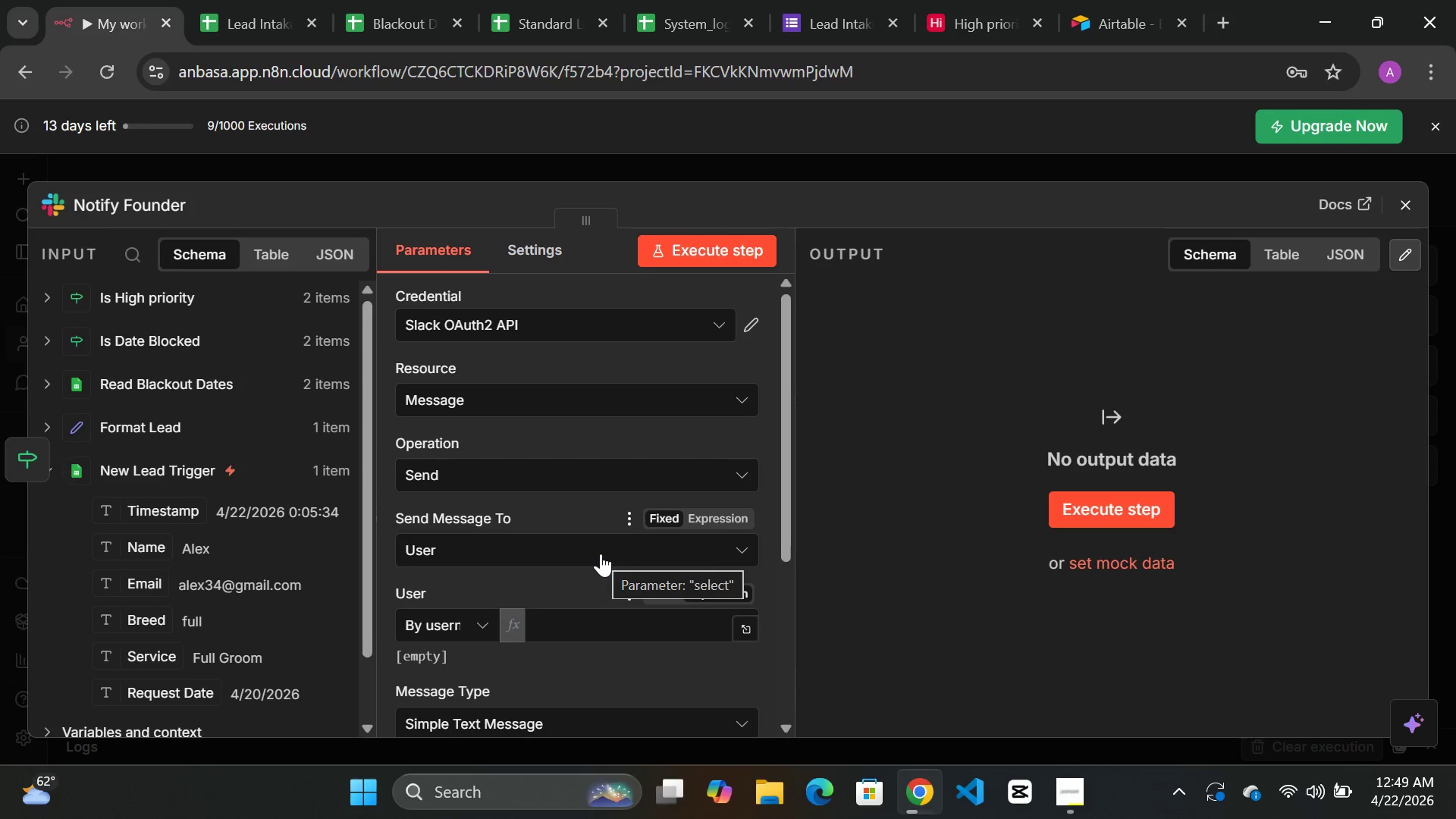 
mouse_move([519, 466])
 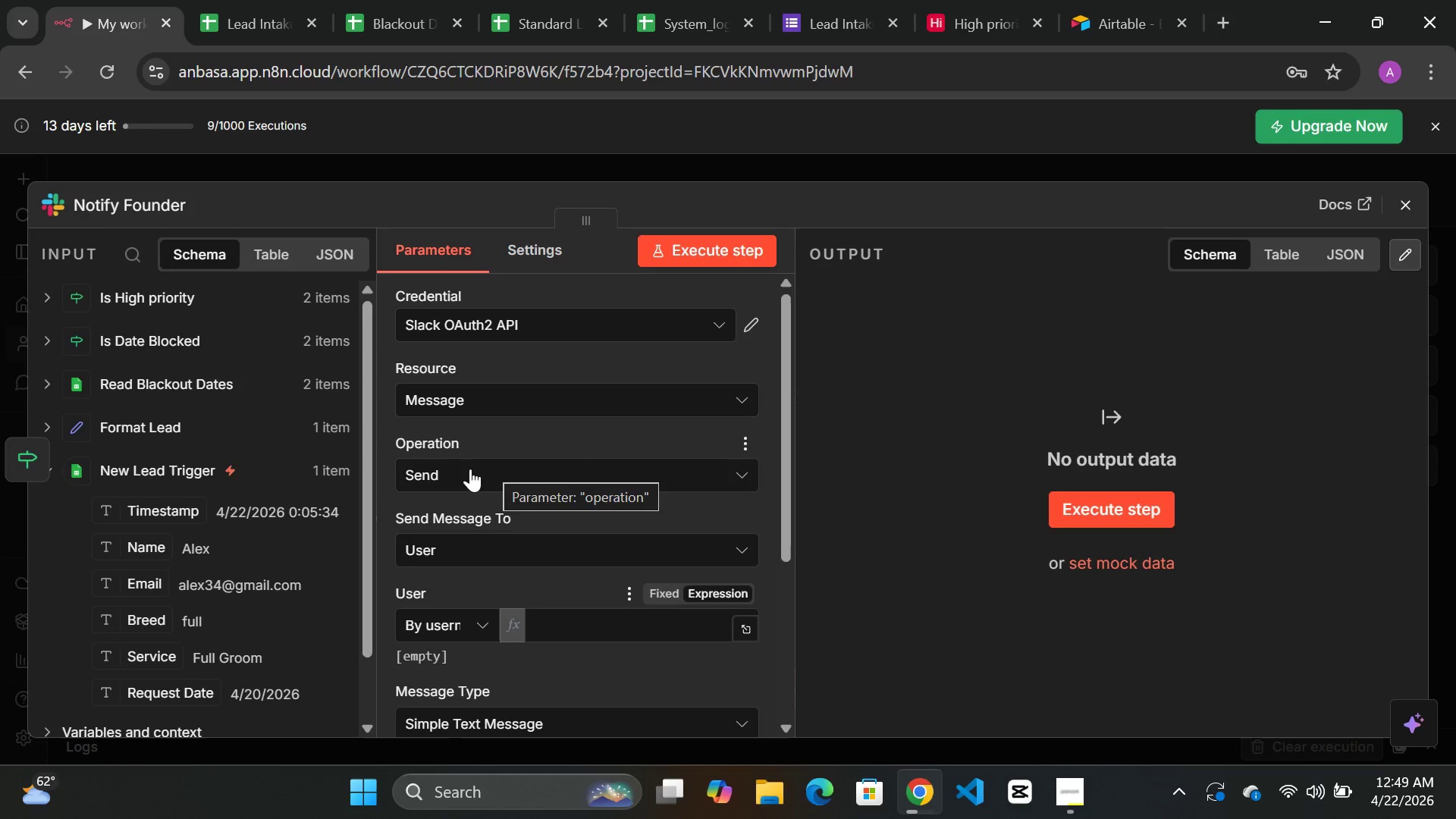 
left_click([470, 469])
 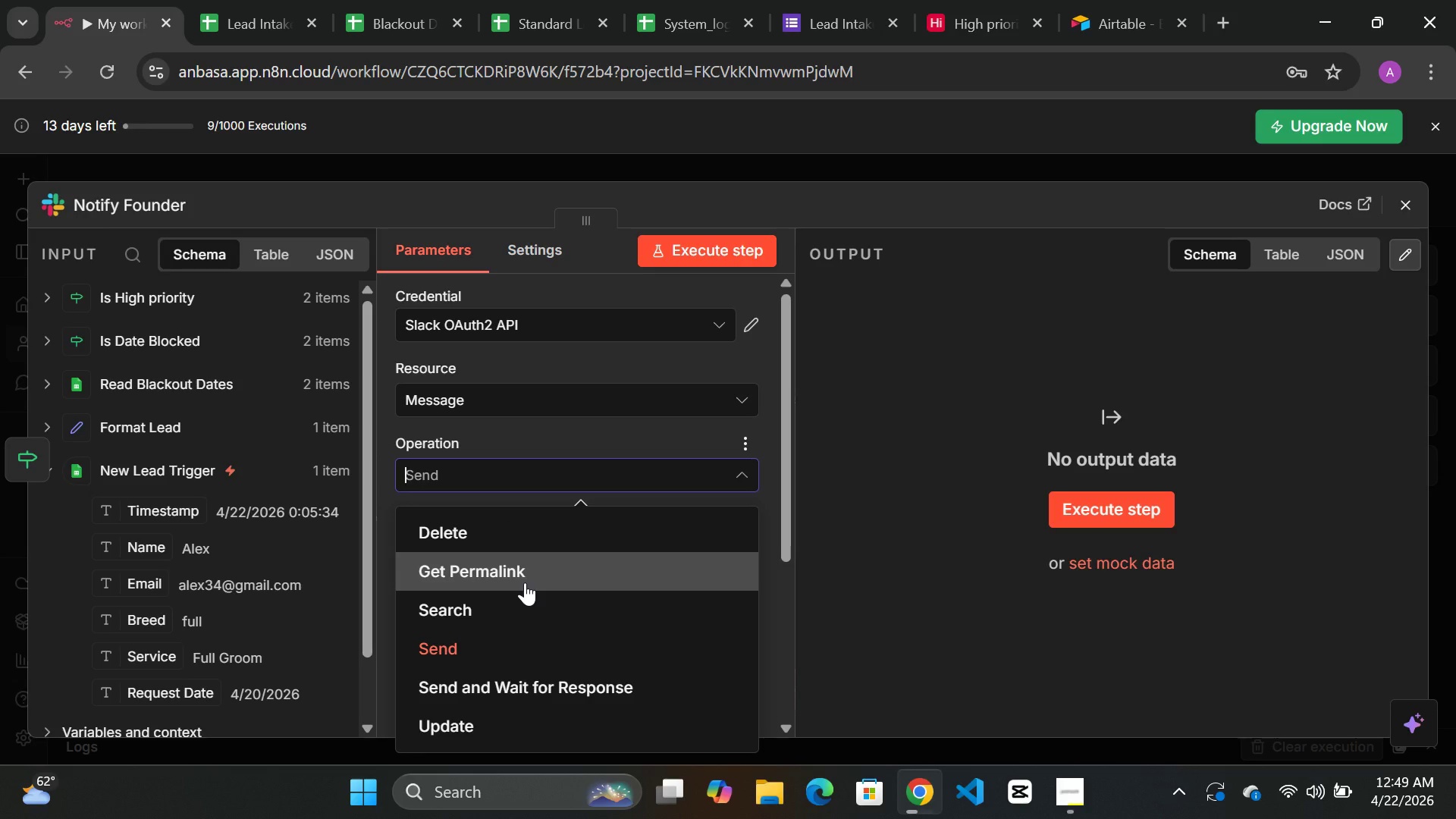 
scroll: coordinate [525, 582], scroll_direction: down, amount: 4.0
 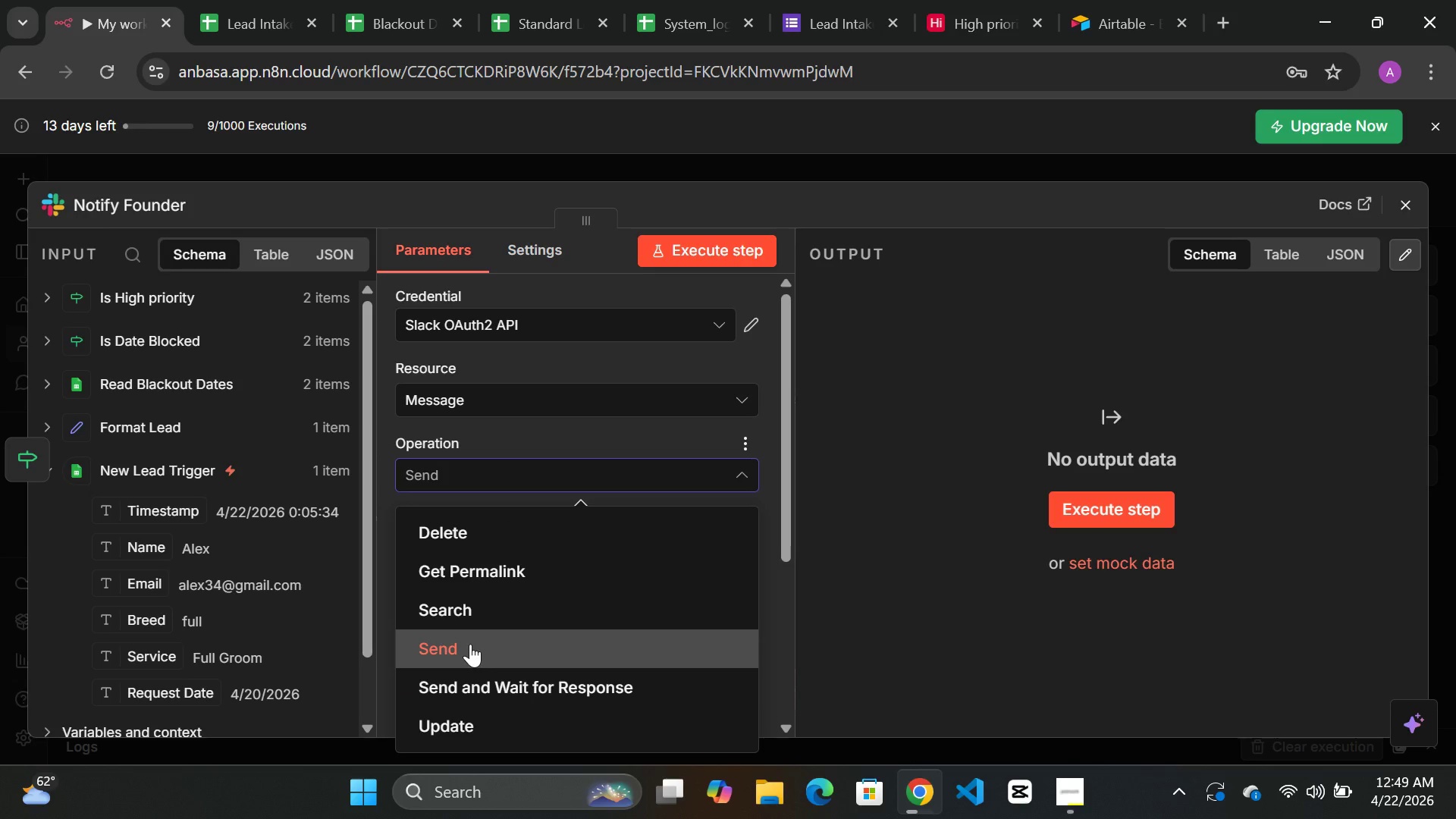 
left_click([470, 644])
 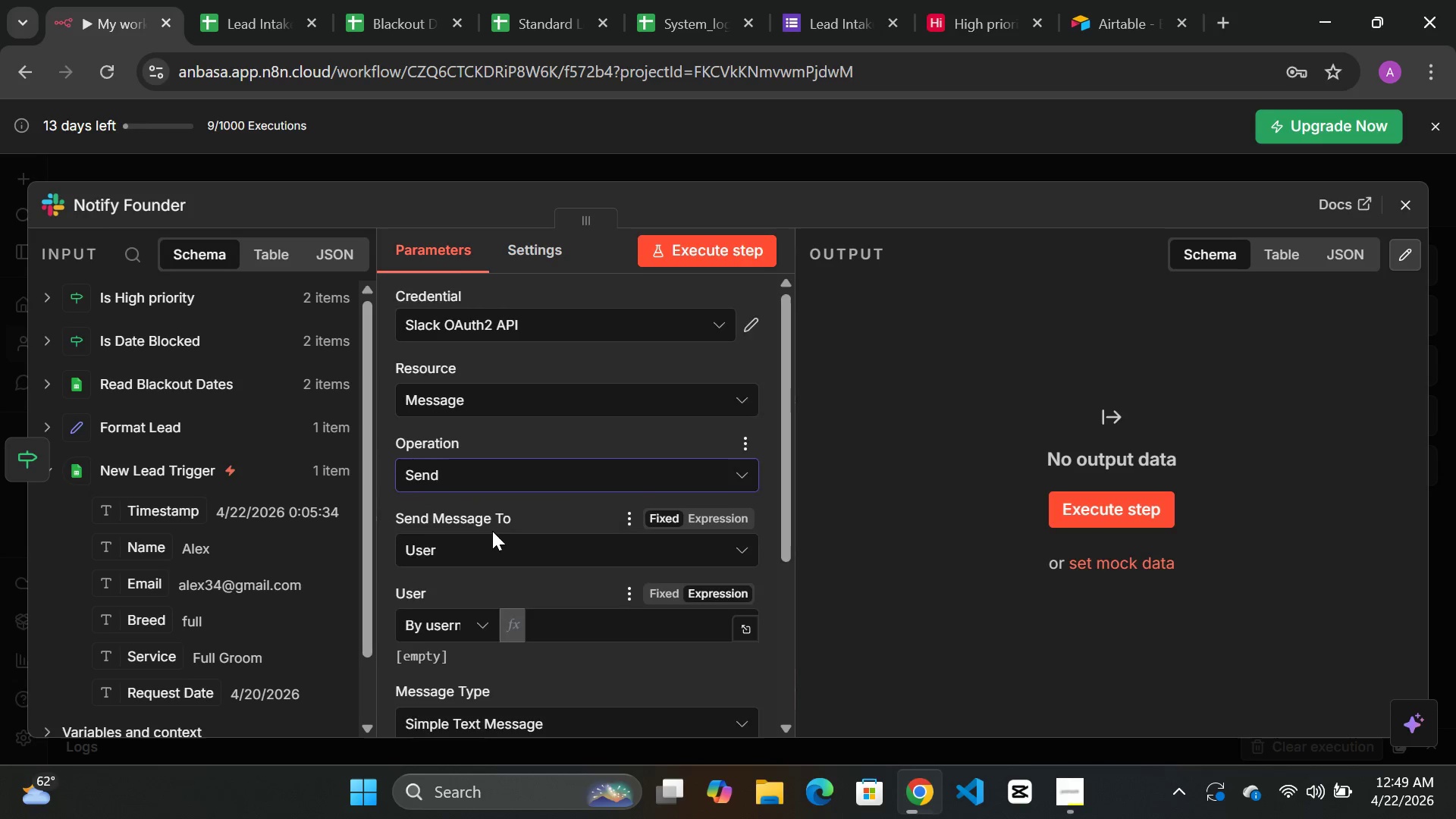 
scroll: coordinate [492, 531], scroll_direction: down, amount: 2.0
 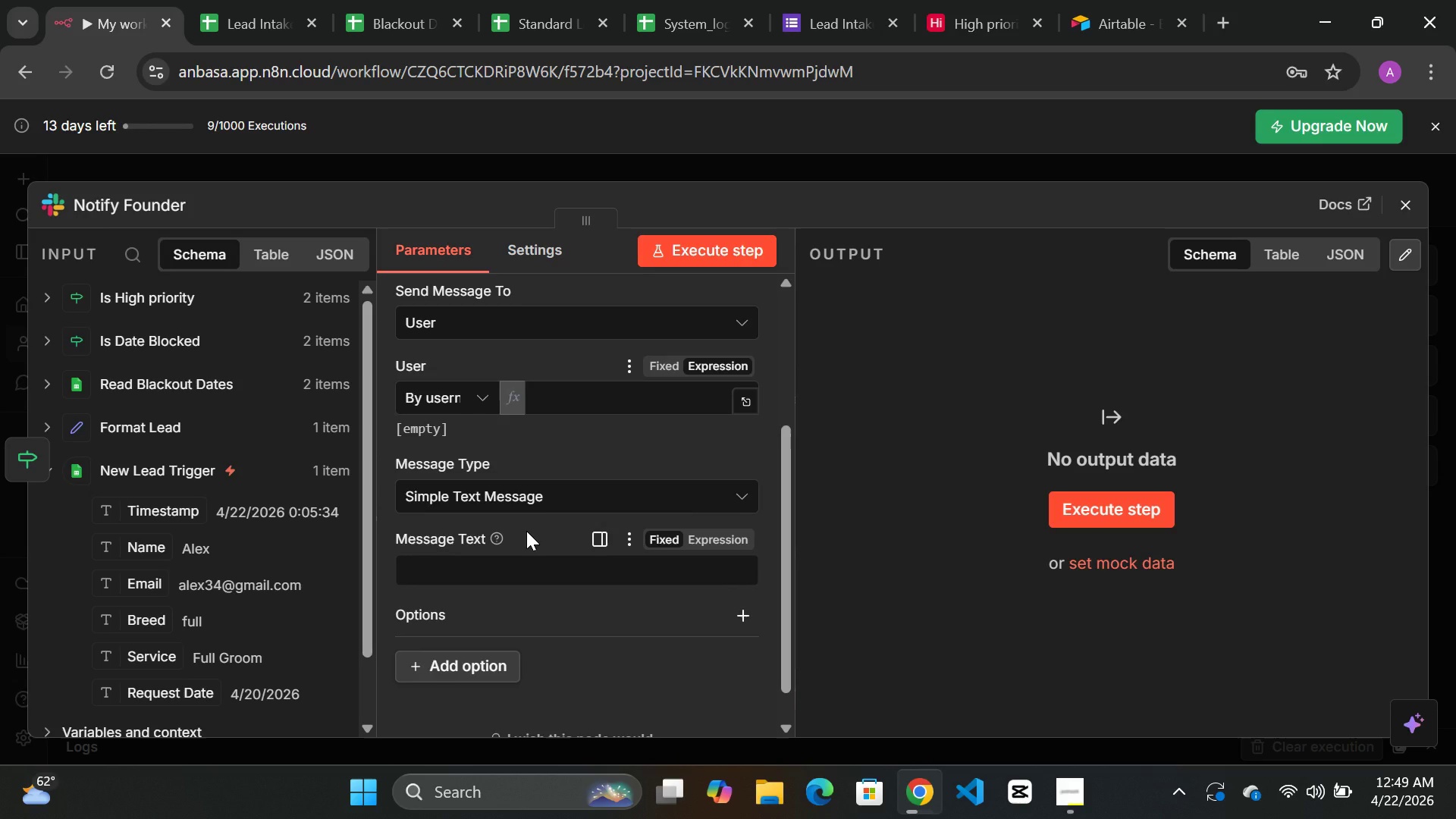 
wait(9.37)
 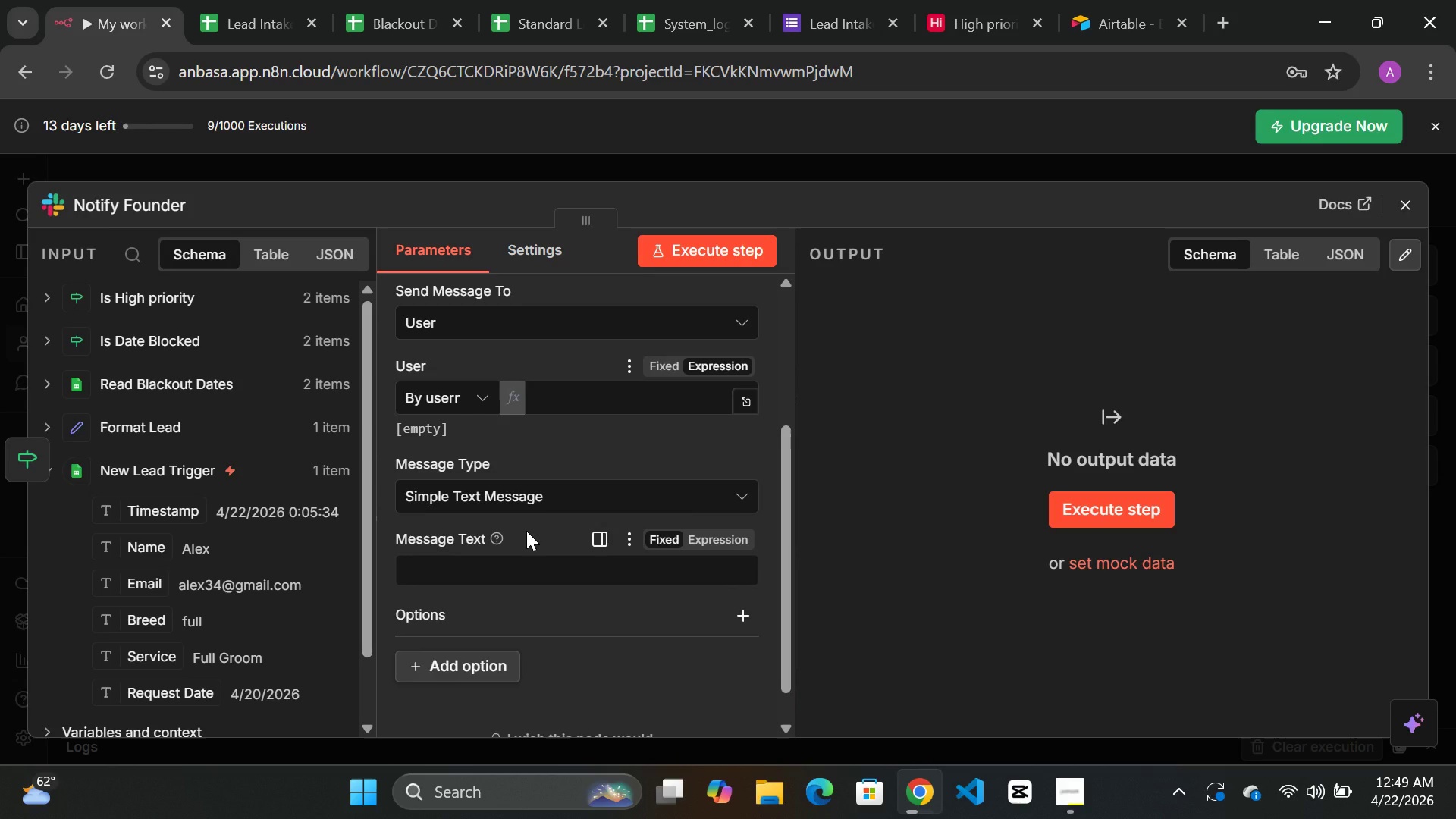 
left_click([476, 405])
 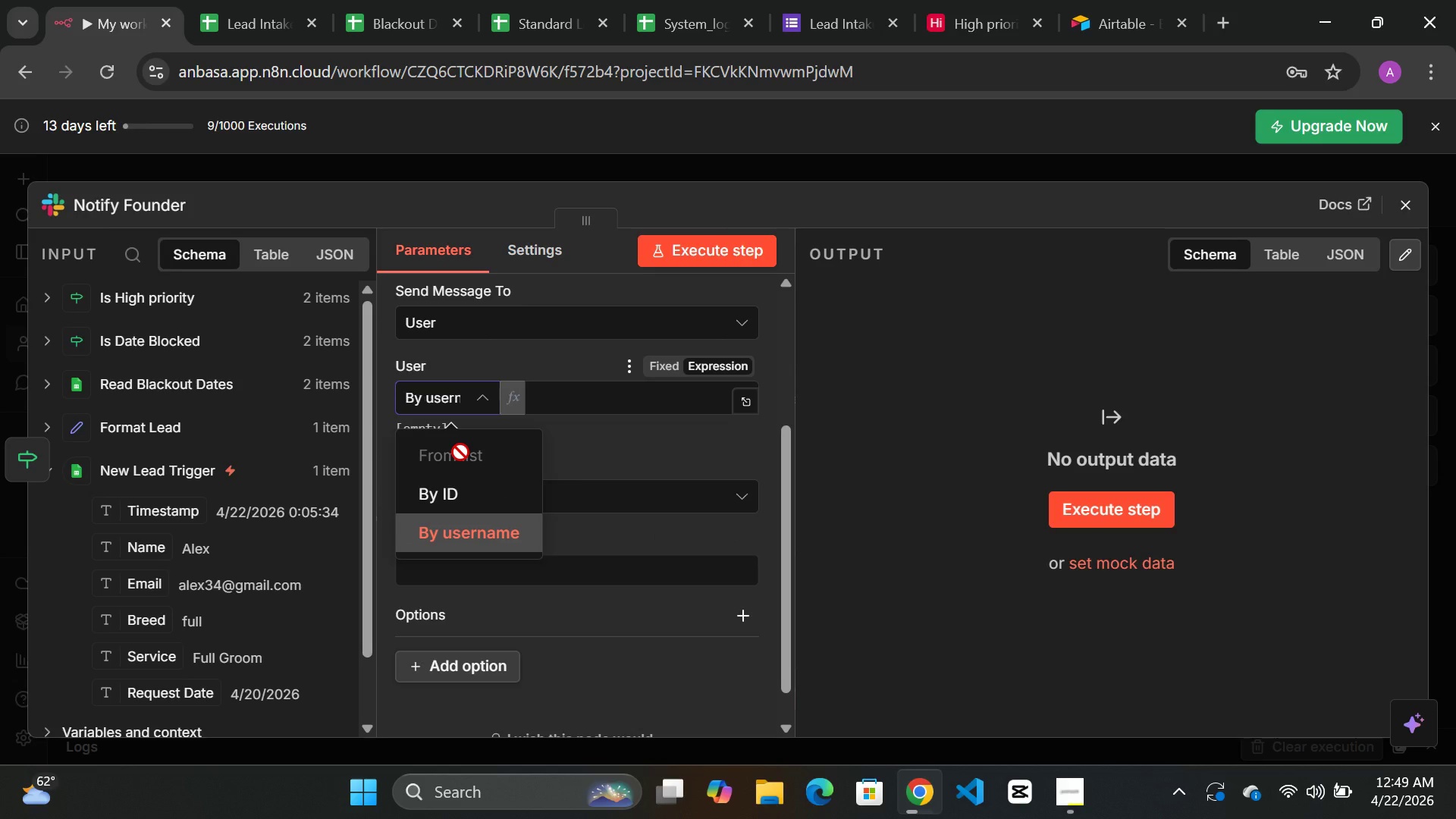 
double_click([460, 452])
 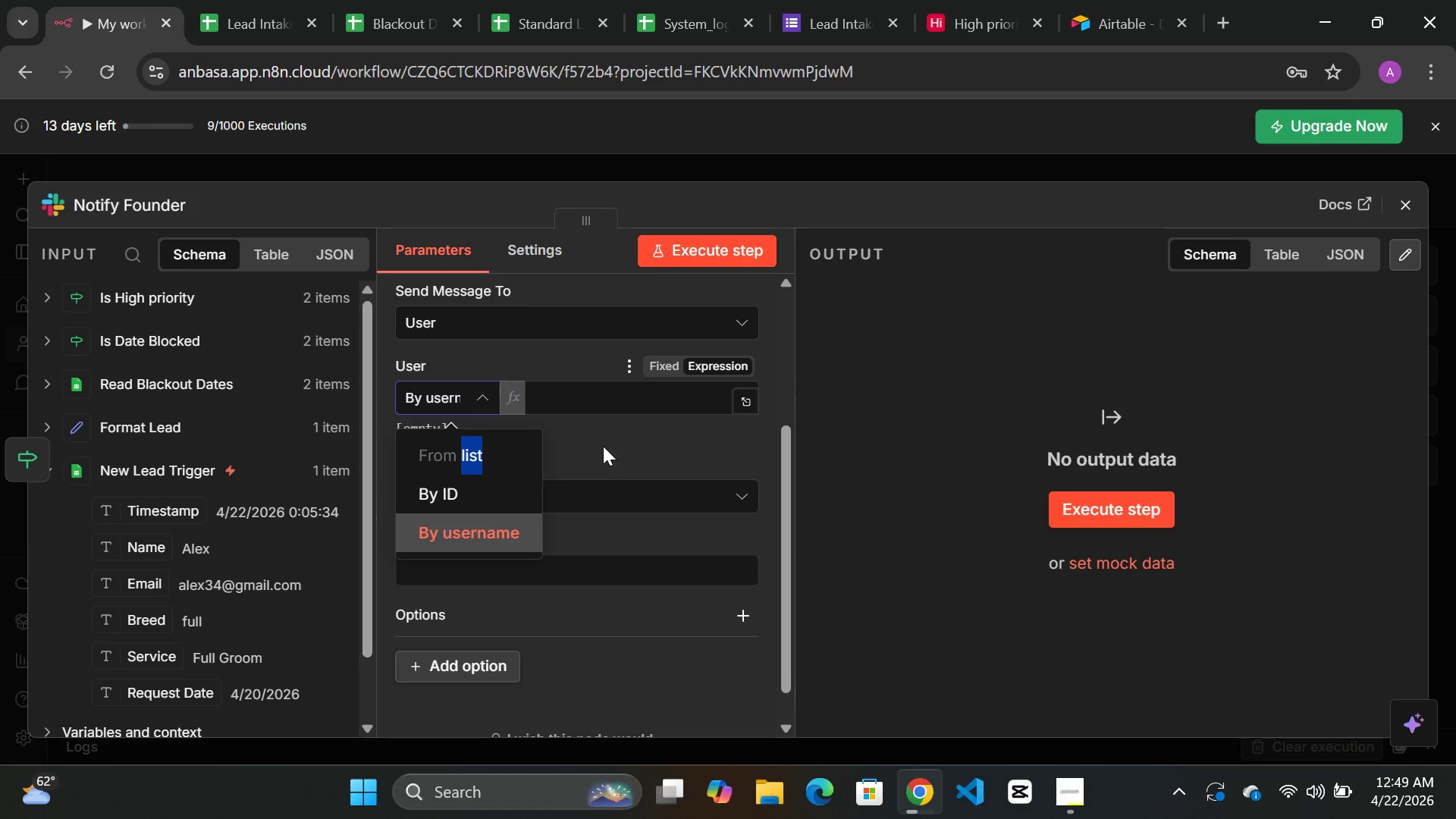 
left_click([601, 446])
 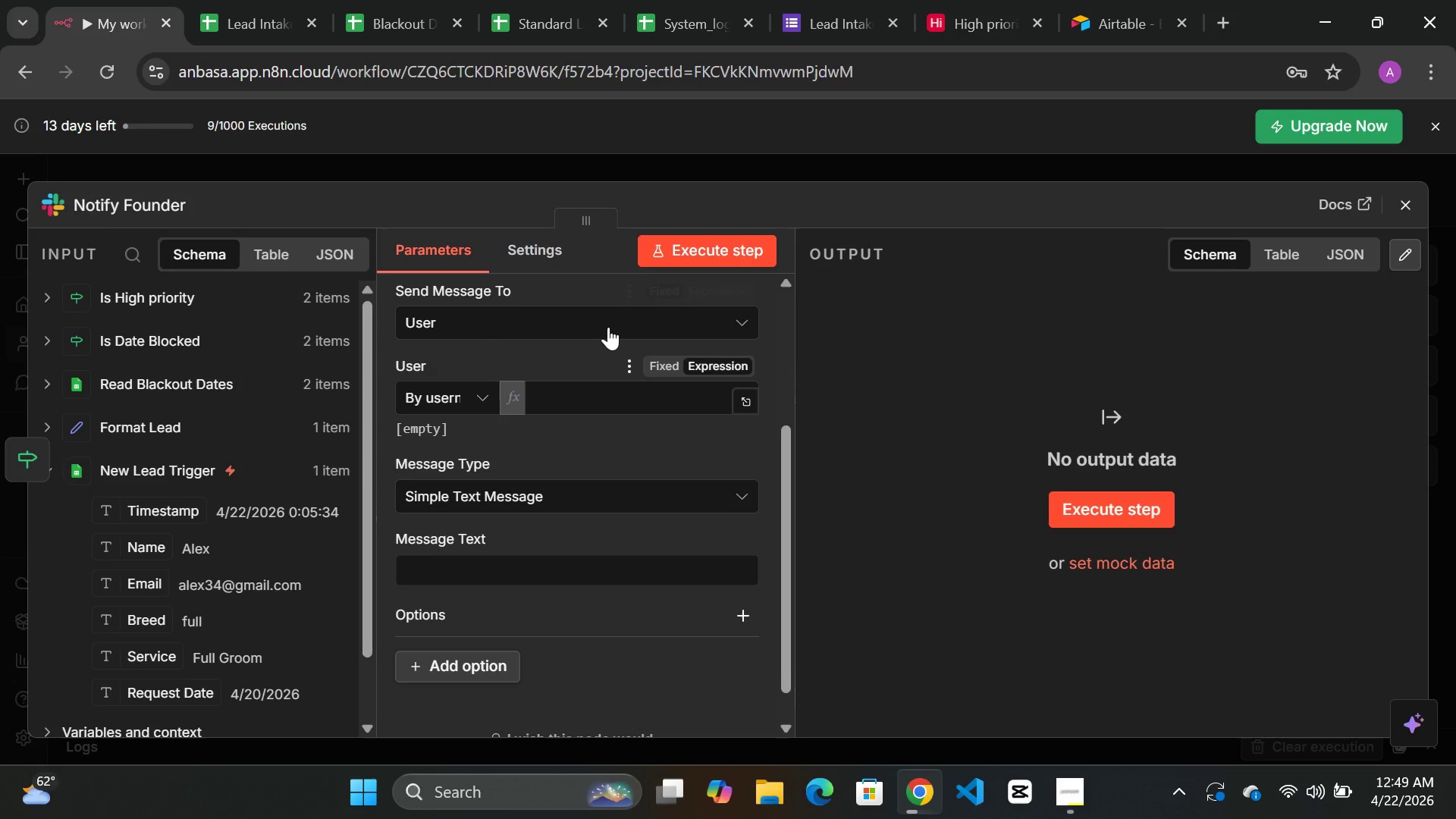 
left_click([601, 400])
 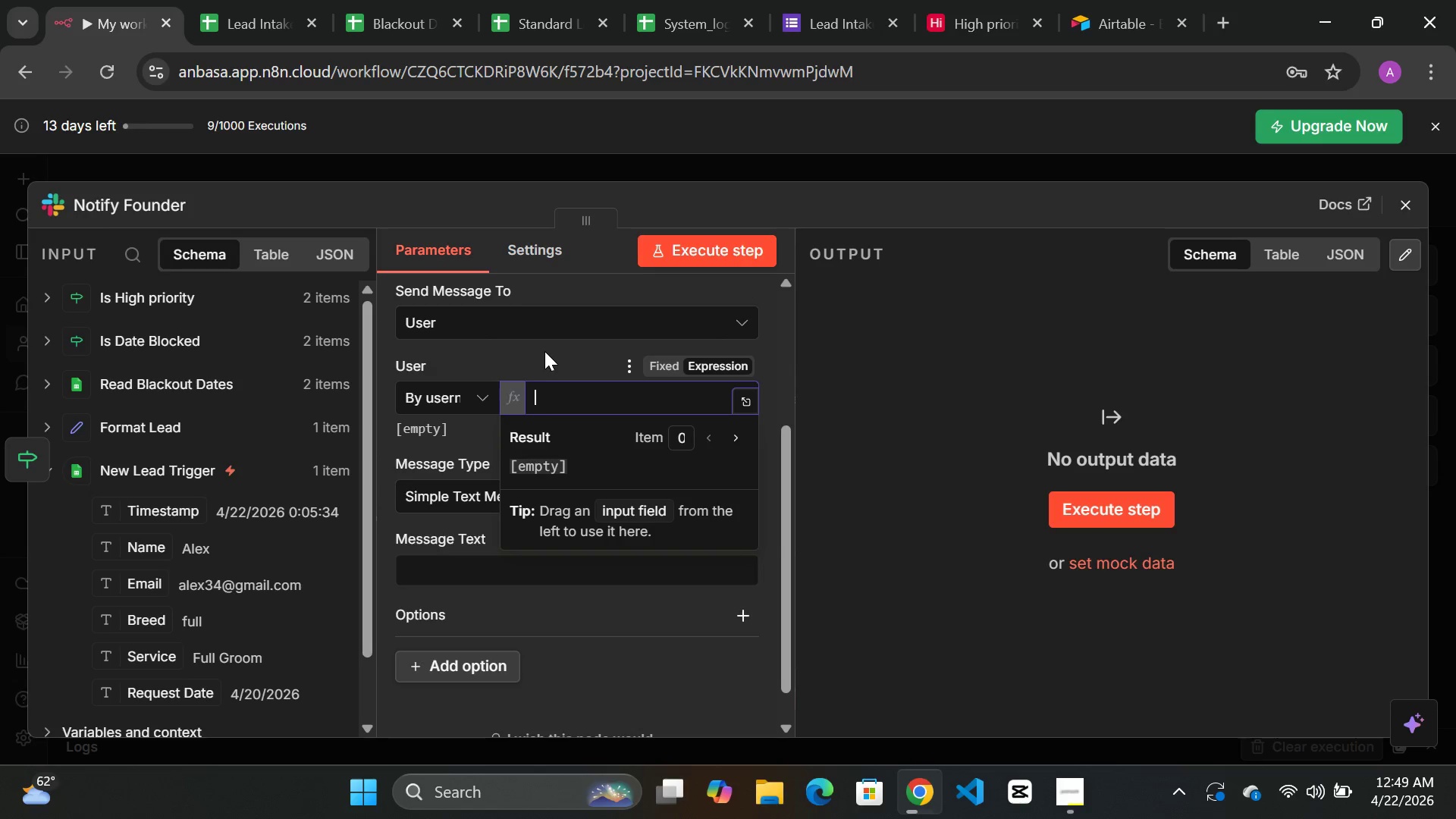 
double_click([544, 351])
 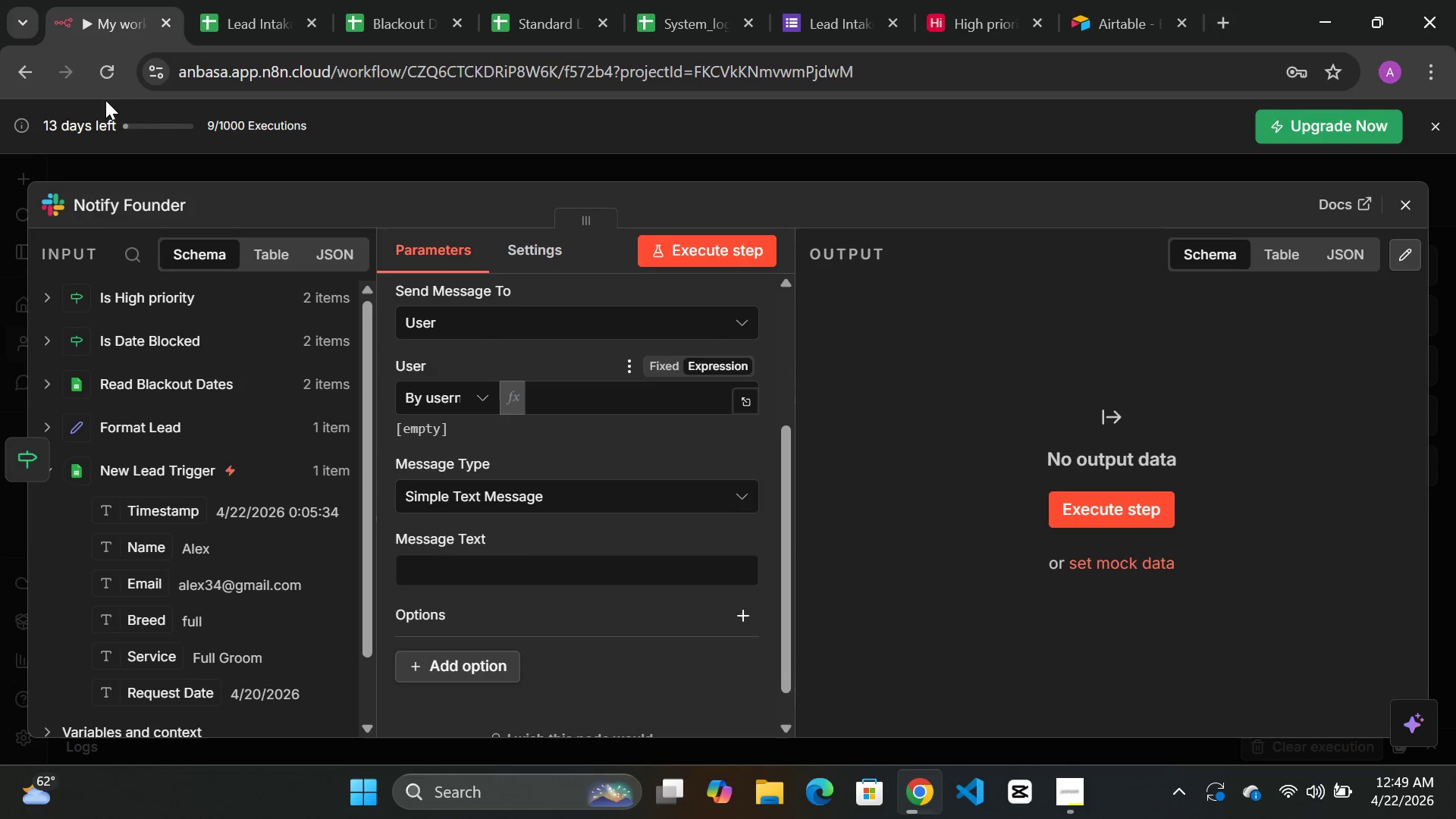 
left_click([112, 72])
 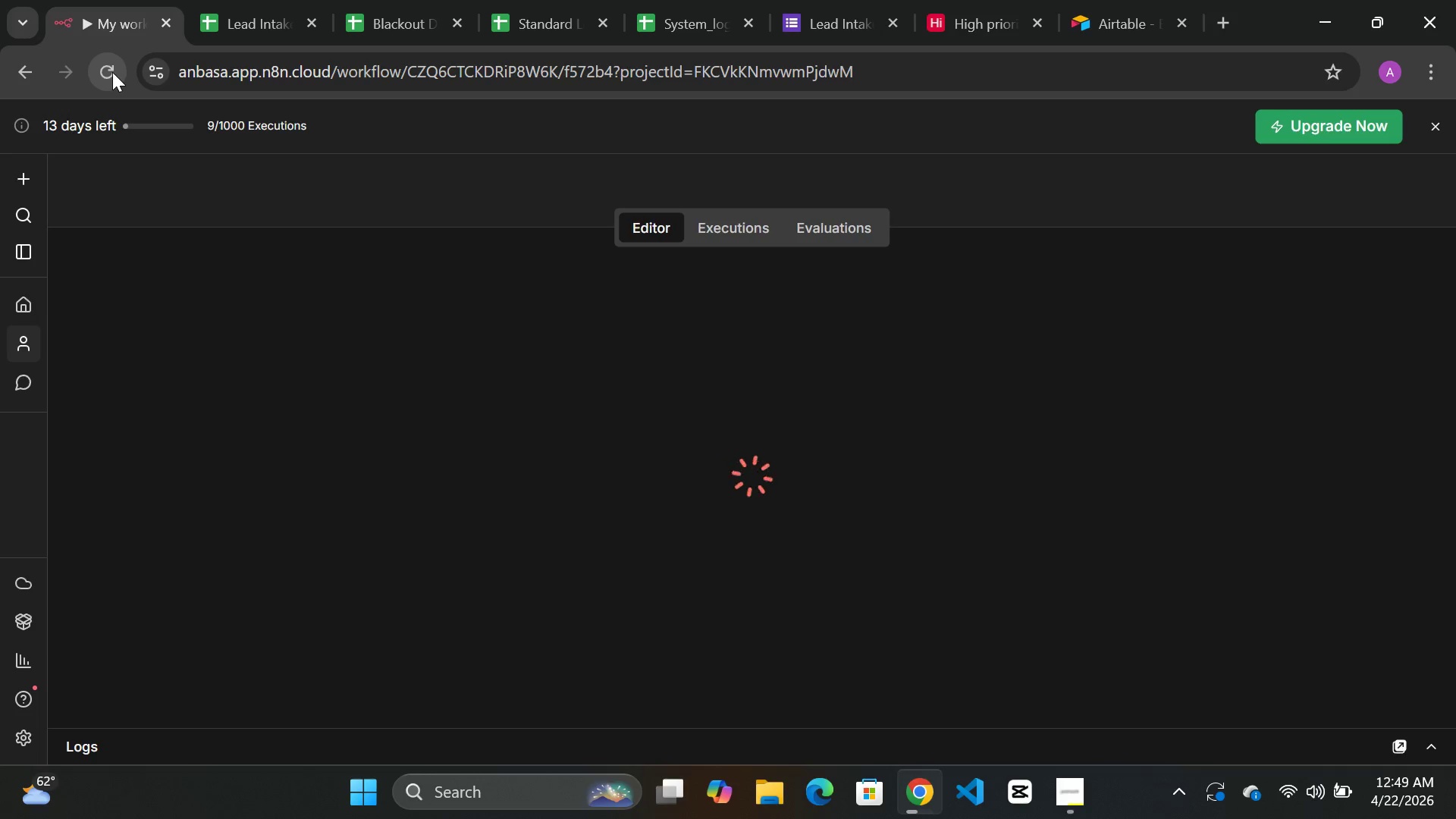 
wait(11.14)
 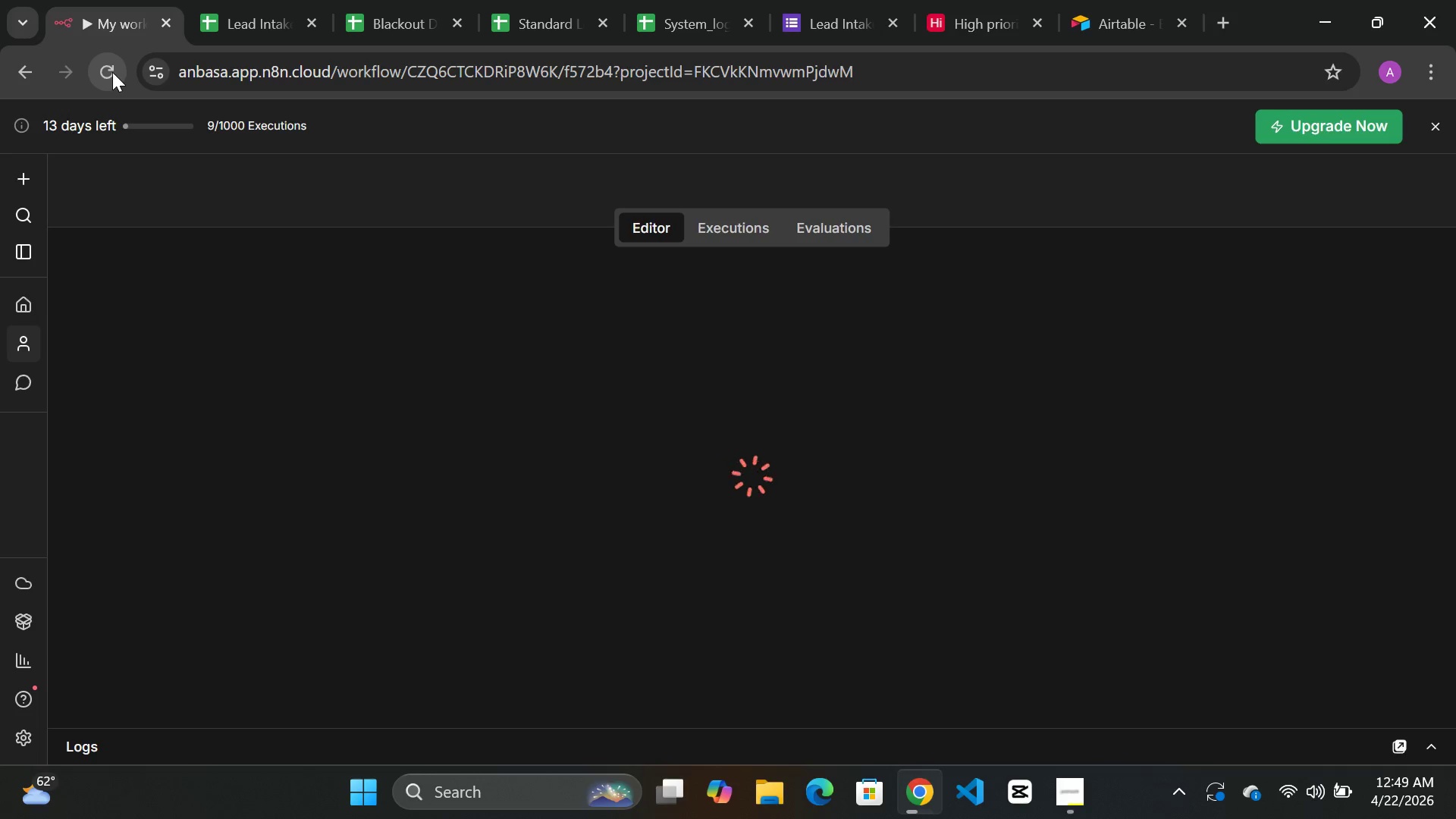 
scroll: coordinate [518, 502], scroll_direction: down, amount: 2.0
 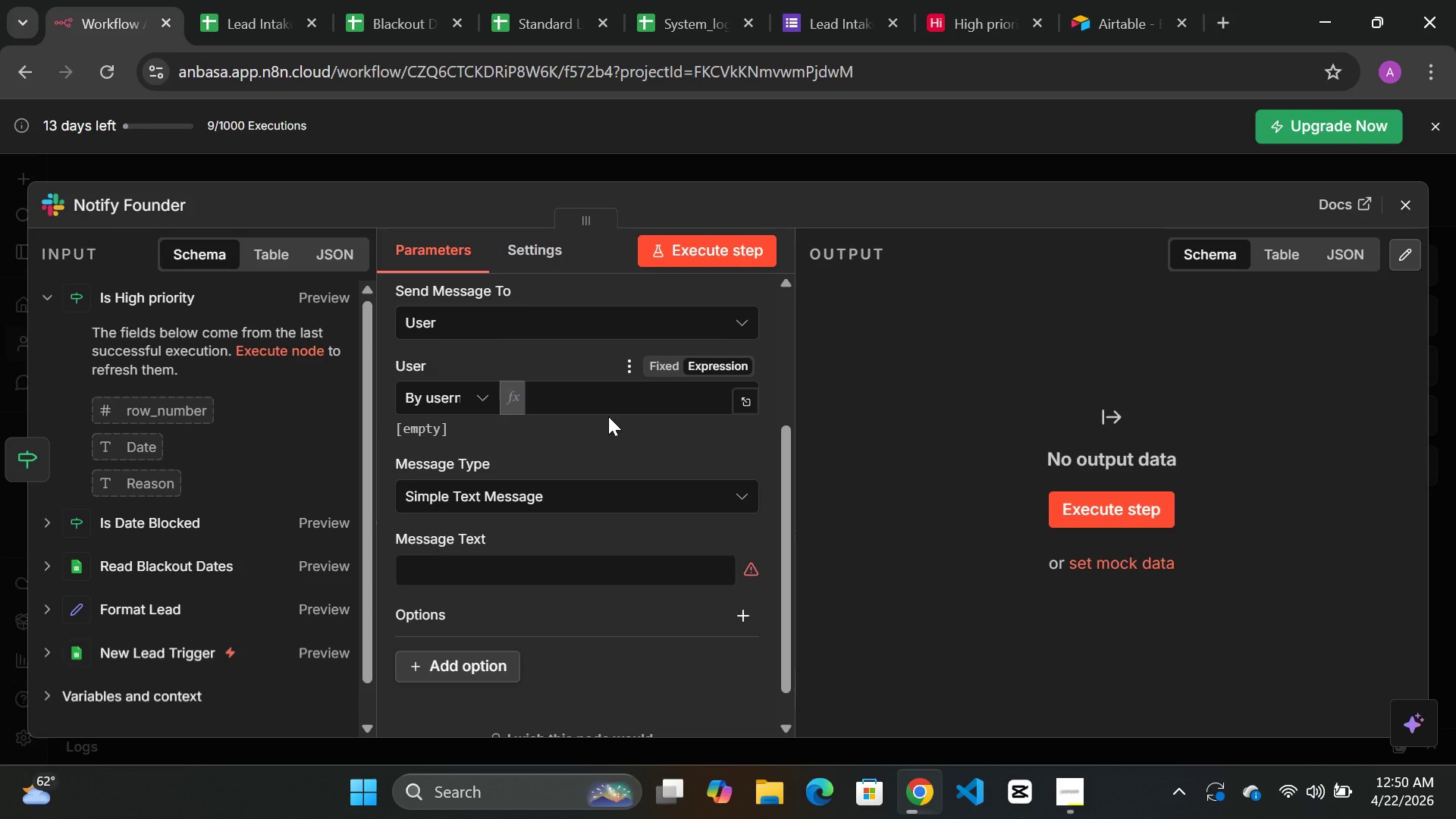 
wait(7.29)
 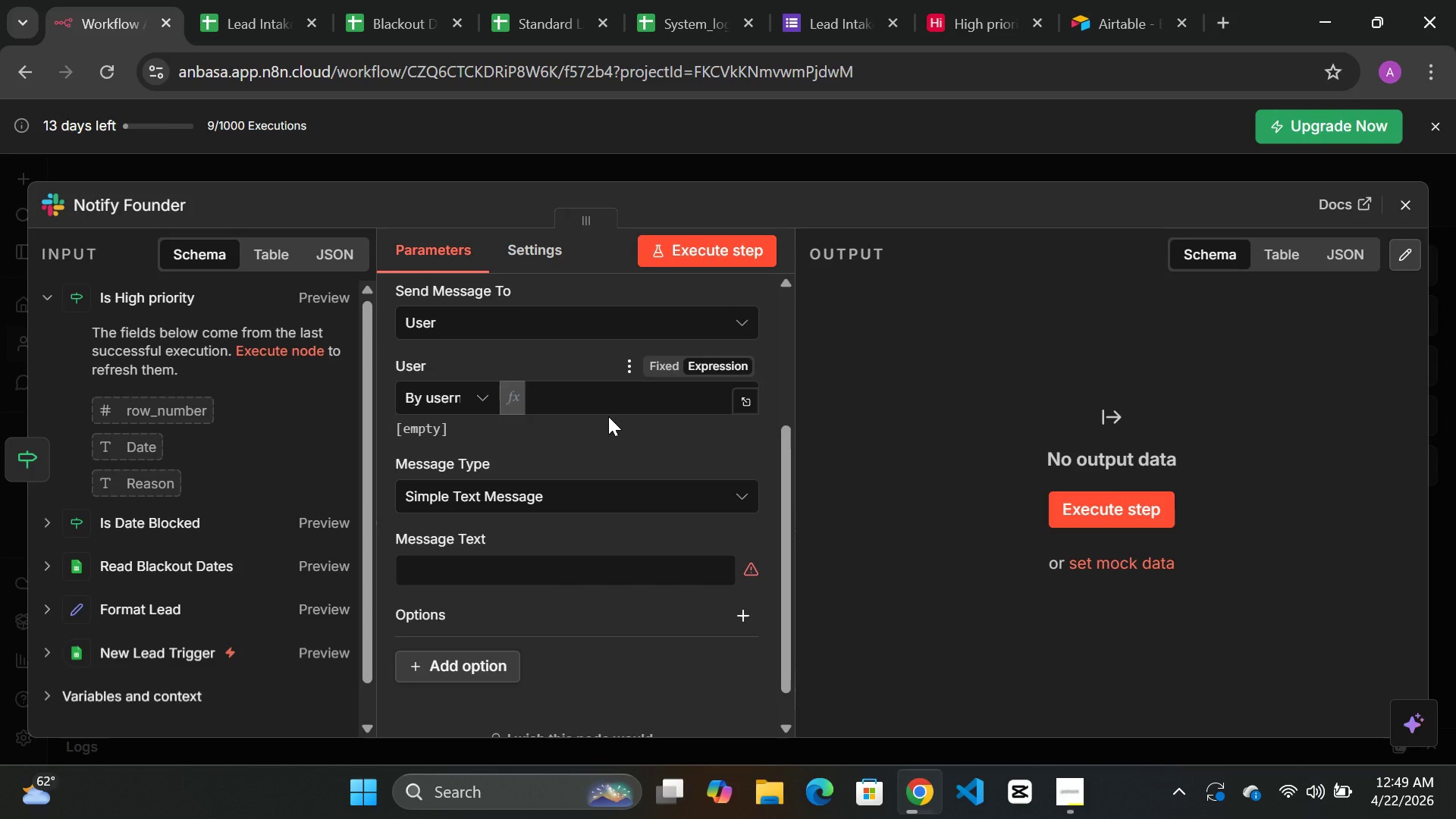 
scroll: coordinate [566, 439], scroll_direction: up, amount: 1.0
 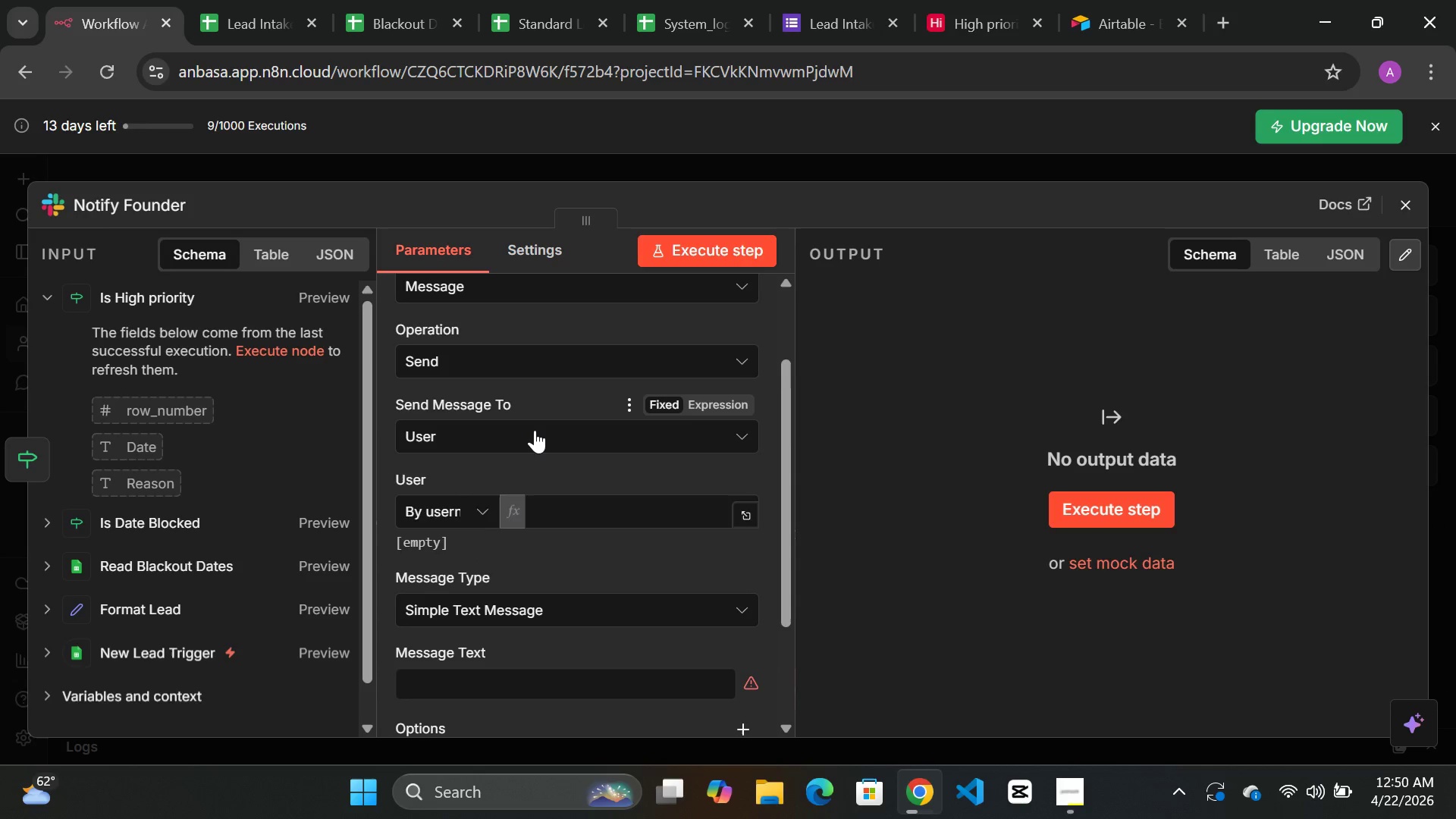 
left_click([535, 430])
 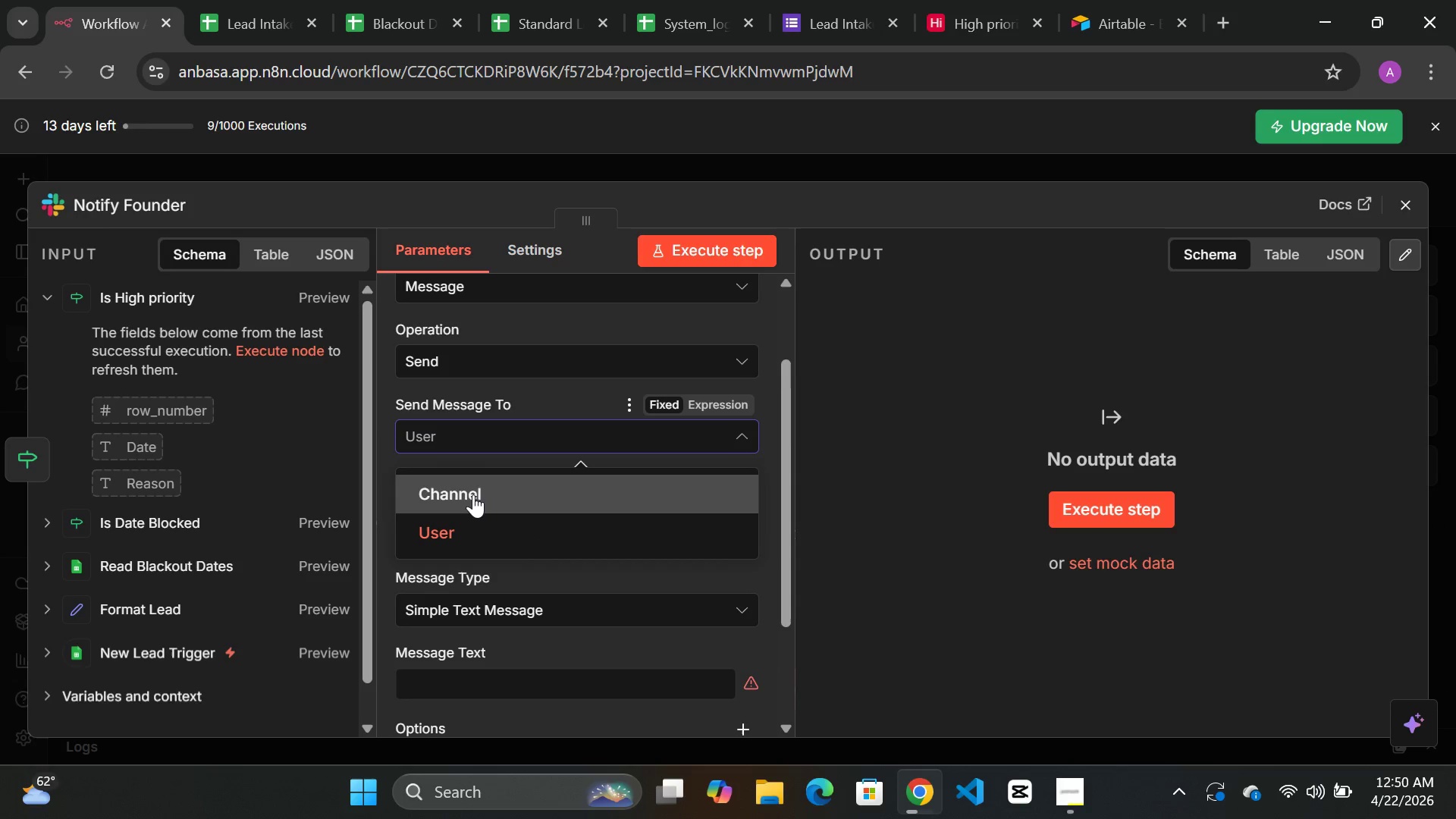 
left_click([473, 496])
 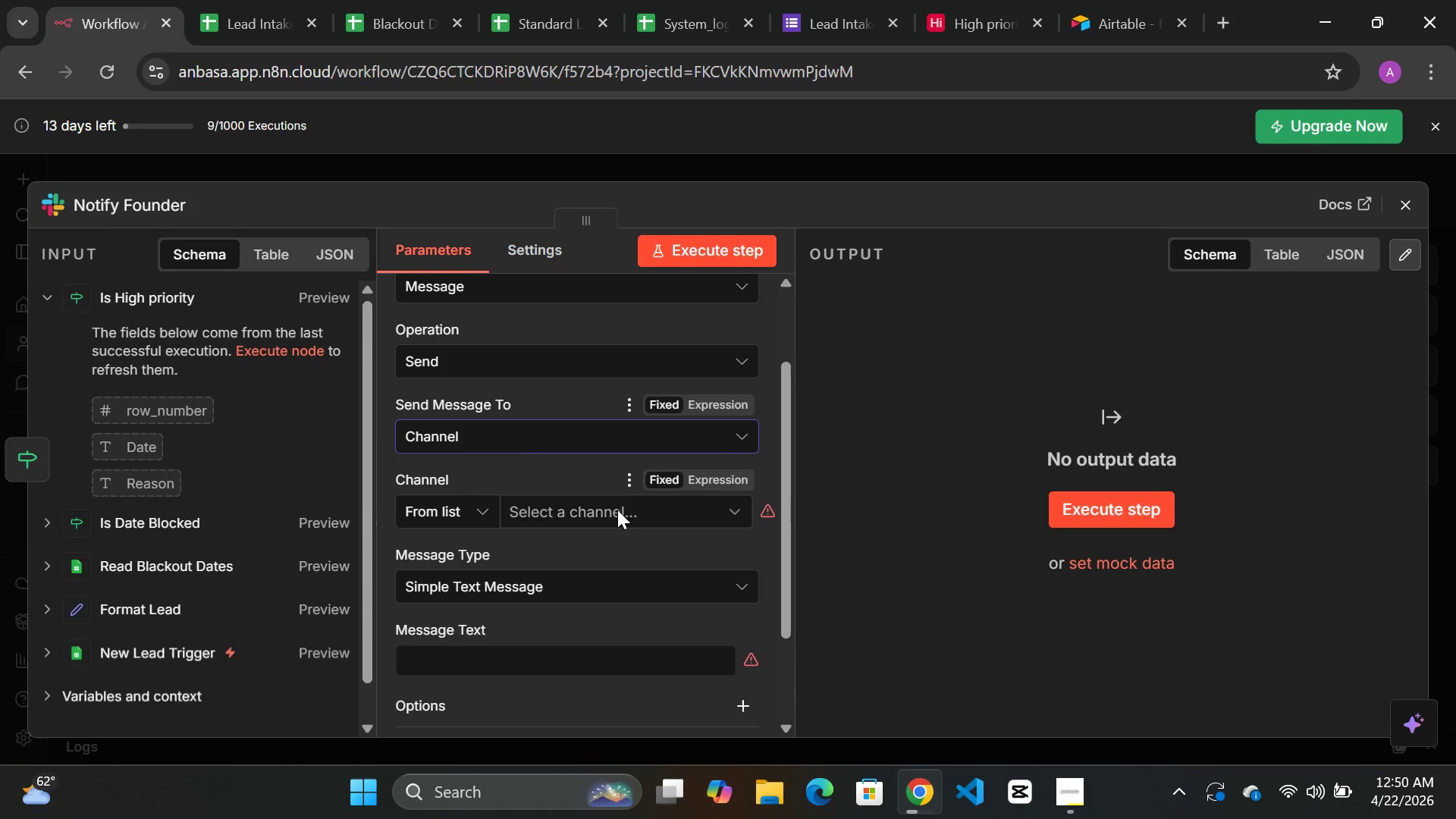 
left_click([624, 510])
 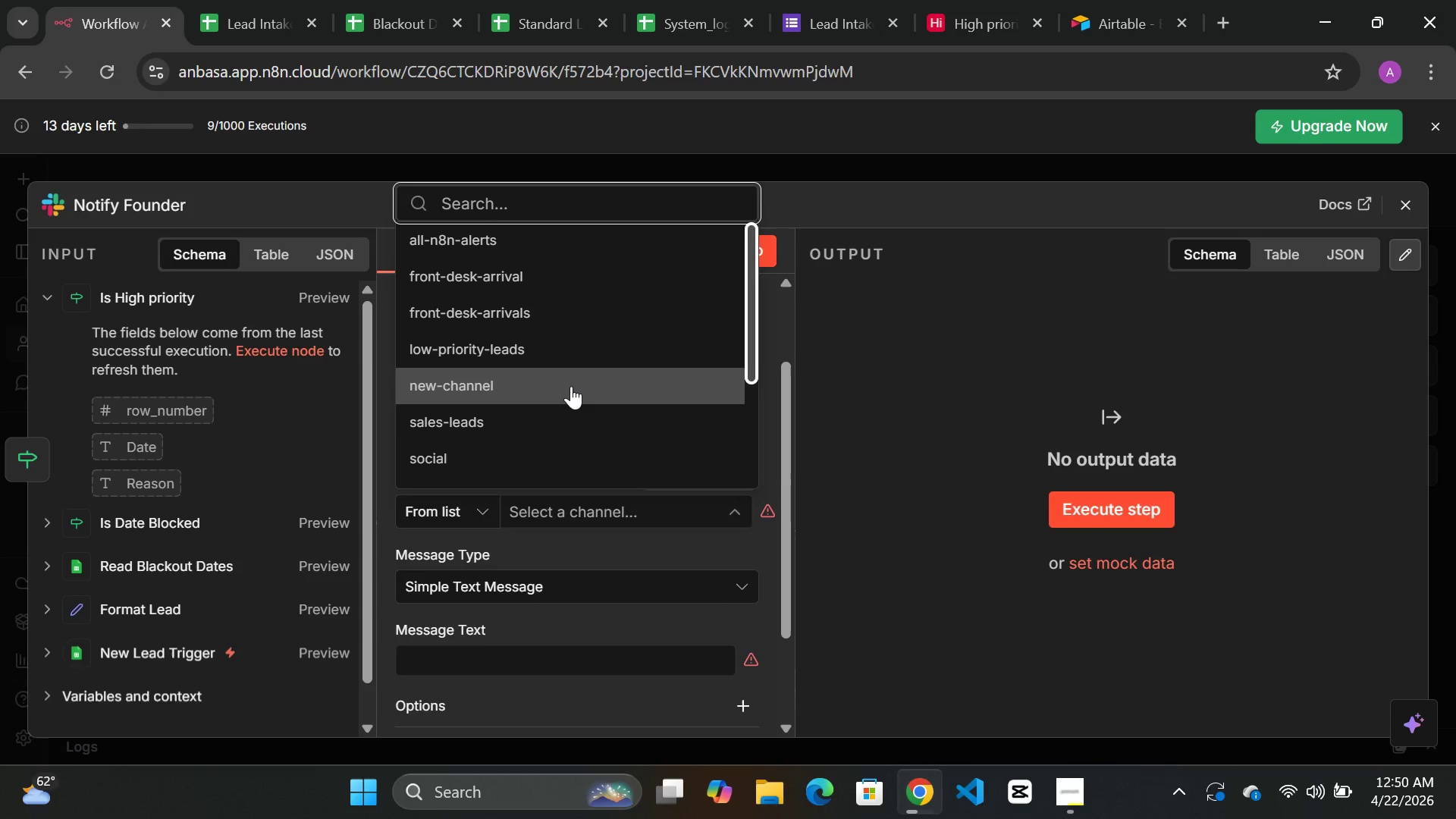 
wait(22.51)
 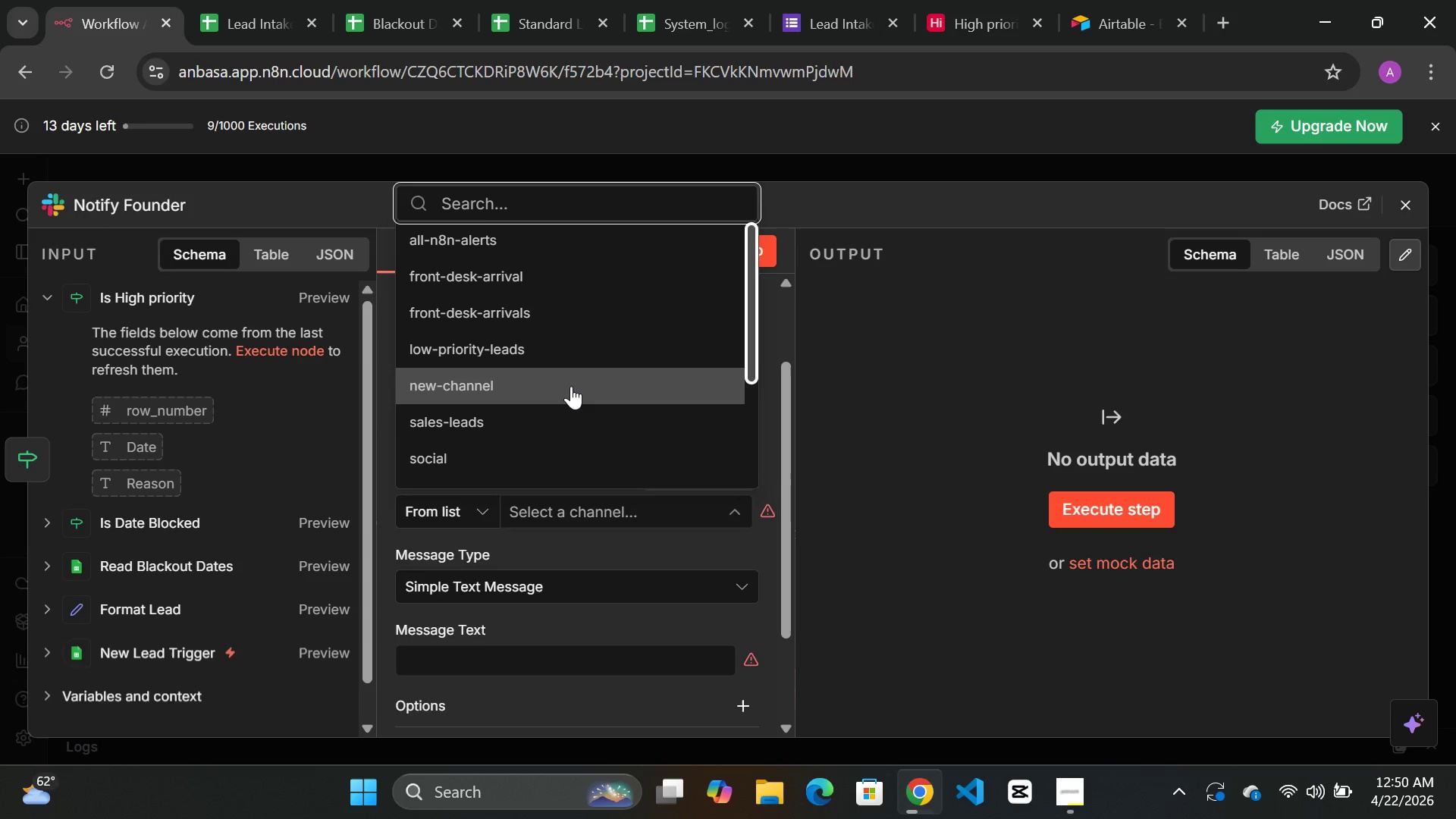 
left_click([498, 231])
 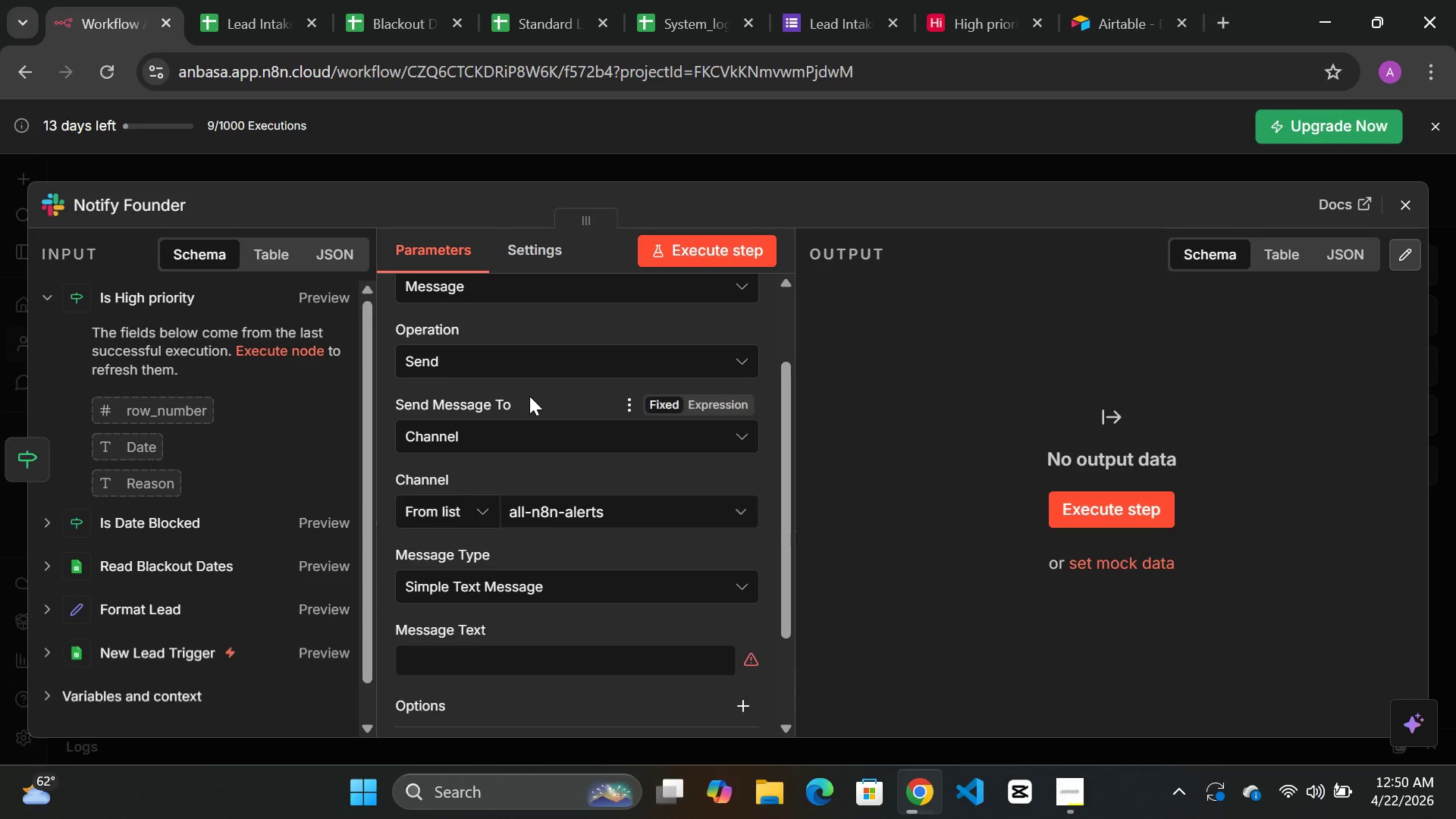 
scroll: coordinate [529, 396], scroll_direction: down, amount: 2.0
 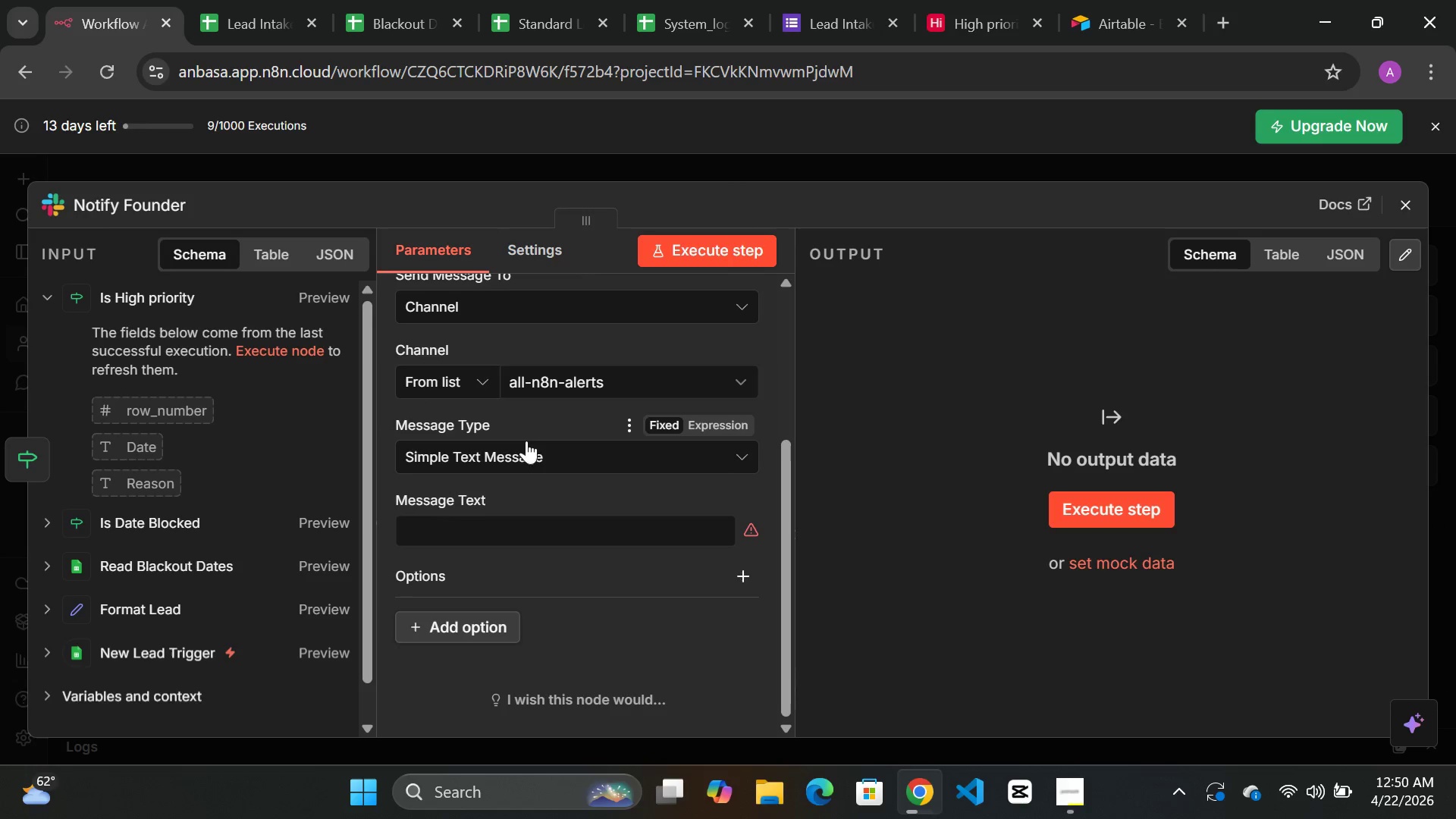 
mouse_move([552, 469])
 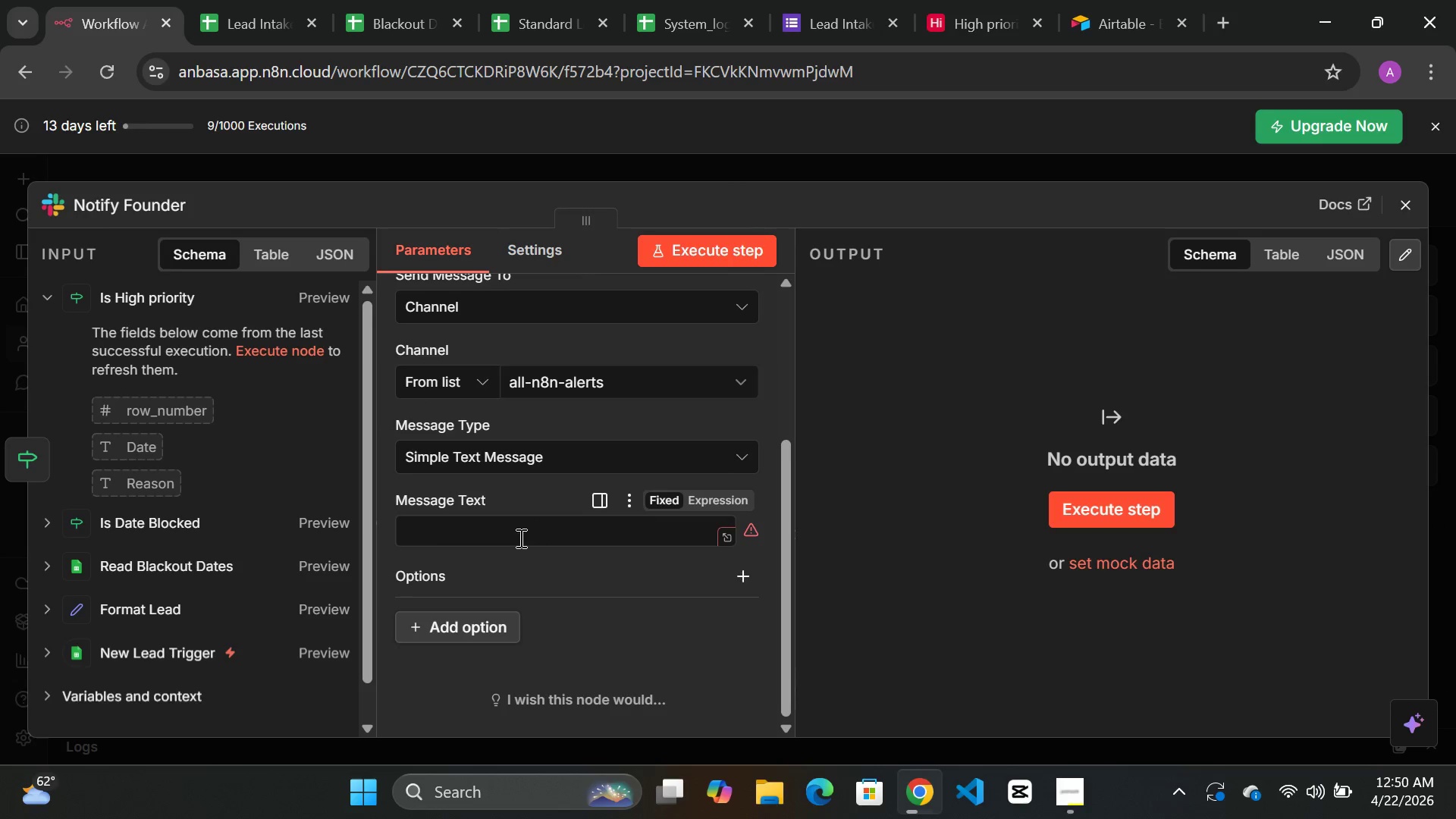 
mouse_move([491, 542])
 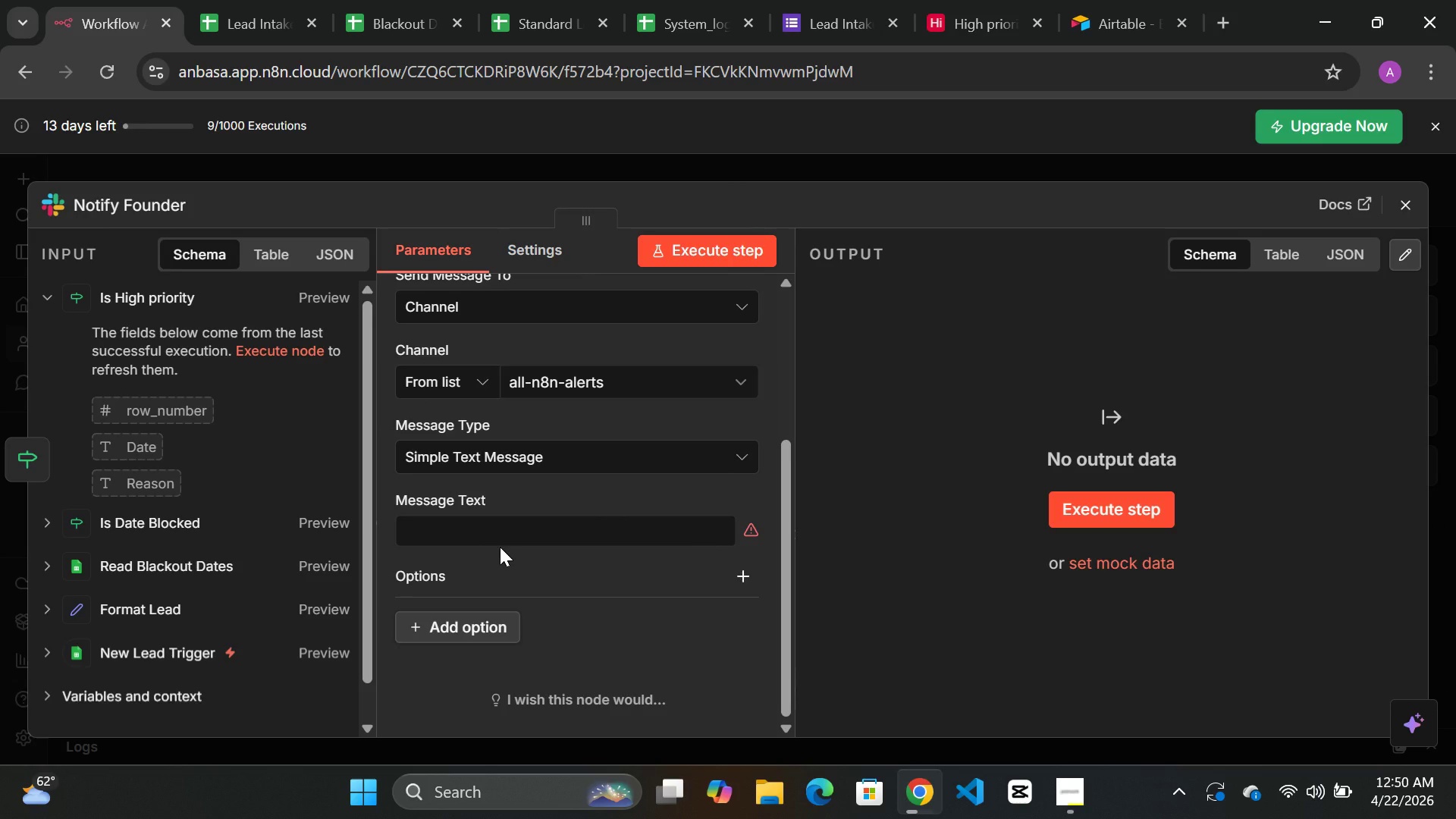 
wait(6.62)
 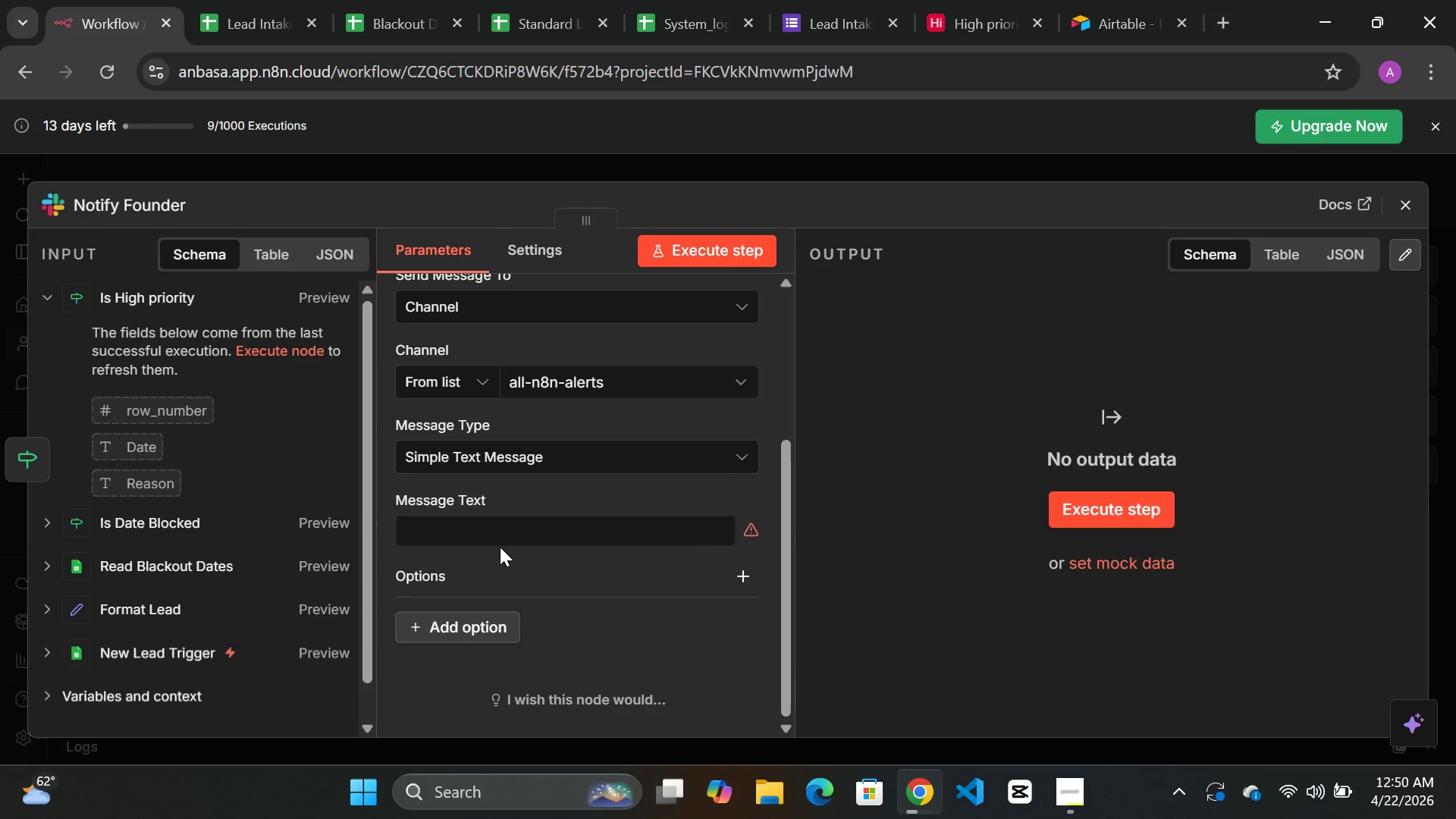 
left_click([482, 538])
 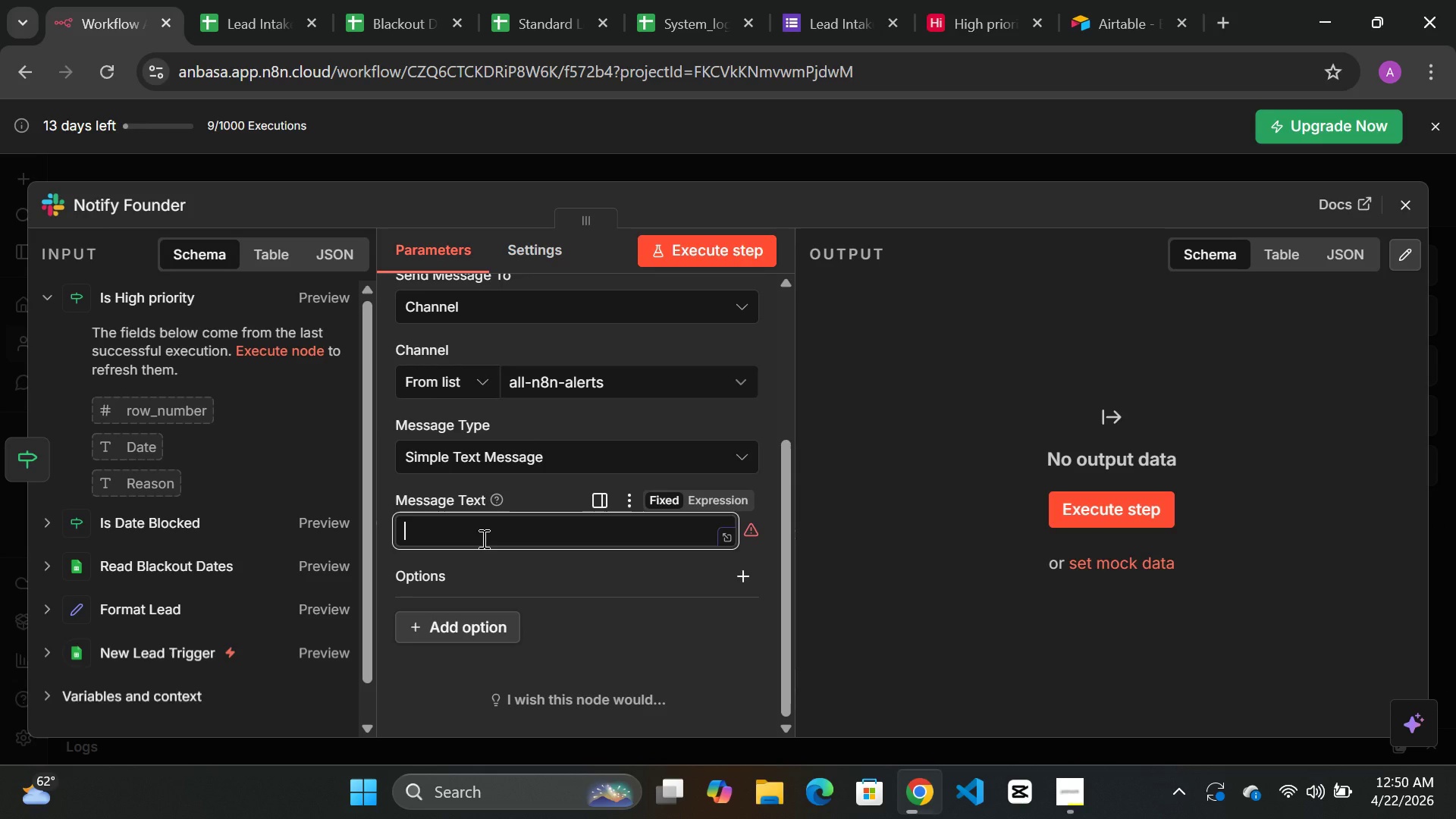 
type(High priority)
 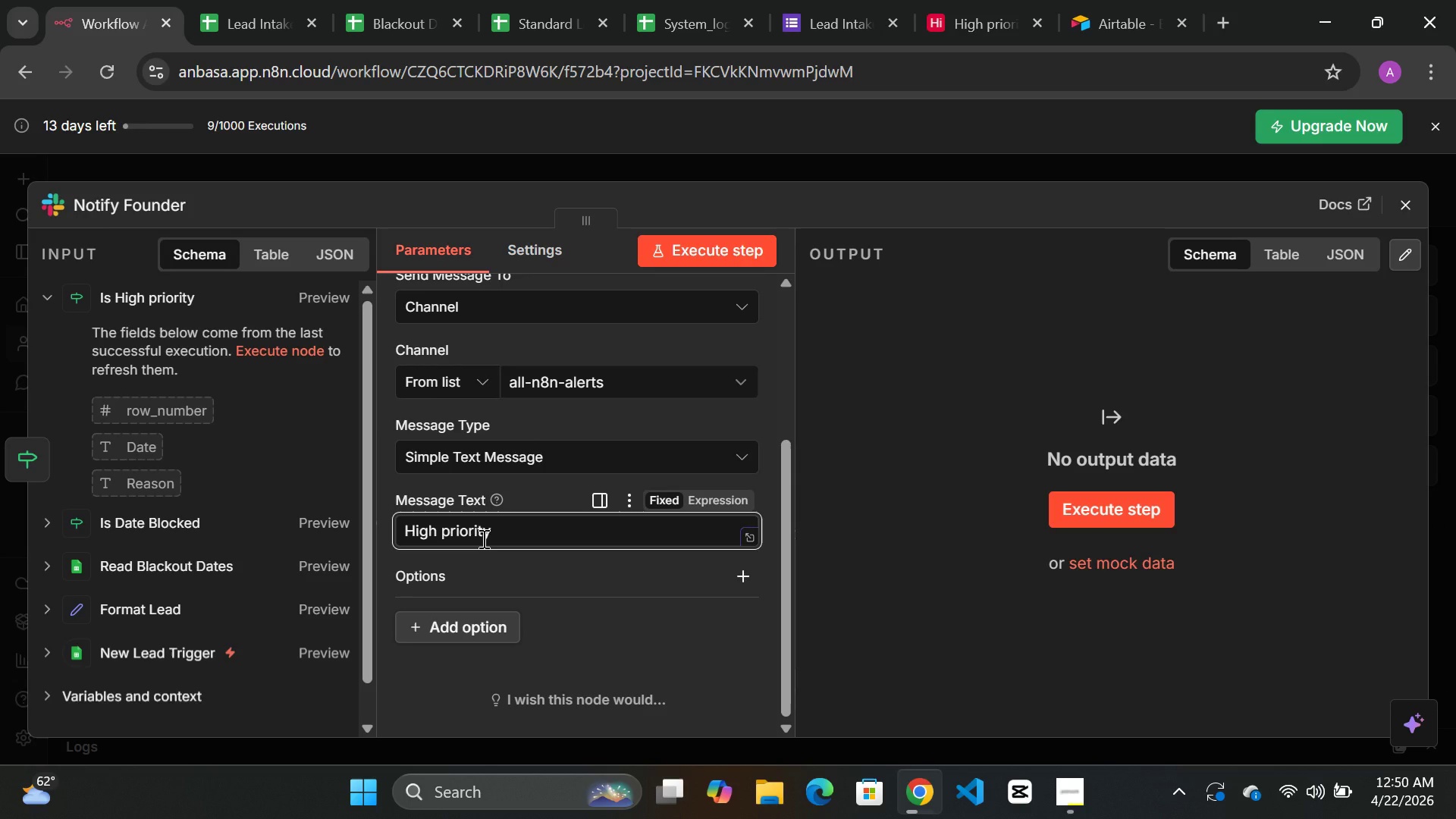 
type( K)
key(Backspace)
type(Lead)
 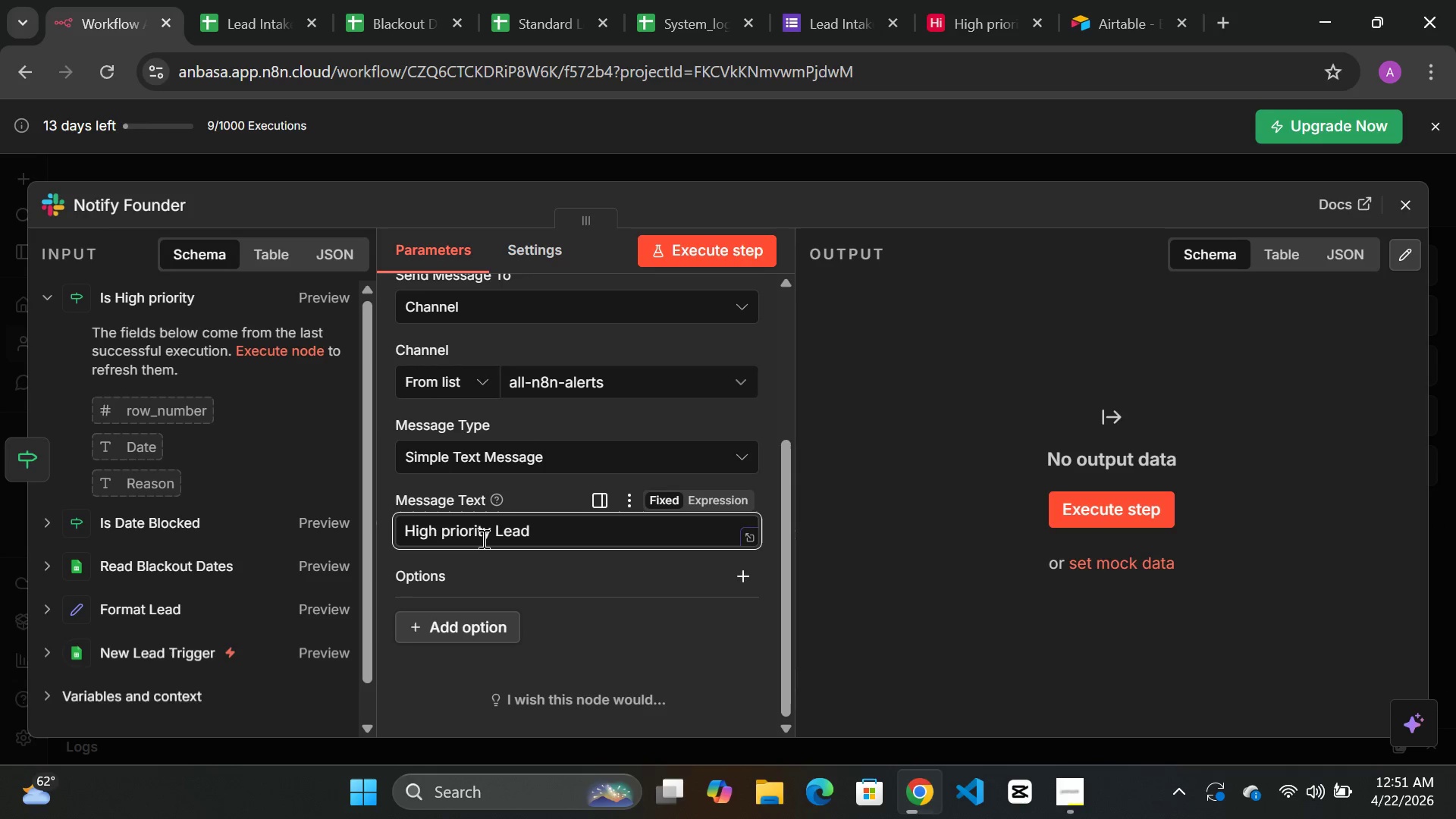 
key(Enter)
 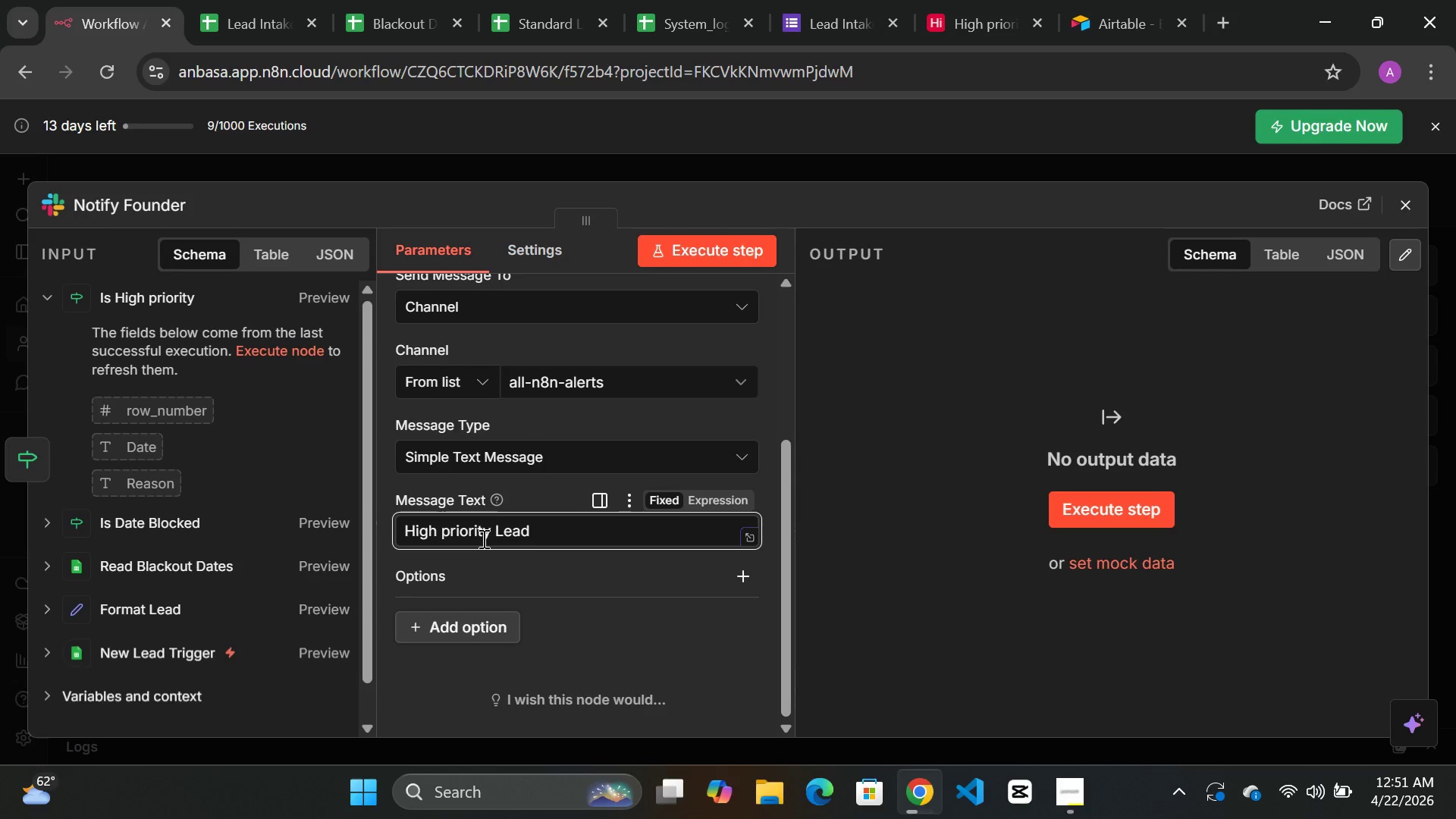 
key(Enter)
 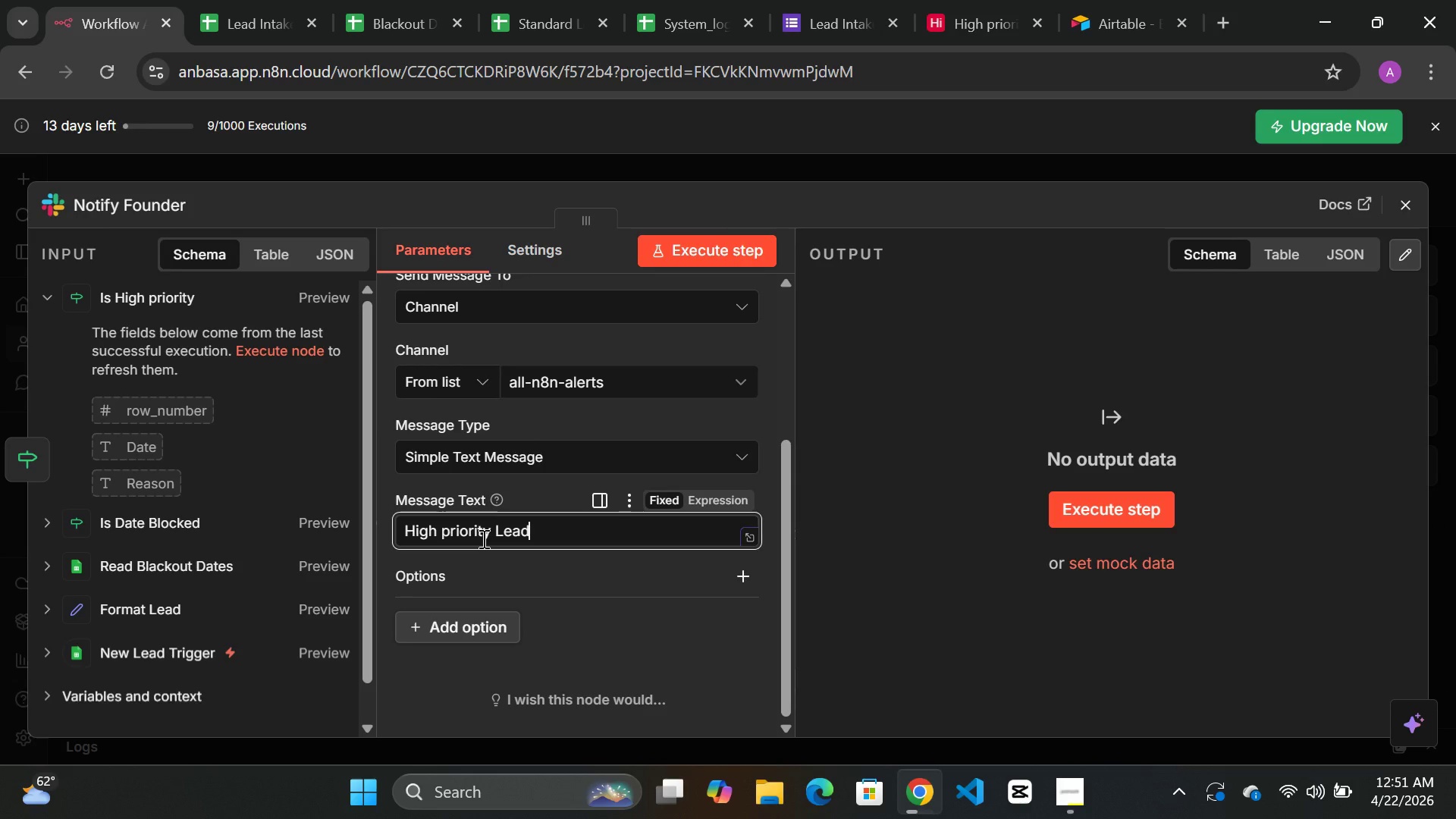 
key(Enter)
 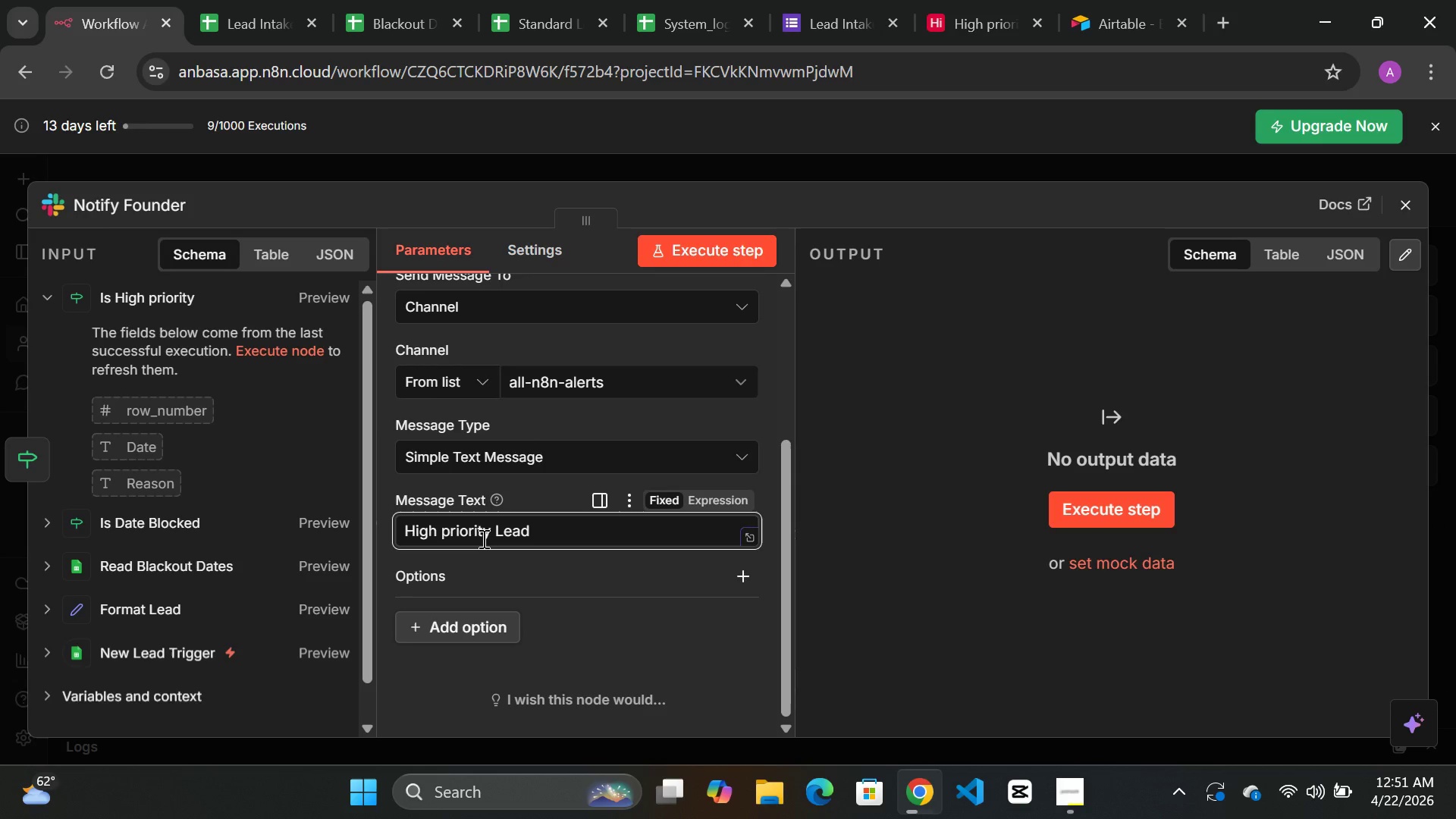 
key(Enter)
 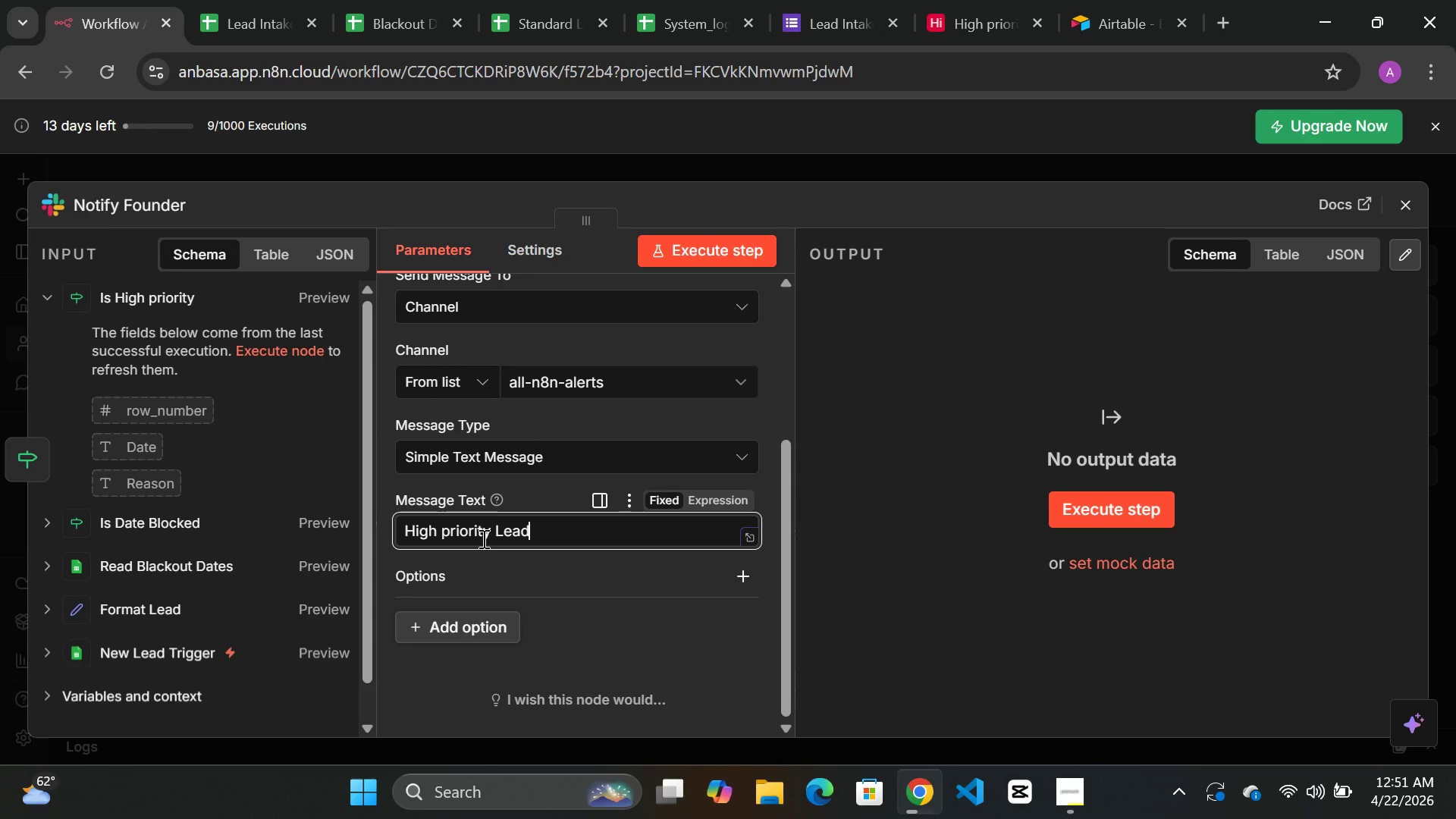 
key(Enter)
 